 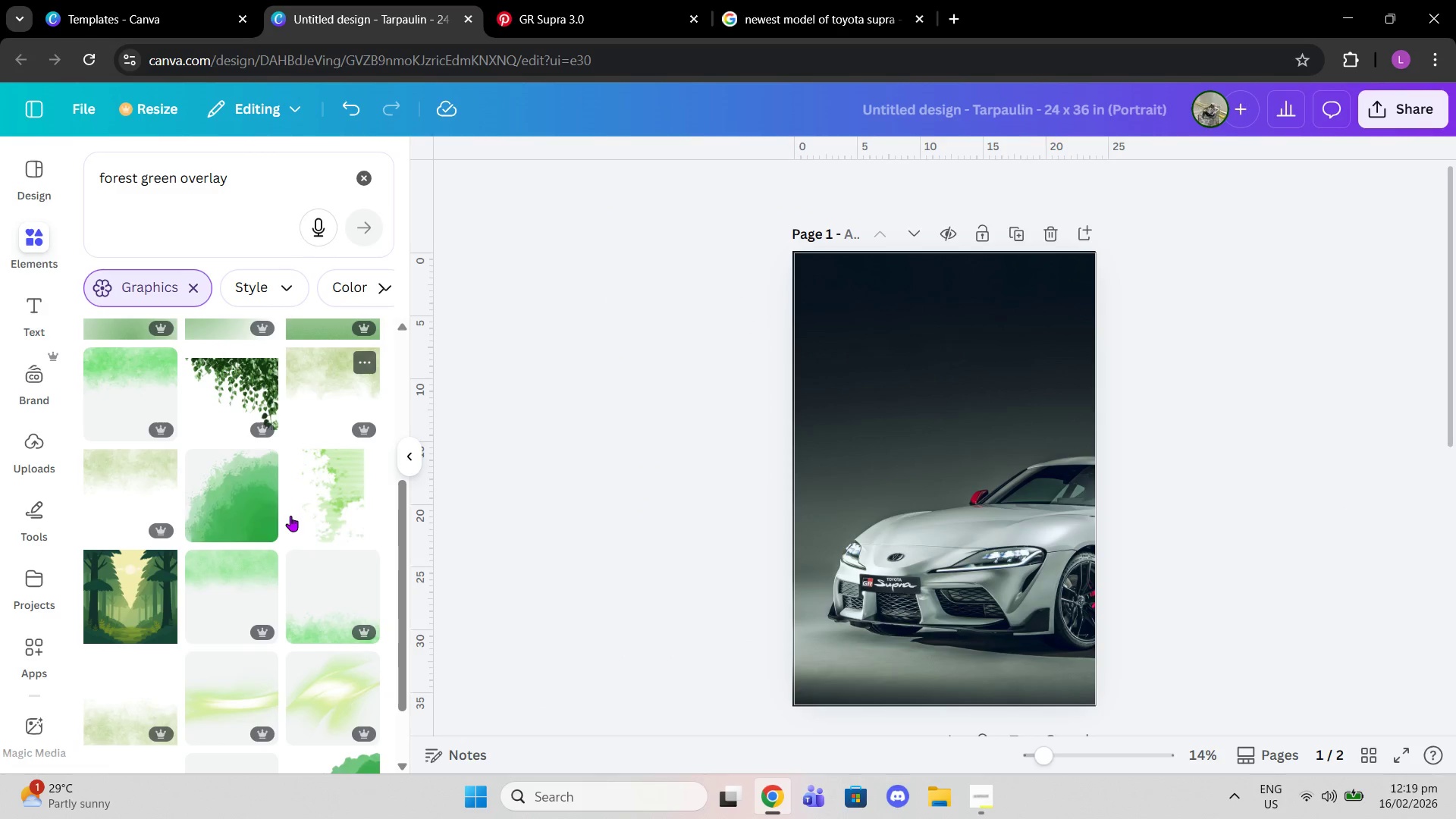 
scroll: coordinate [1046, 516], scroll_direction: down, amount: 4.0
 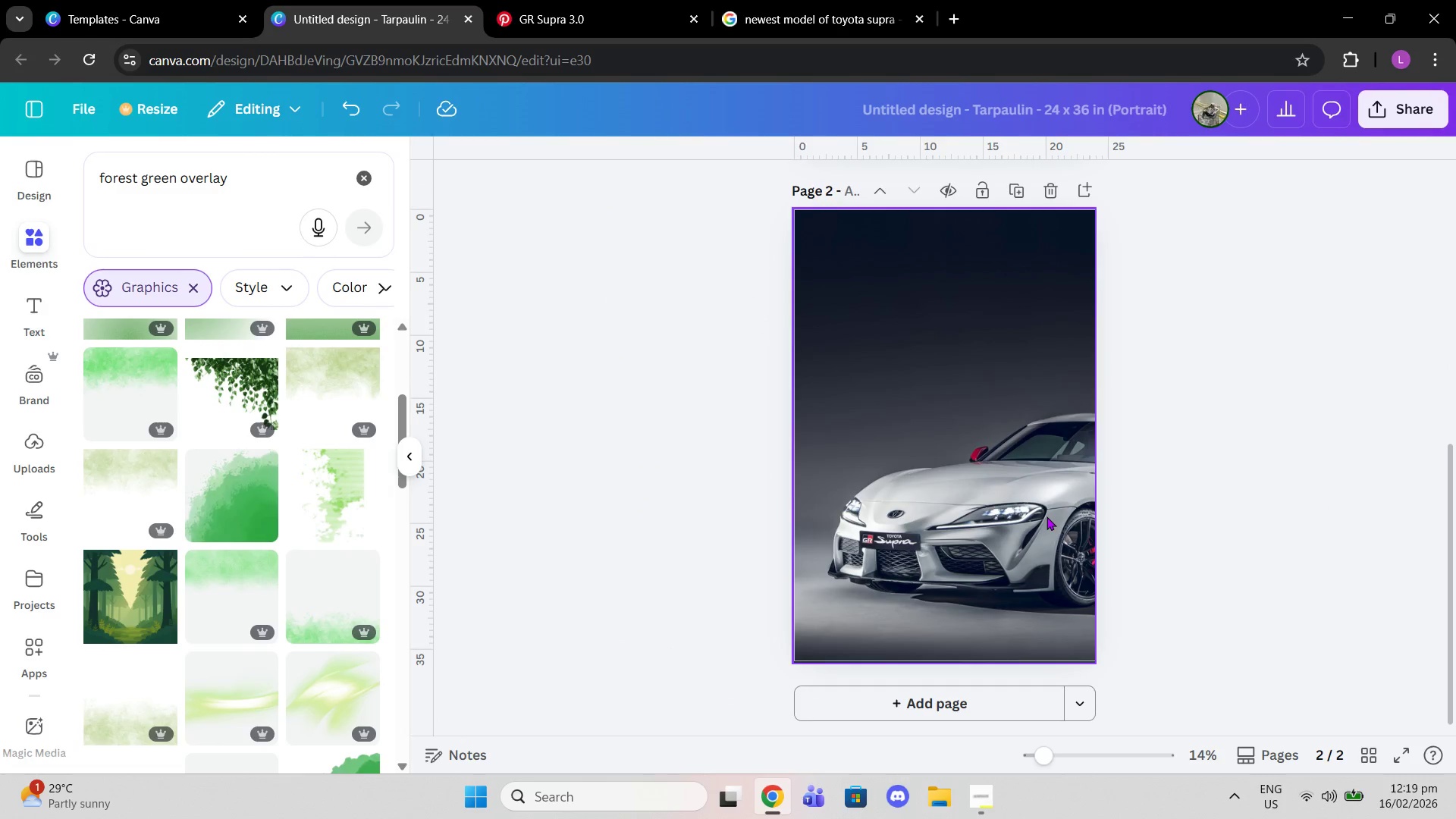 
scroll: coordinate [1046, 516], scroll_direction: up, amount: 4.0
 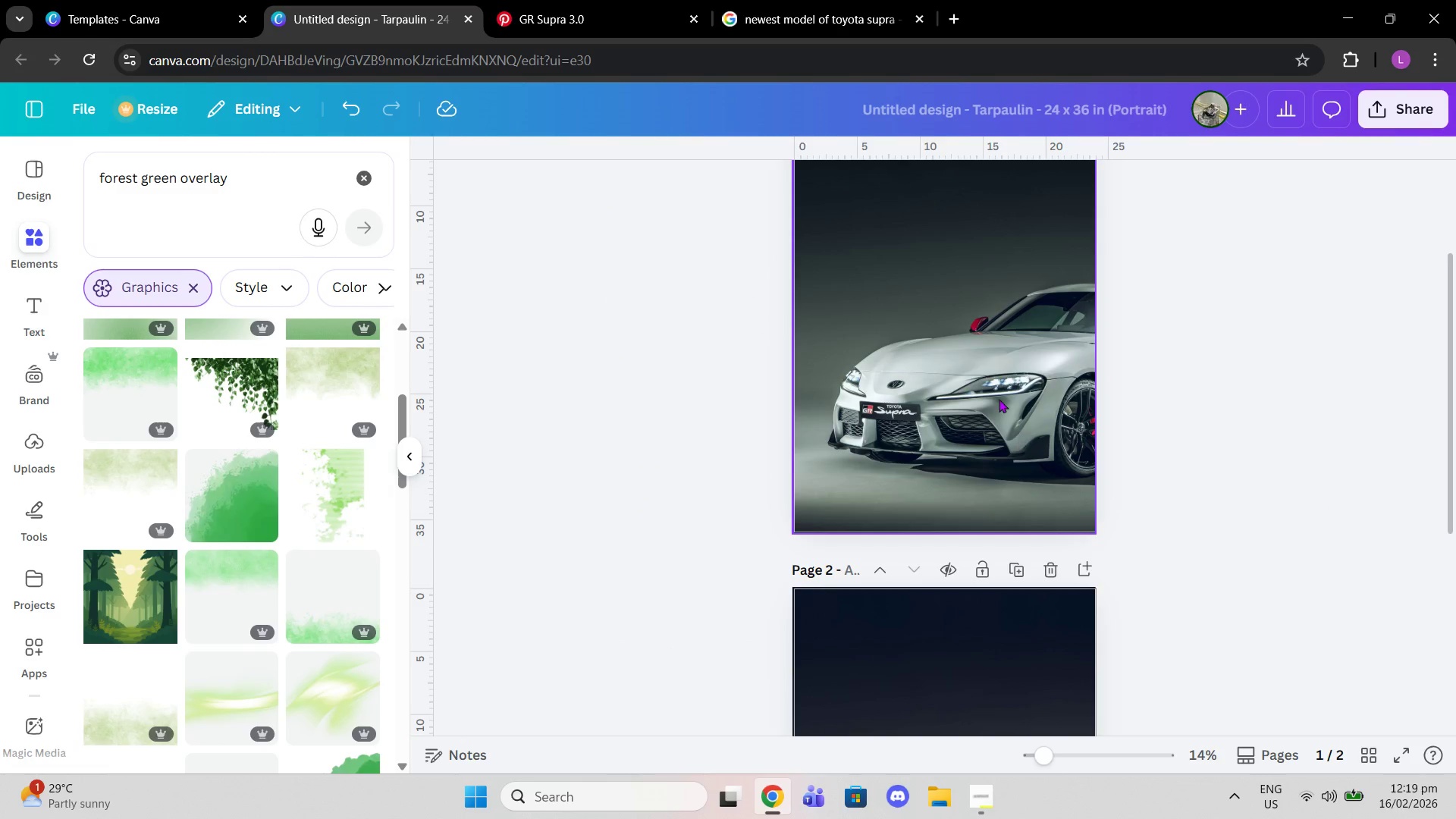 
left_click([999, 399])
 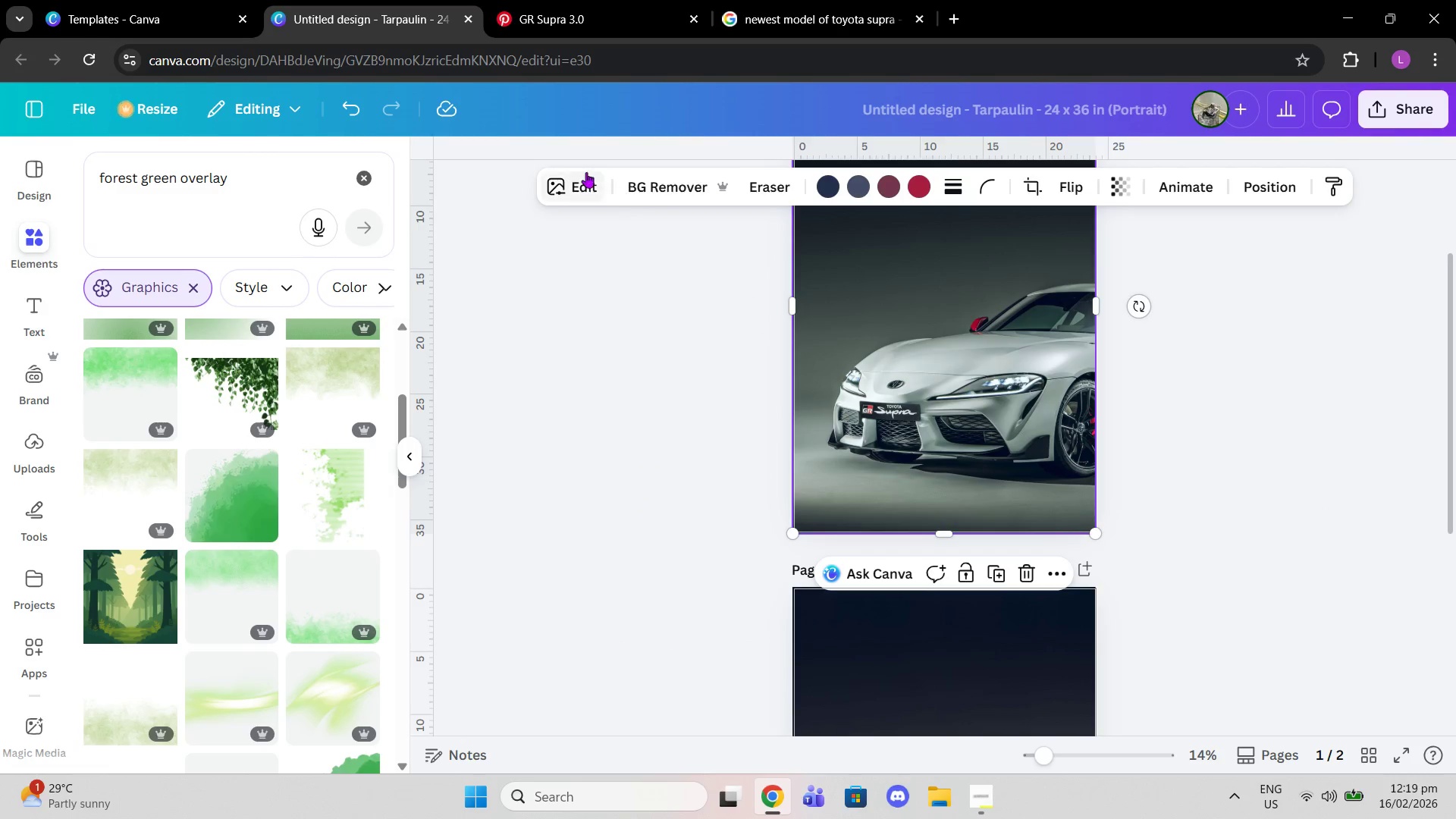 
left_click([568, 190])
 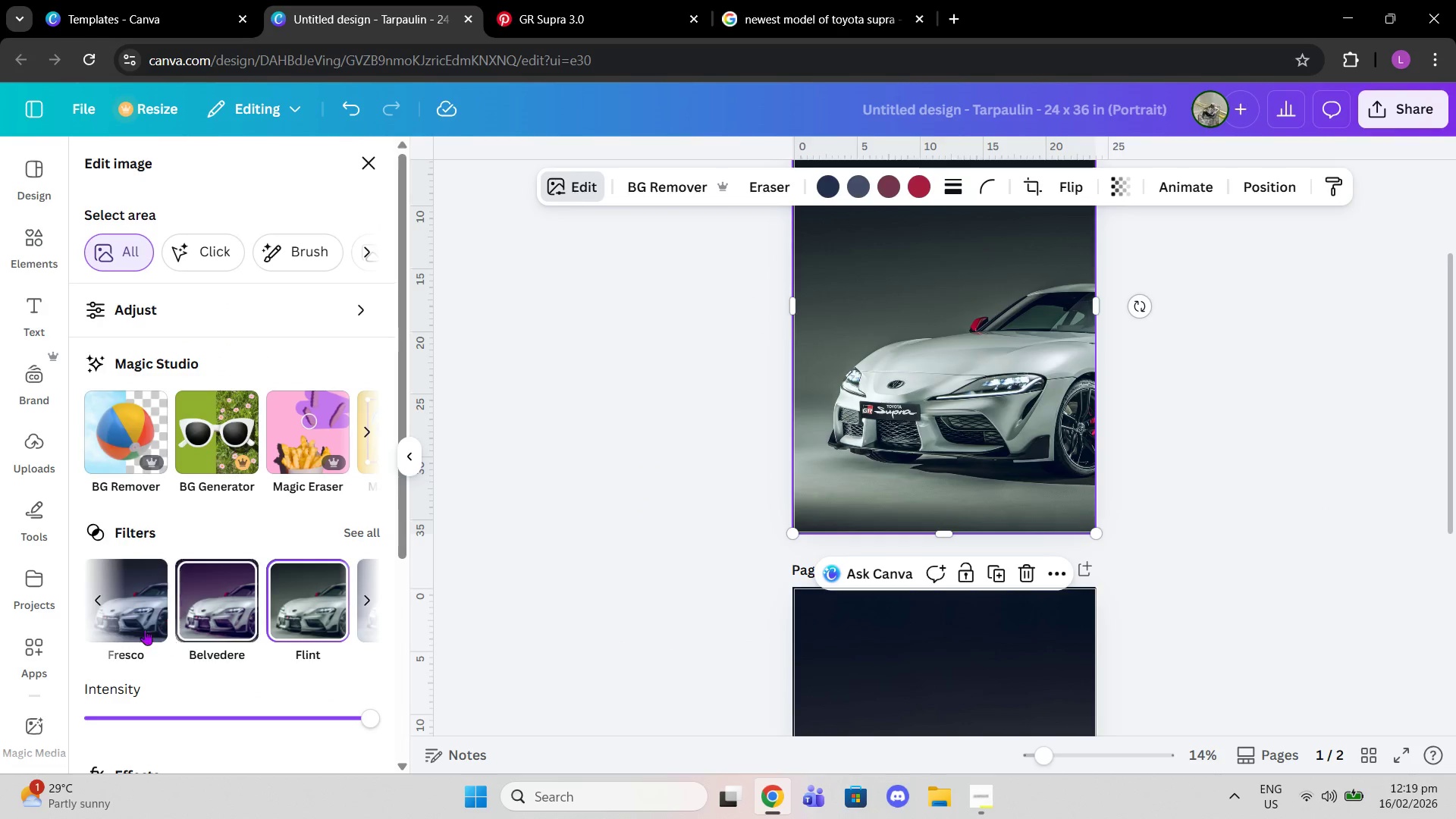 
left_click([90, 603])
 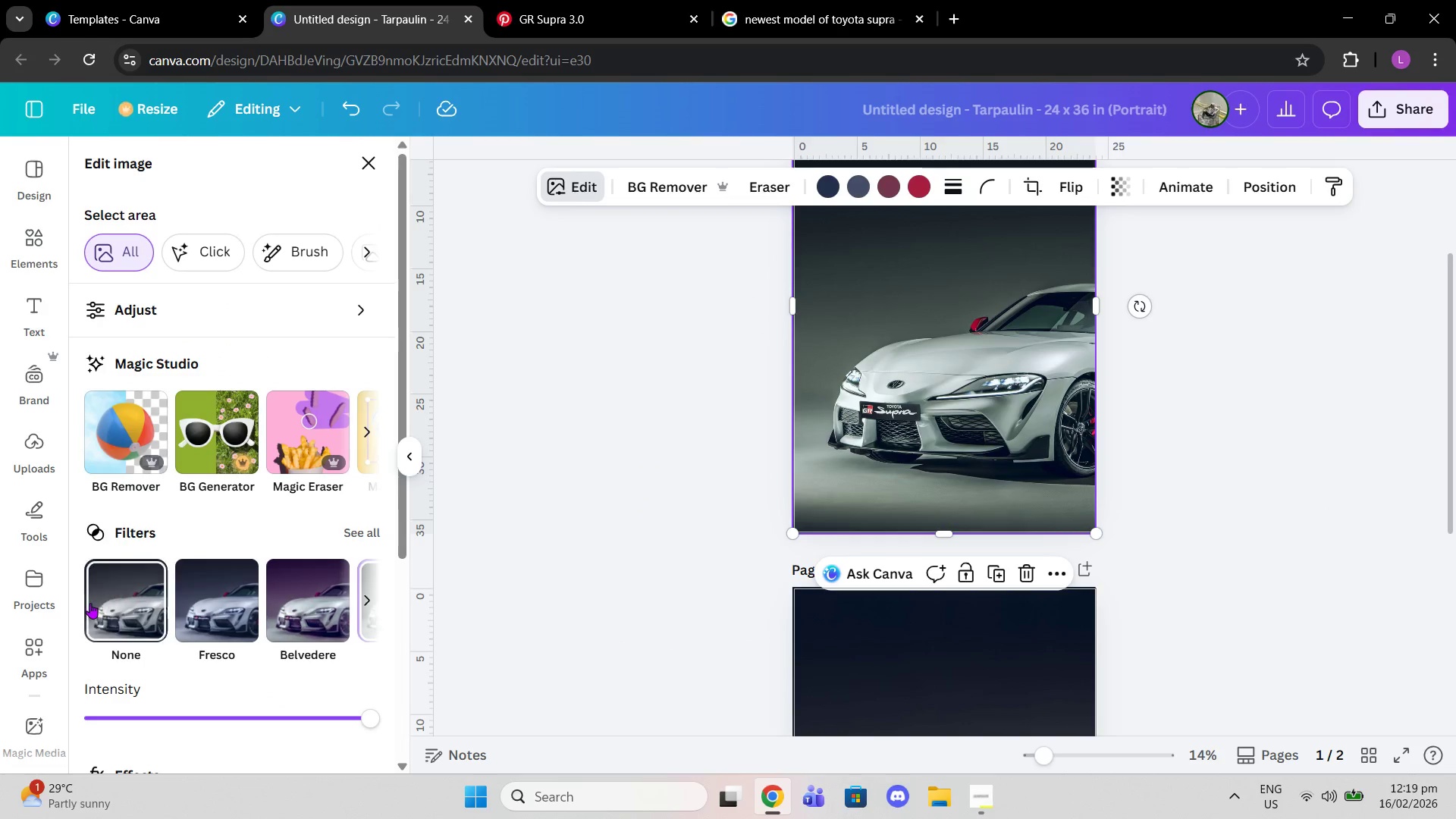 
left_click([90, 603])
 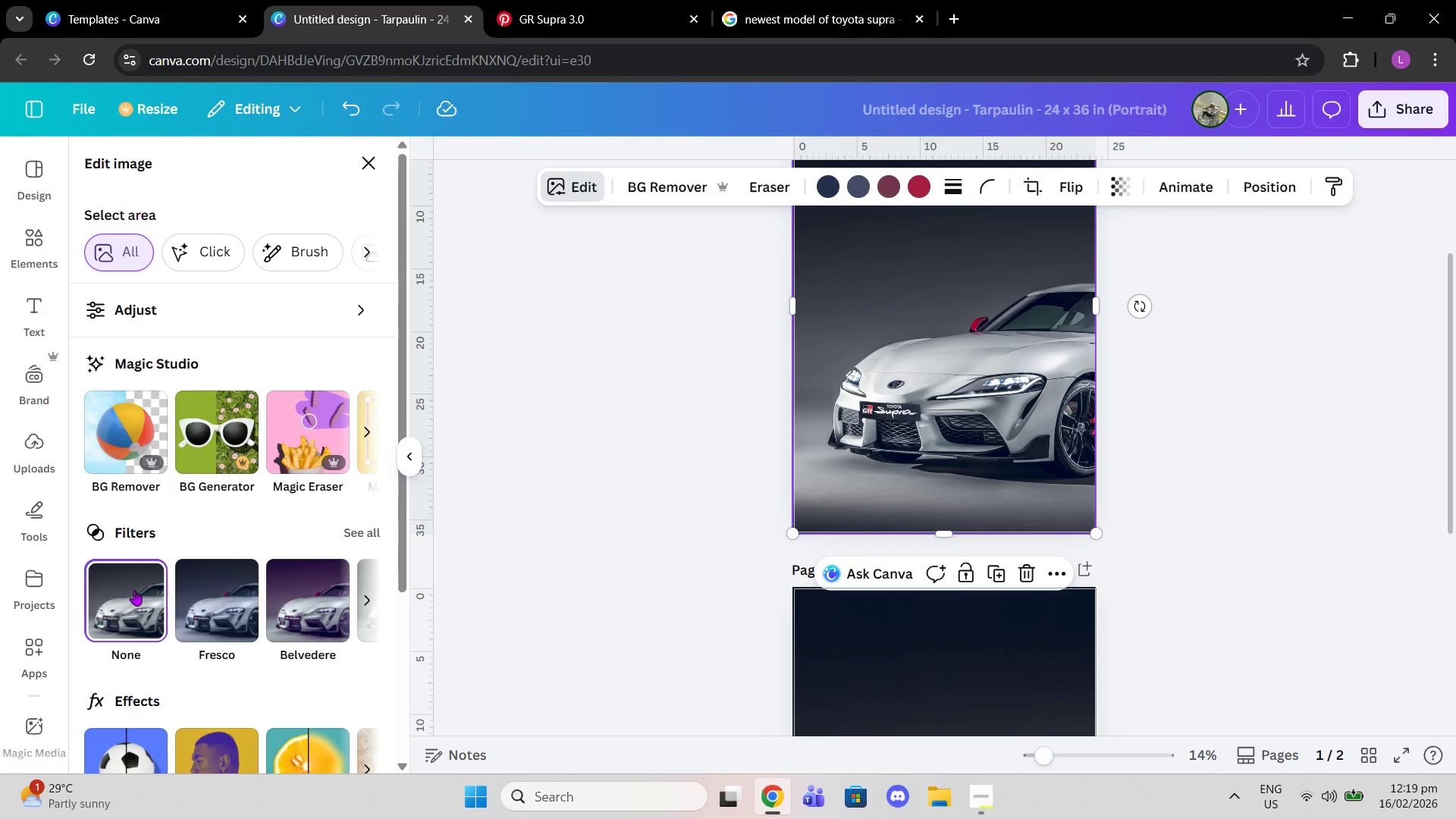 
left_click([118, 592])
 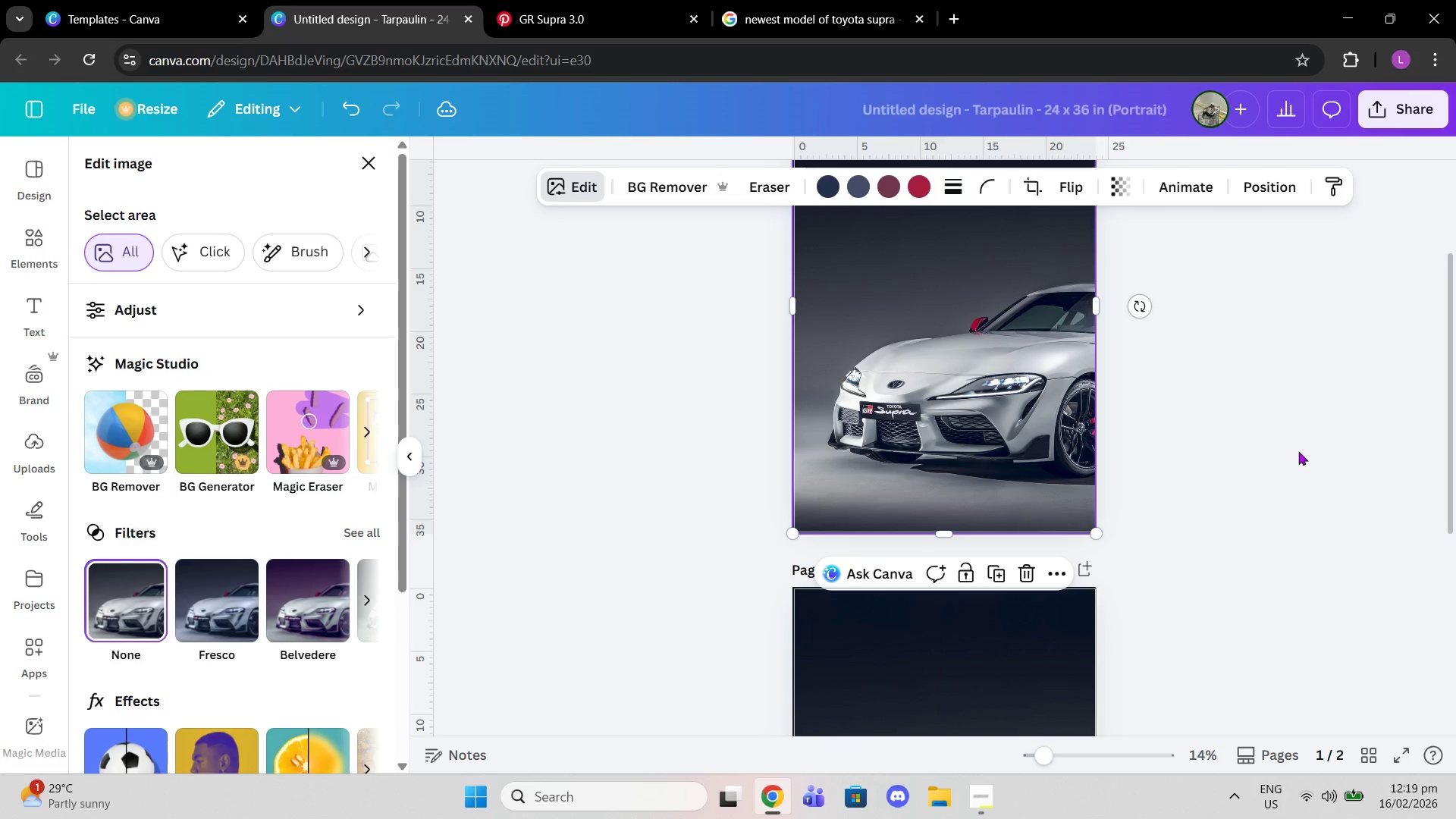 
left_click([1298, 451])
 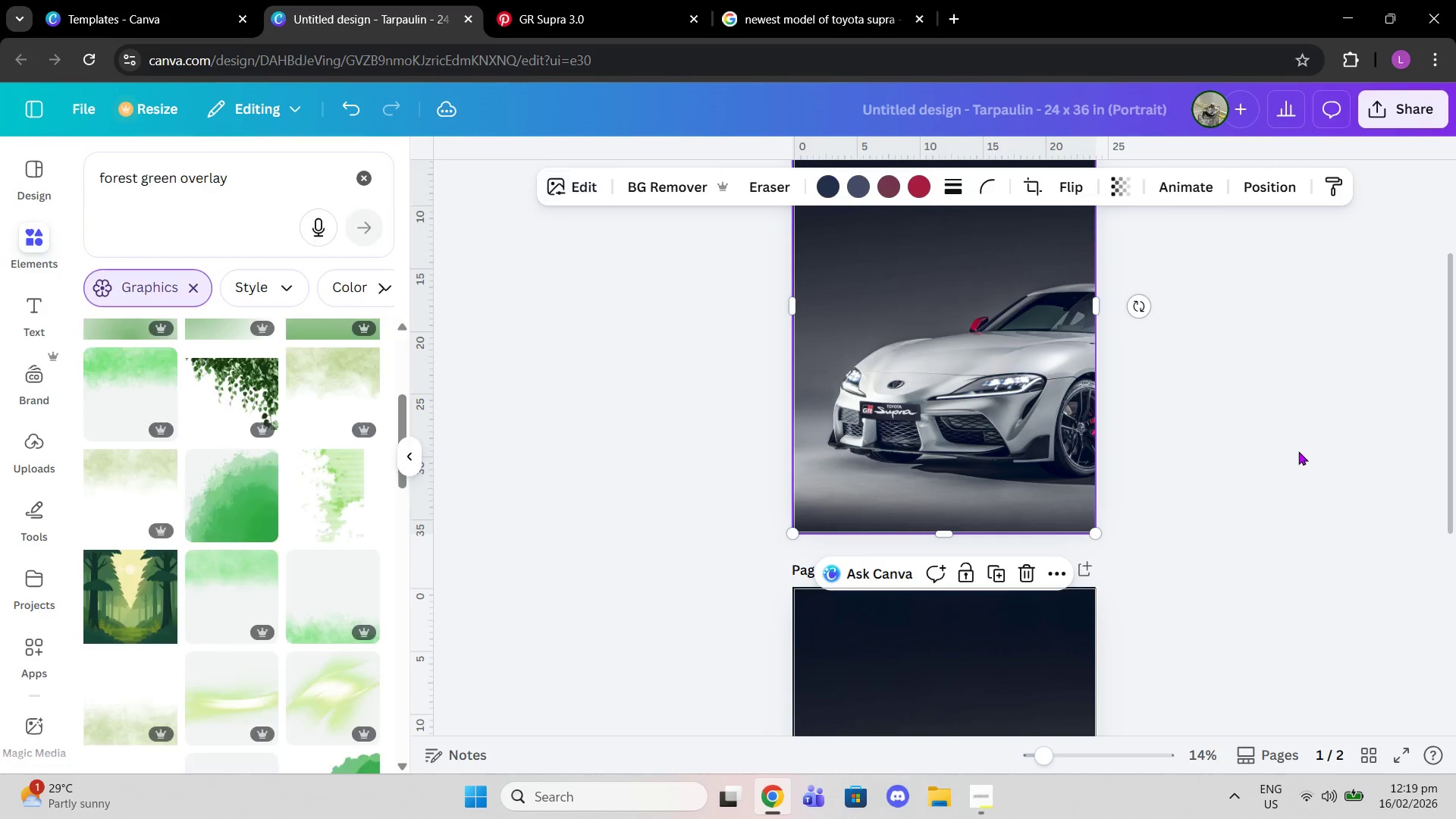 
left_click([1298, 451])
 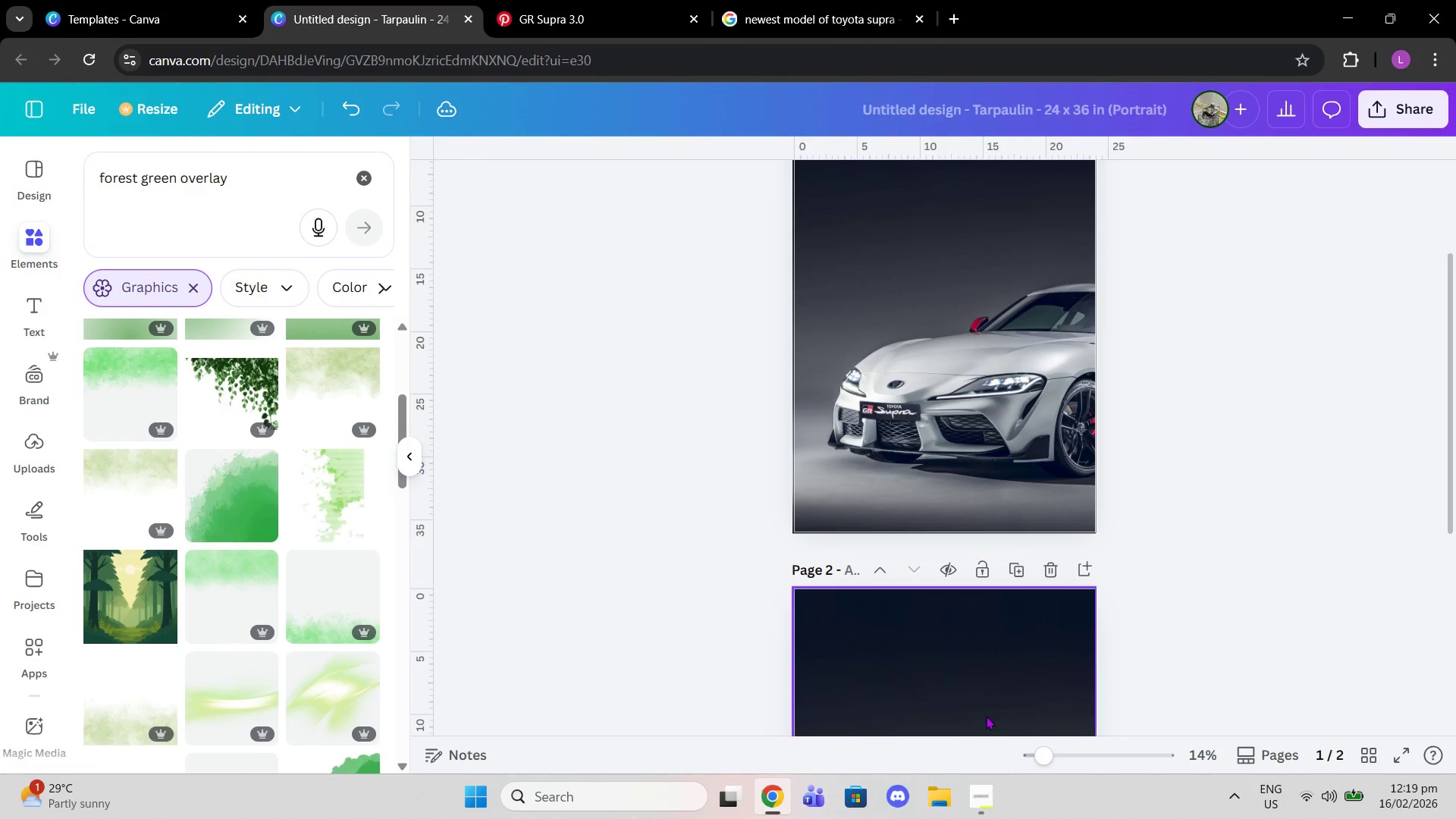 
left_click([986, 704])
 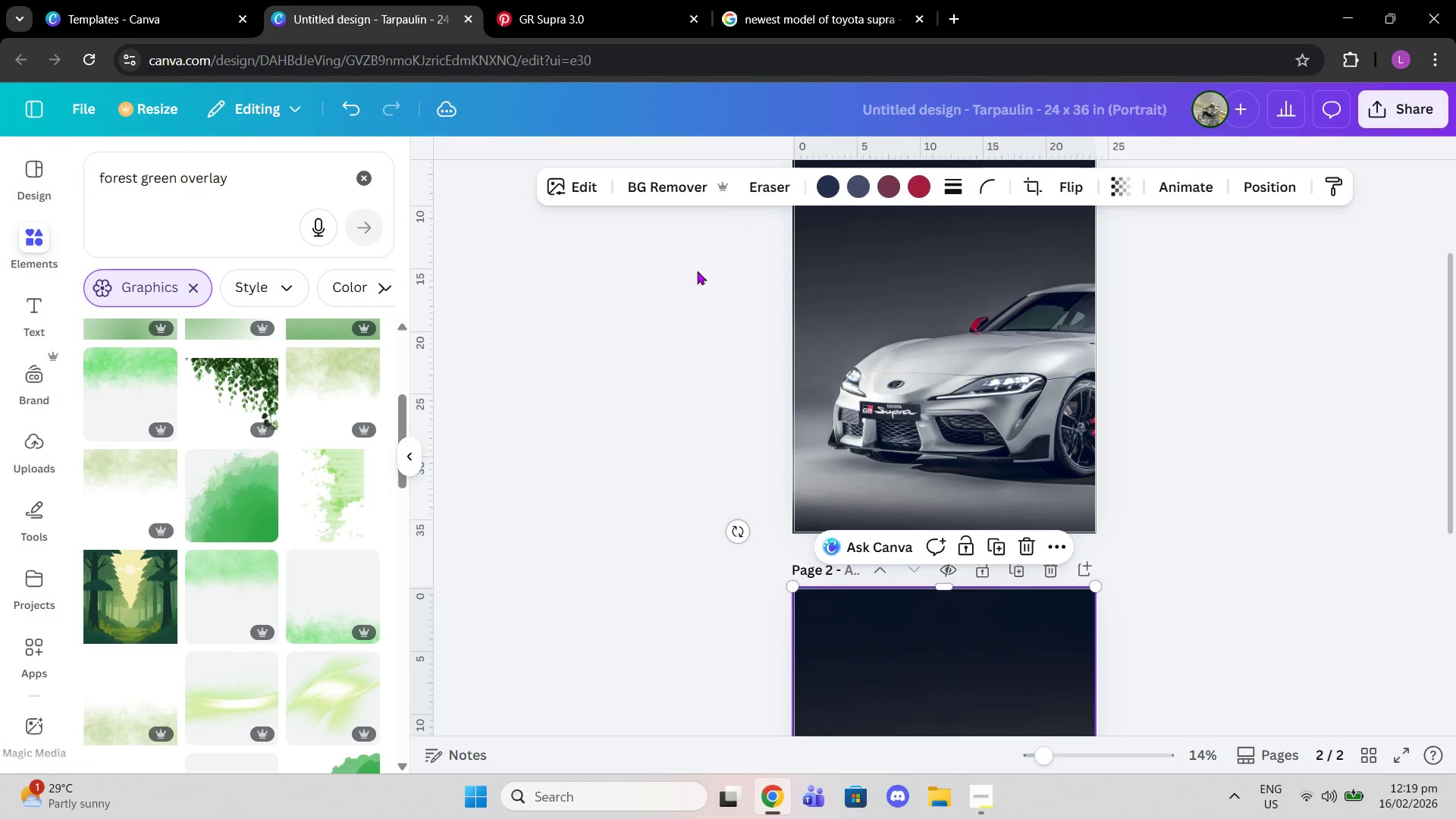 
scroll: coordinate [949, 425], scroll_direction: down, amount: 1.0
 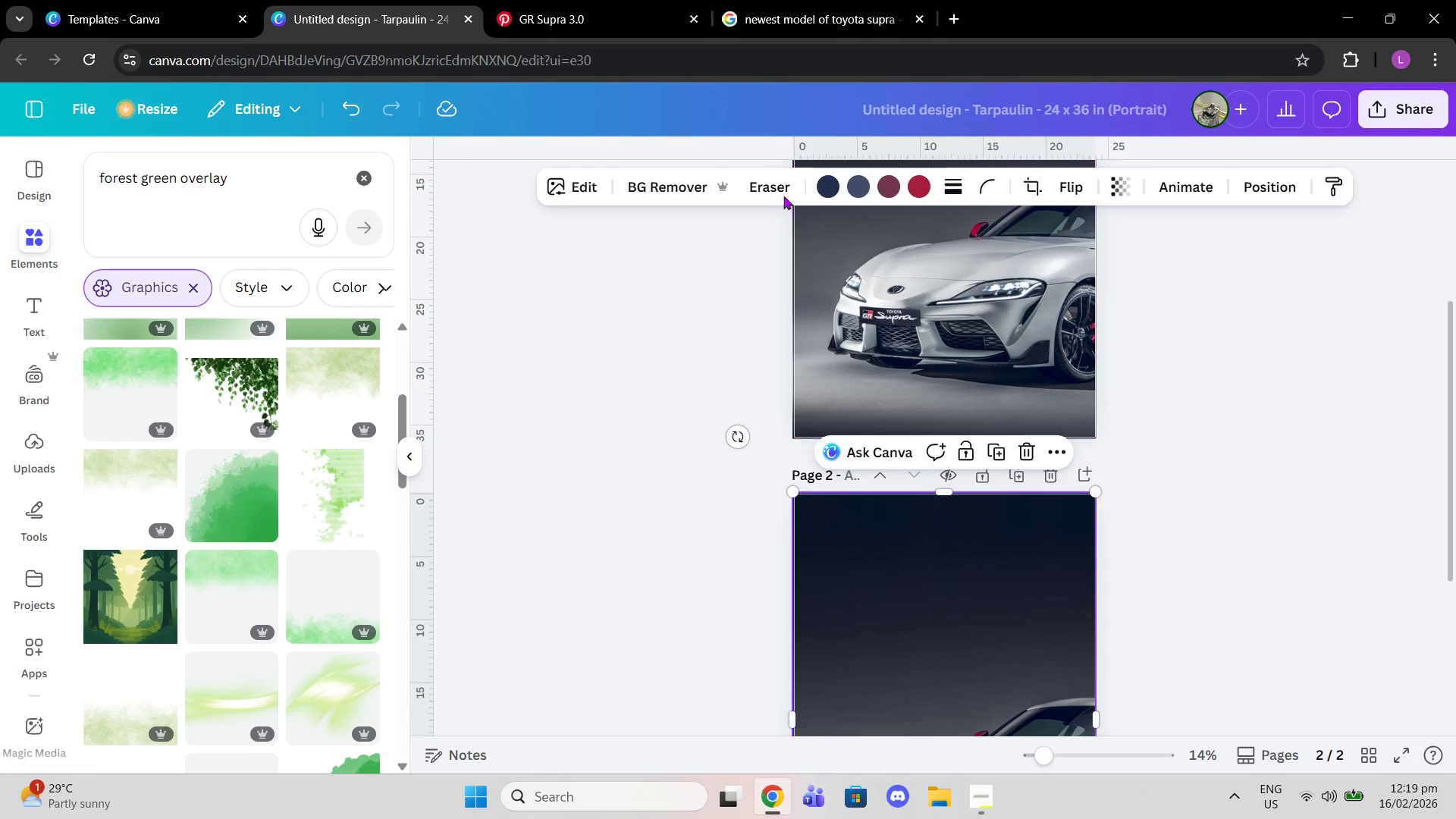 
left_click([670, 185])
 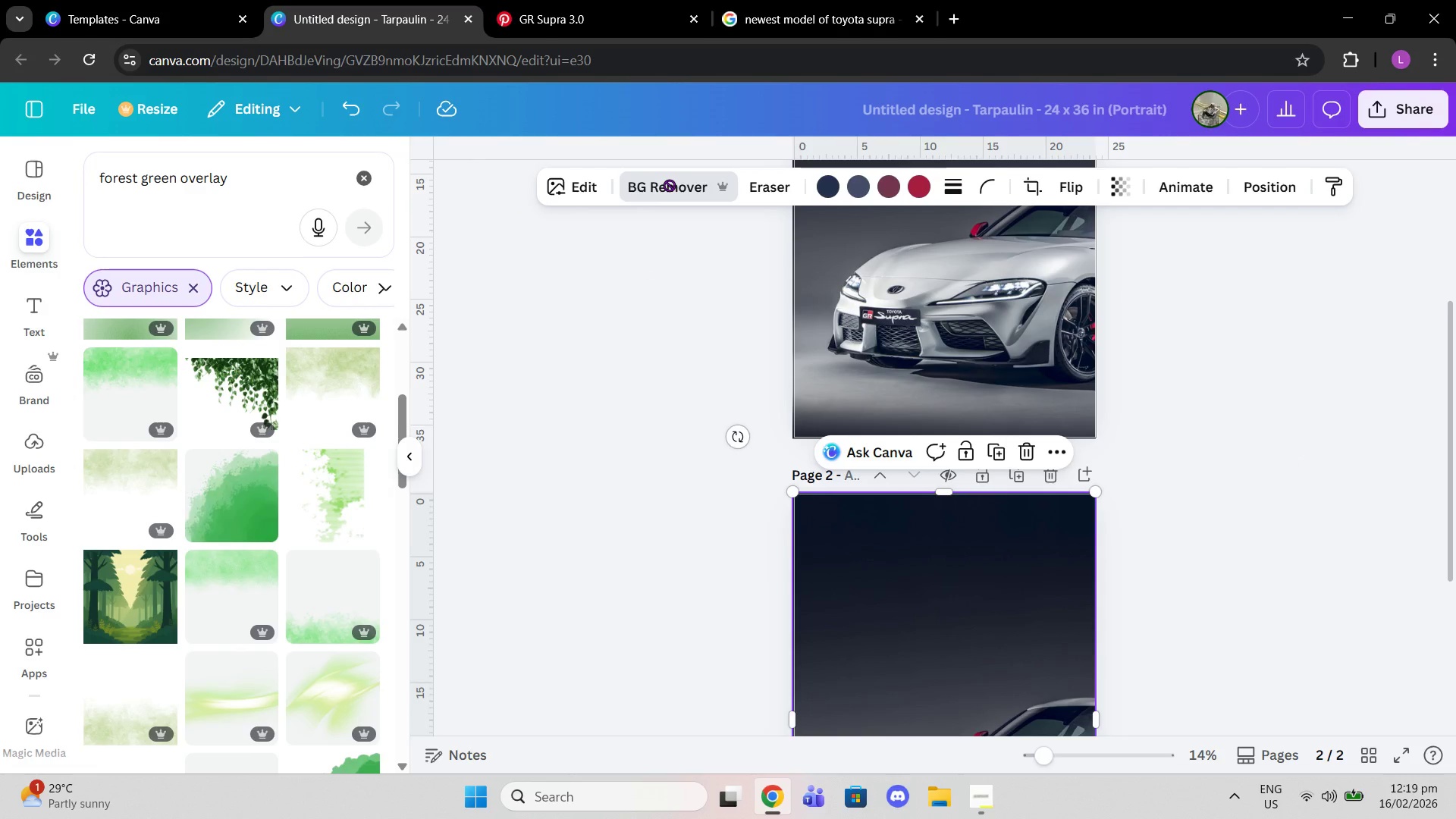 
scroll: coordinate [1224, 453], scroll_direction: down, amount: 3.0
 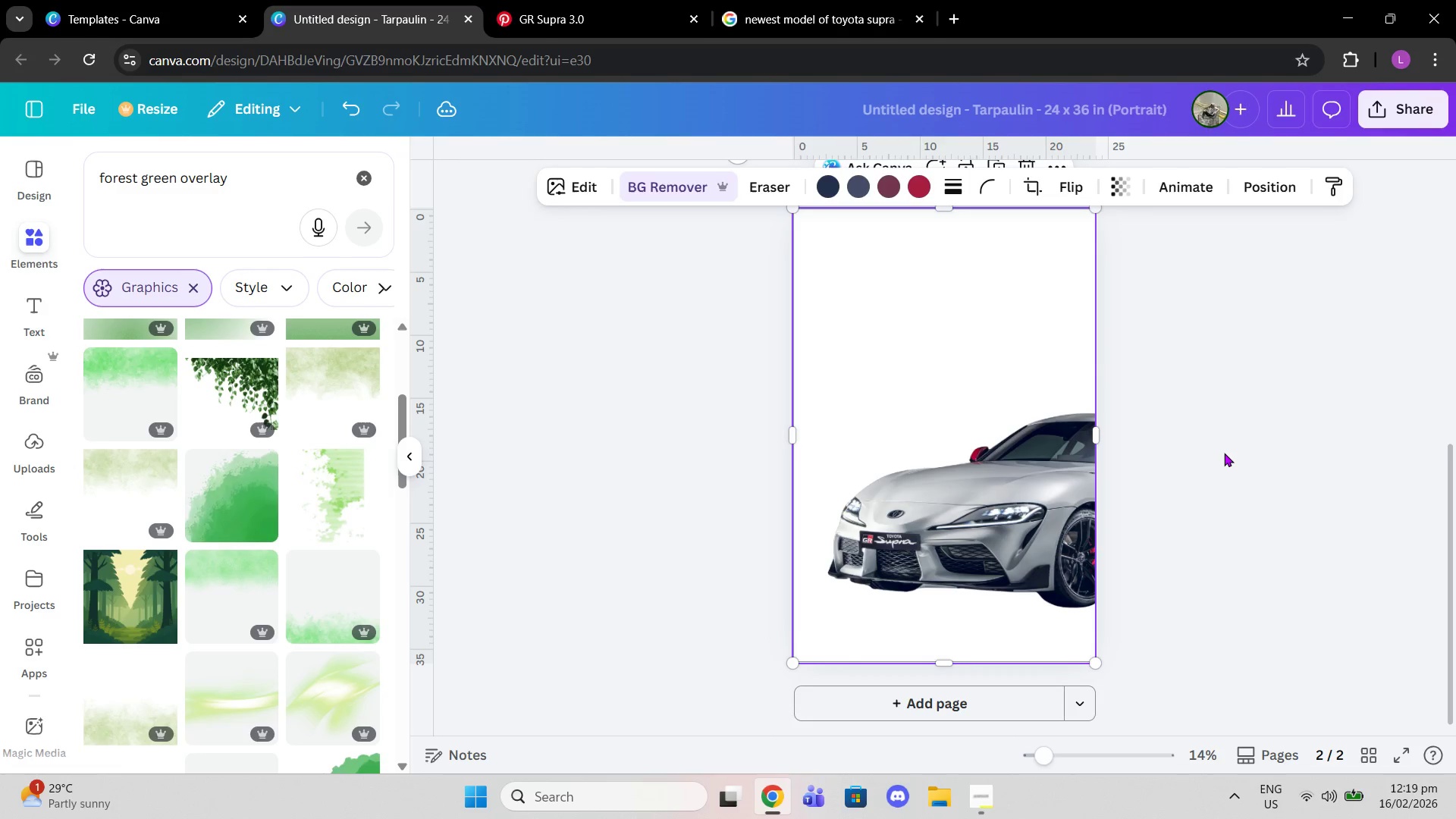 
left_click([1224, 453])
 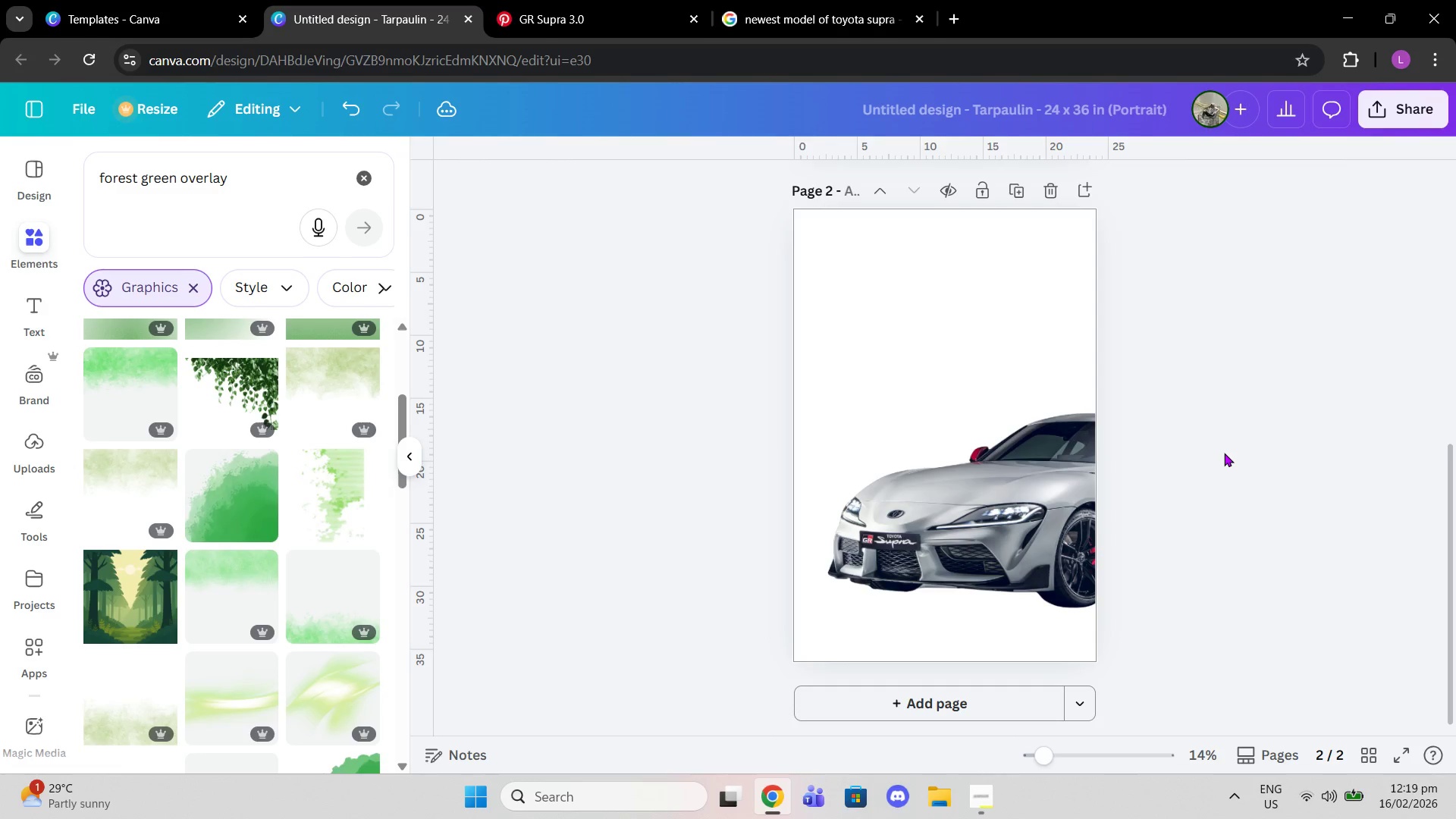 
scroll: coordinate [1224, 453], scroll_direction: up, amount: 7.0
 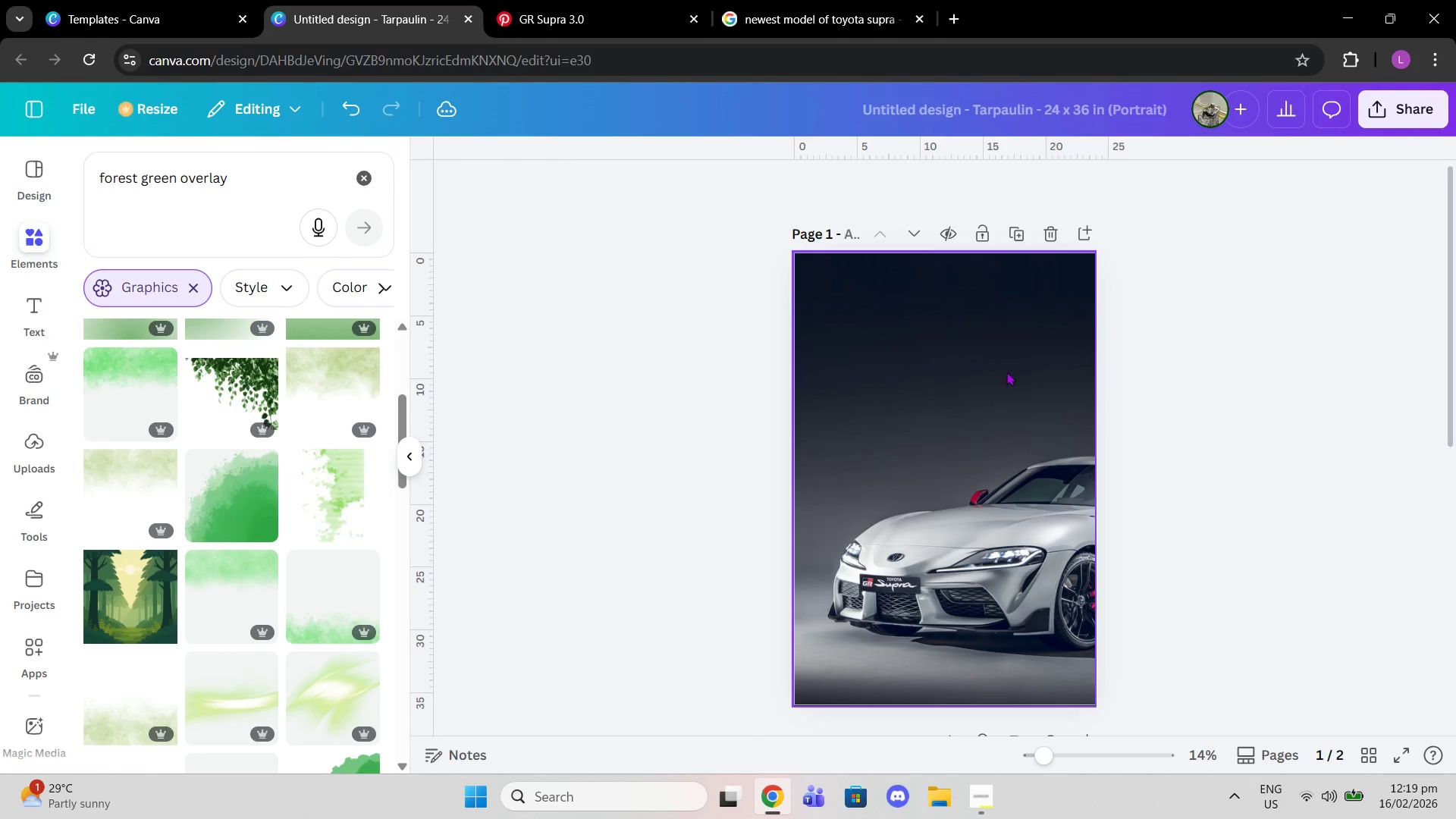 
left_click([1006, 372])
 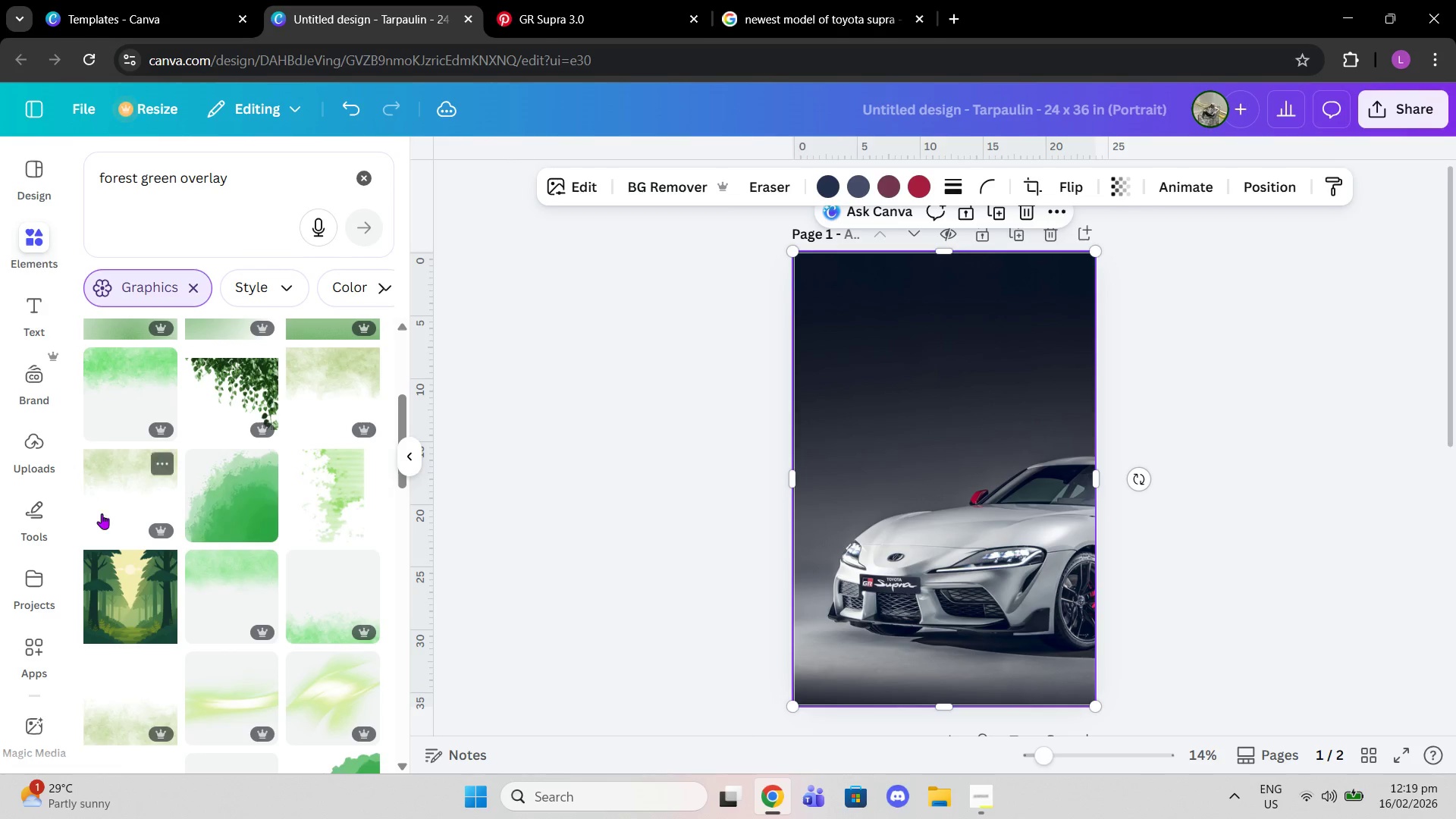 
scroll: coordinate [268, 533], scroll_direction: down, amount: 9.0
 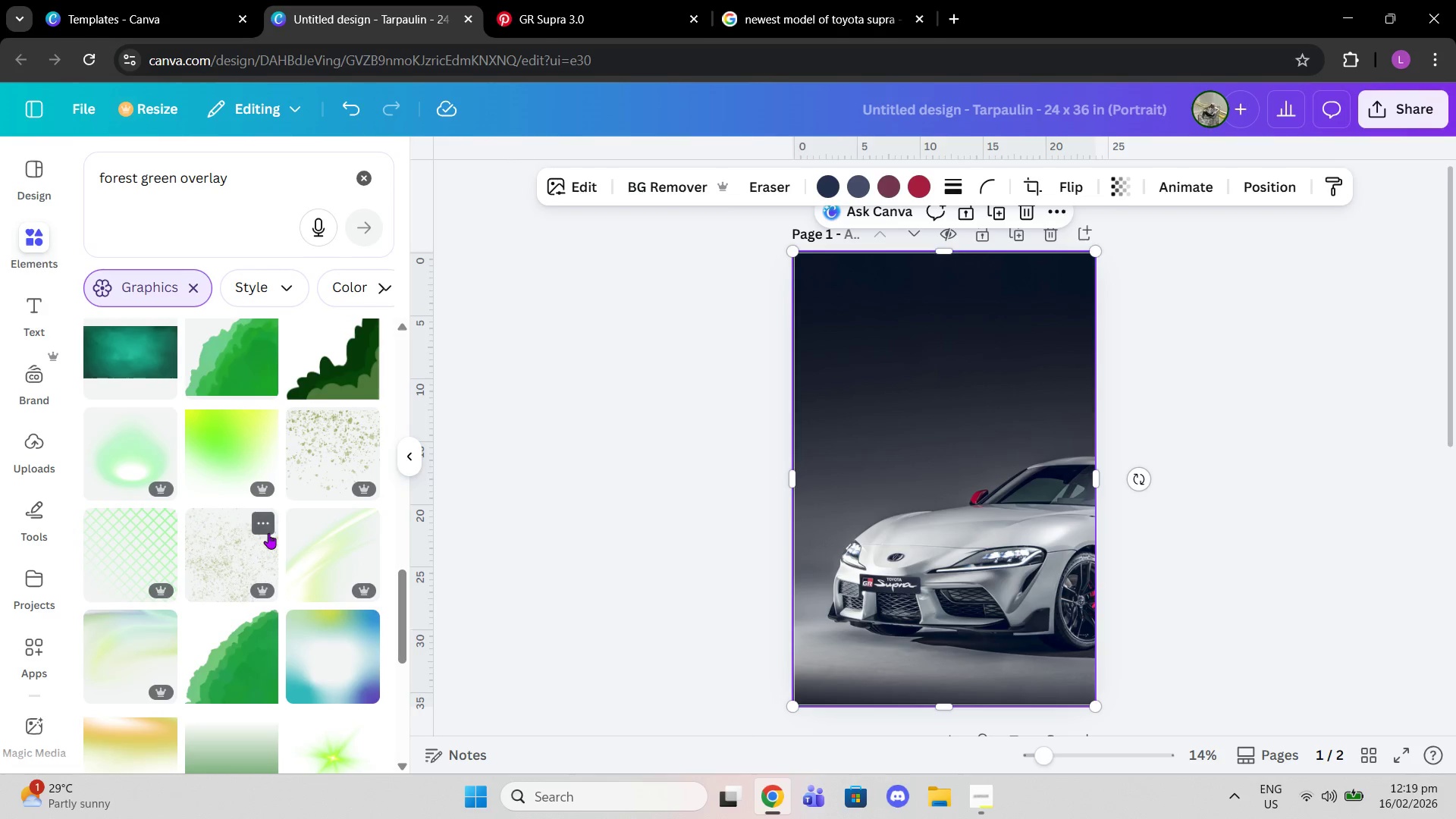 
scroll: coordinate [268, 533], scroll_direction: up, amount: 19.0
 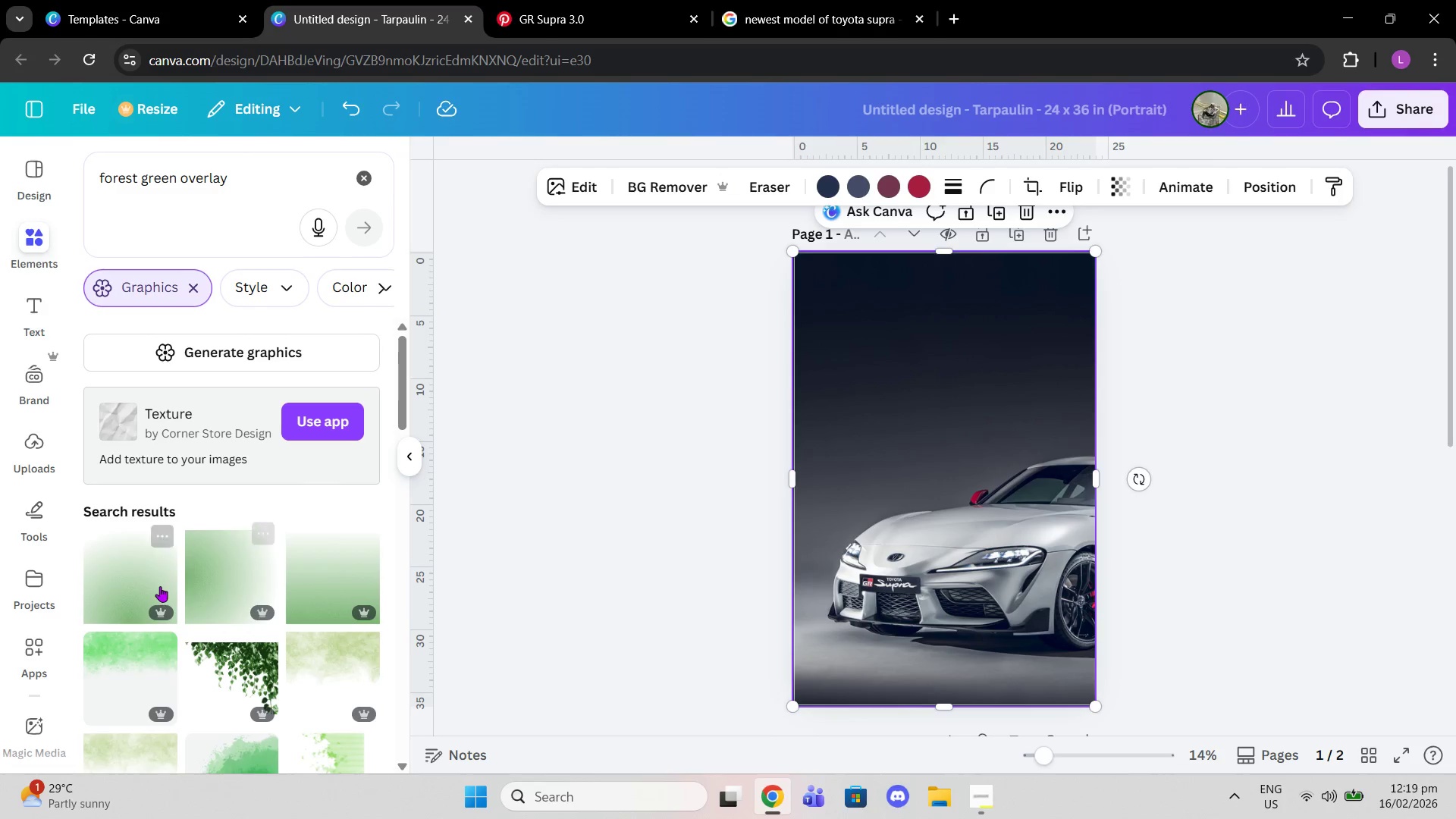 
 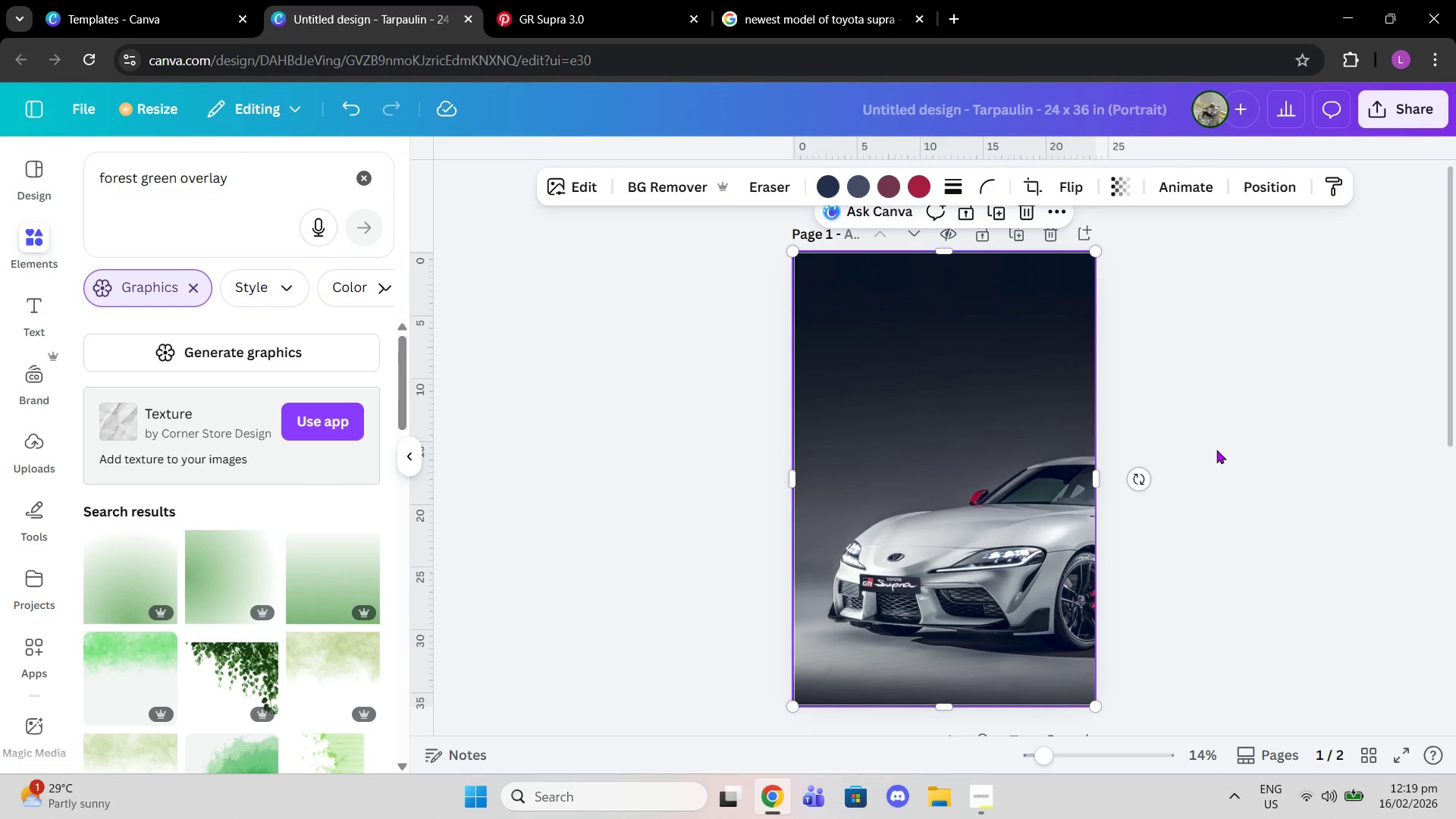 
left_click([307, 588])
 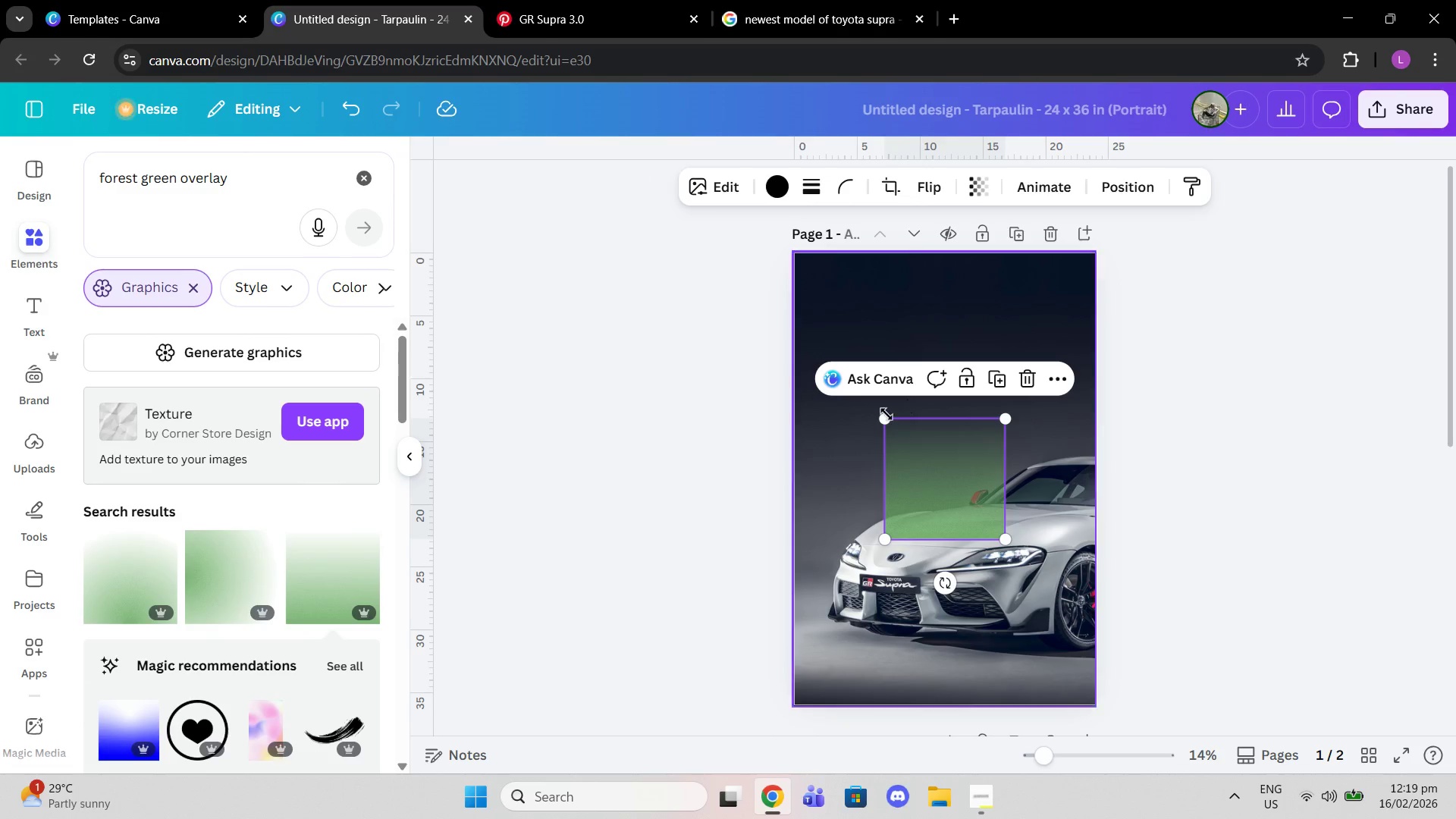 
left_click_drag(start_coordinate=[882, 416], to_coordinate=[728, 239])
 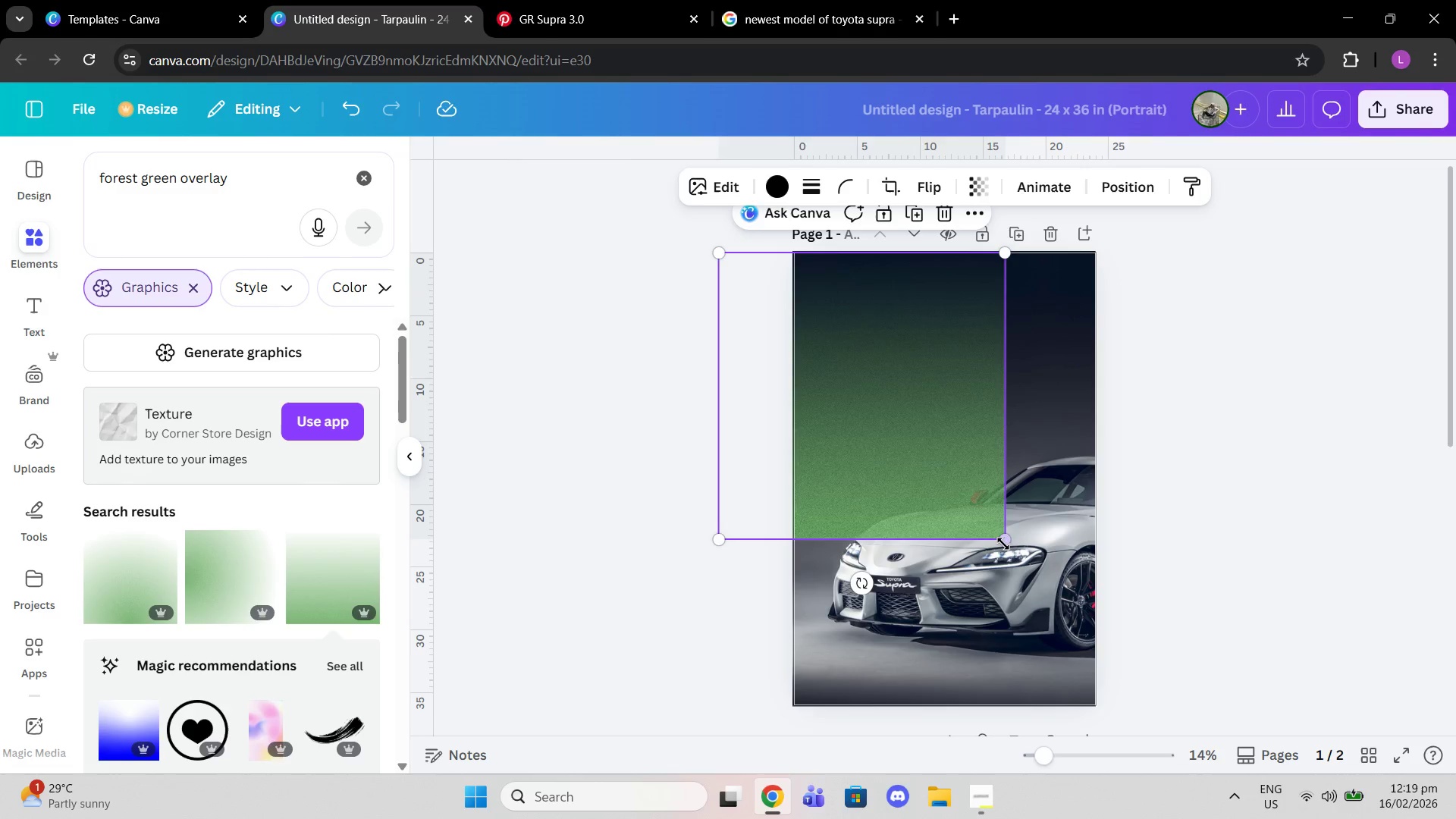 
left_click_drag(start_coordinate=[1003, 544], to_coordinate=[1213, 669])
 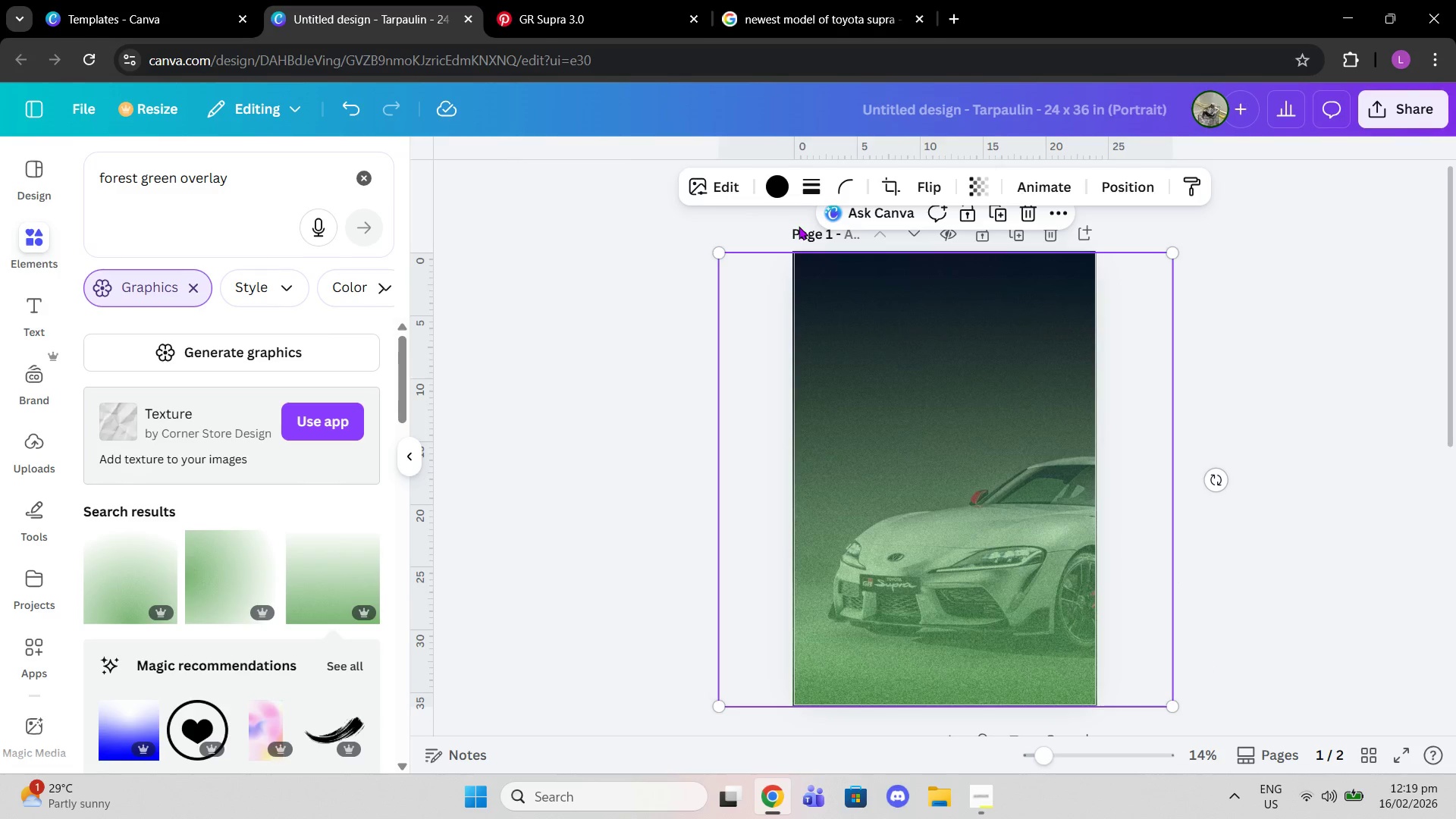 
left_click([784, 174])
 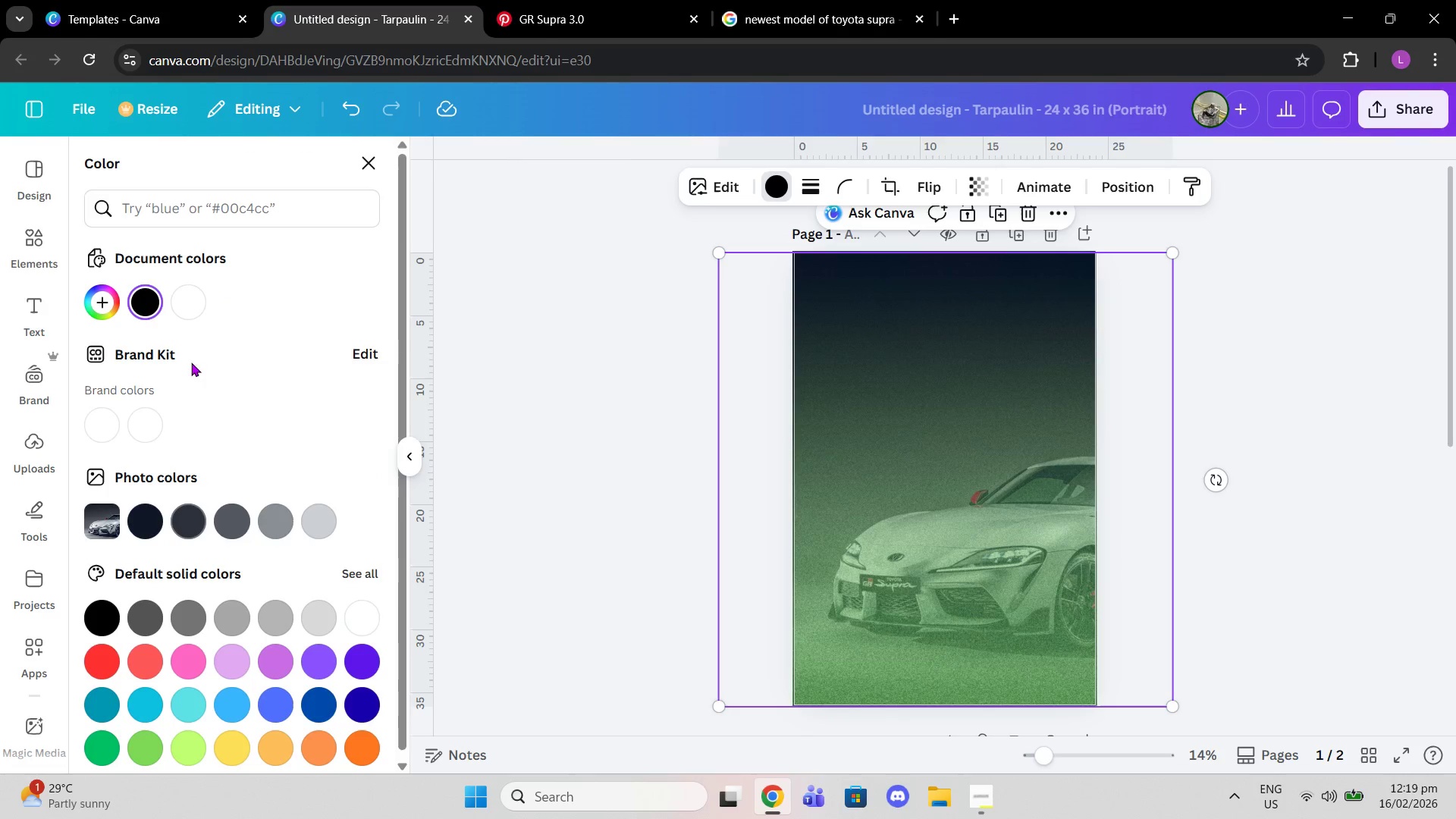 
left_click([177, 213])
 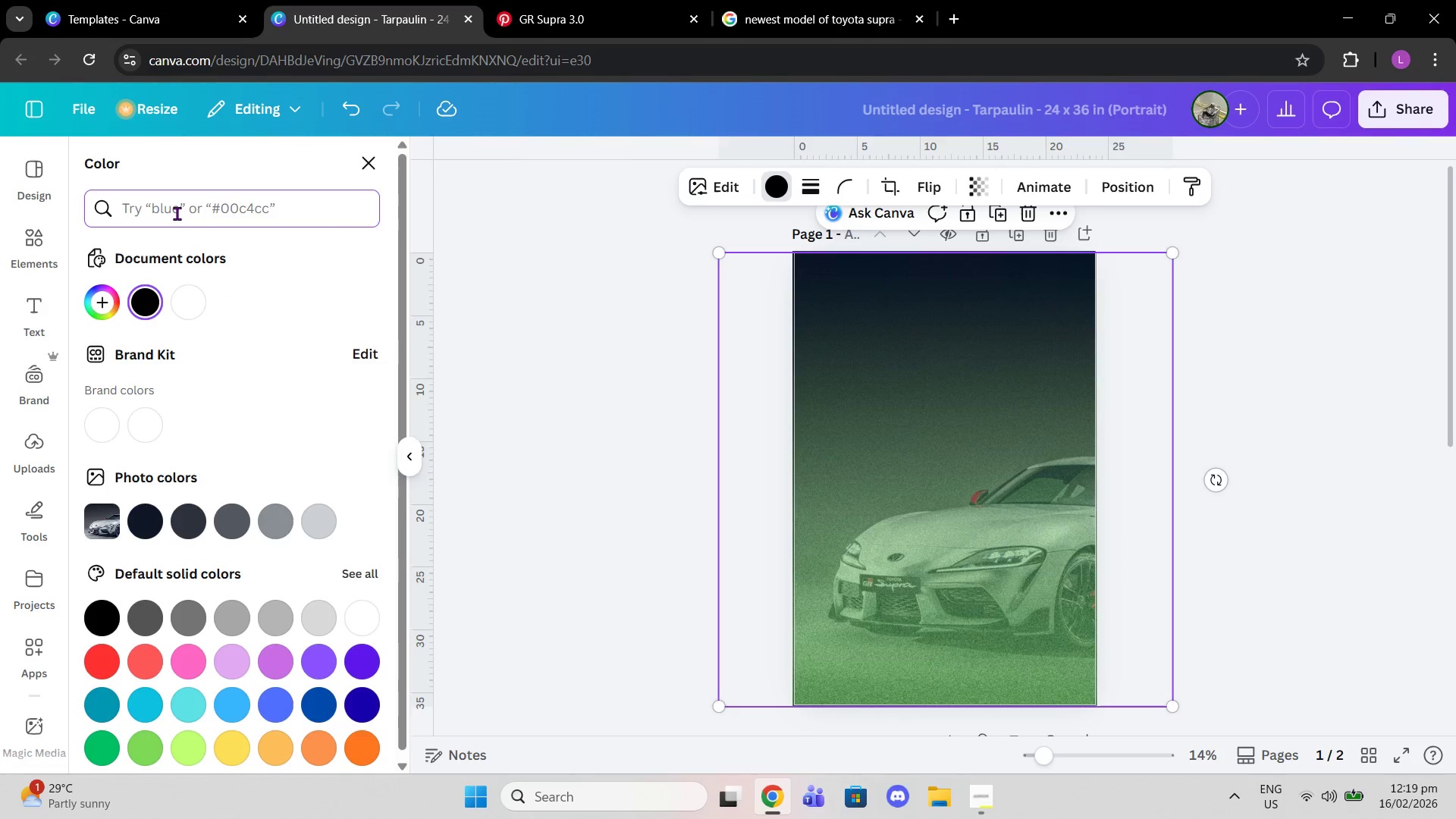 
type(foresyt)
key(Backspace)
type( green)
 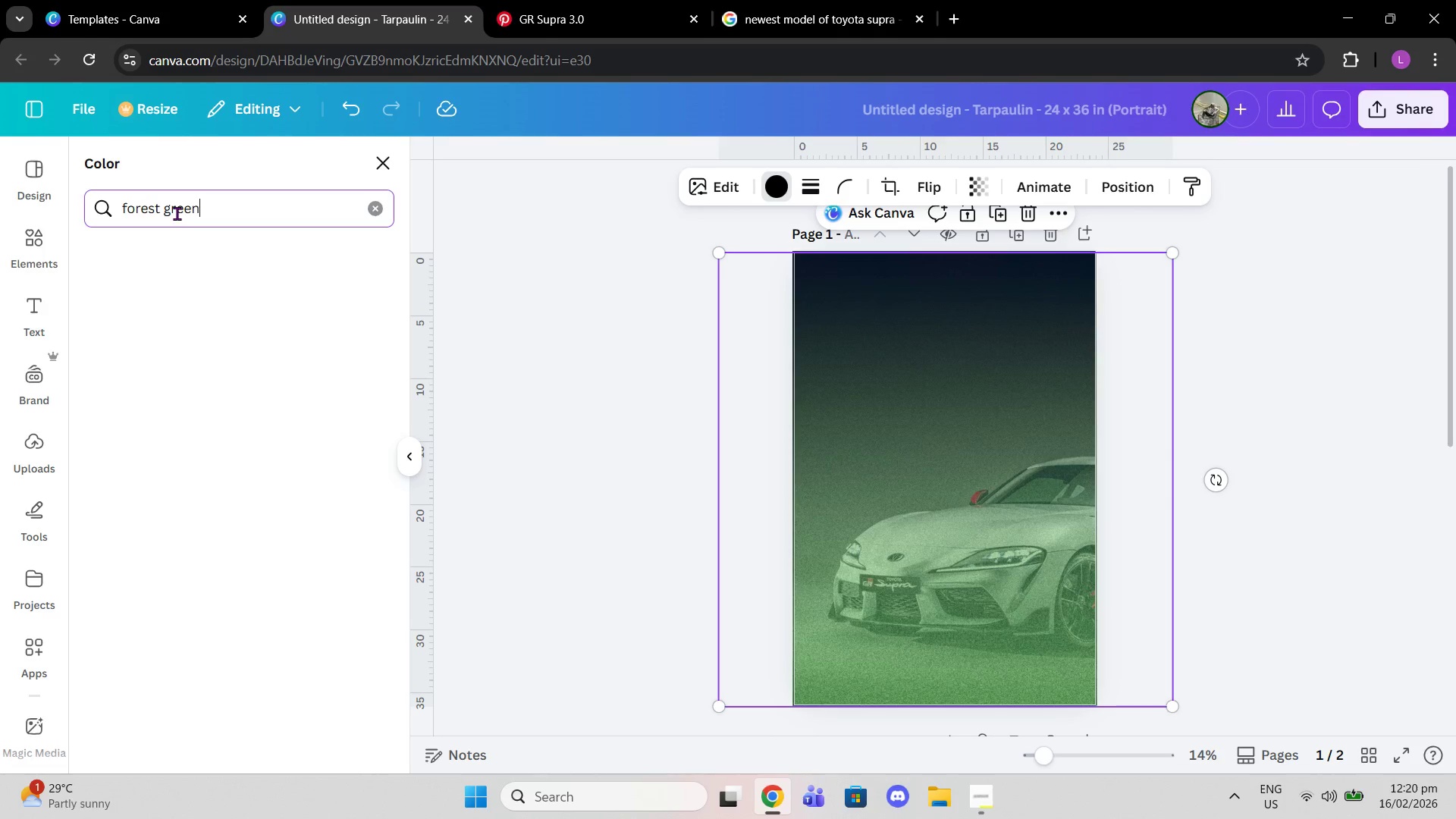 
key(Enter)
 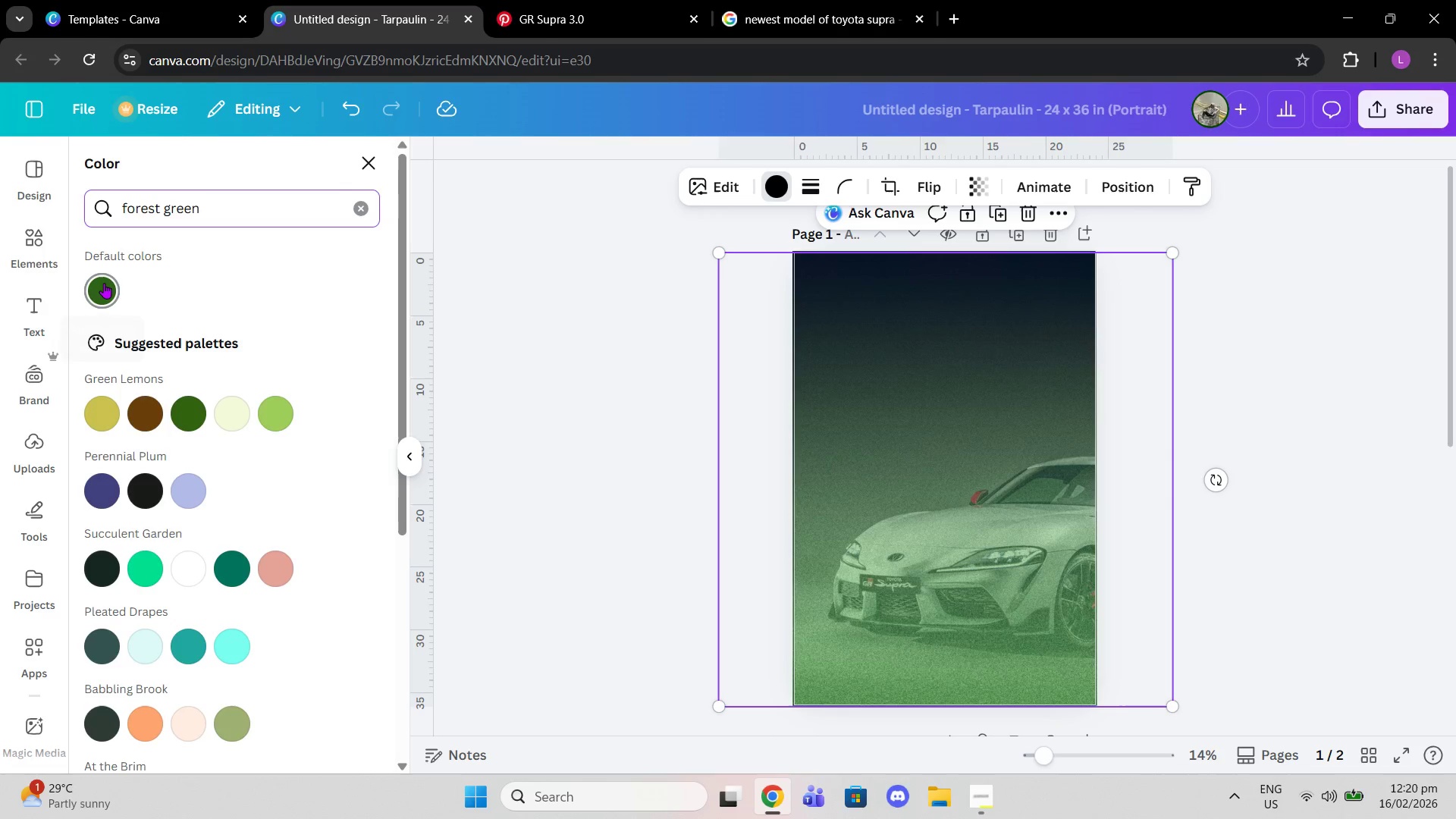 
left_click([104, 283])
 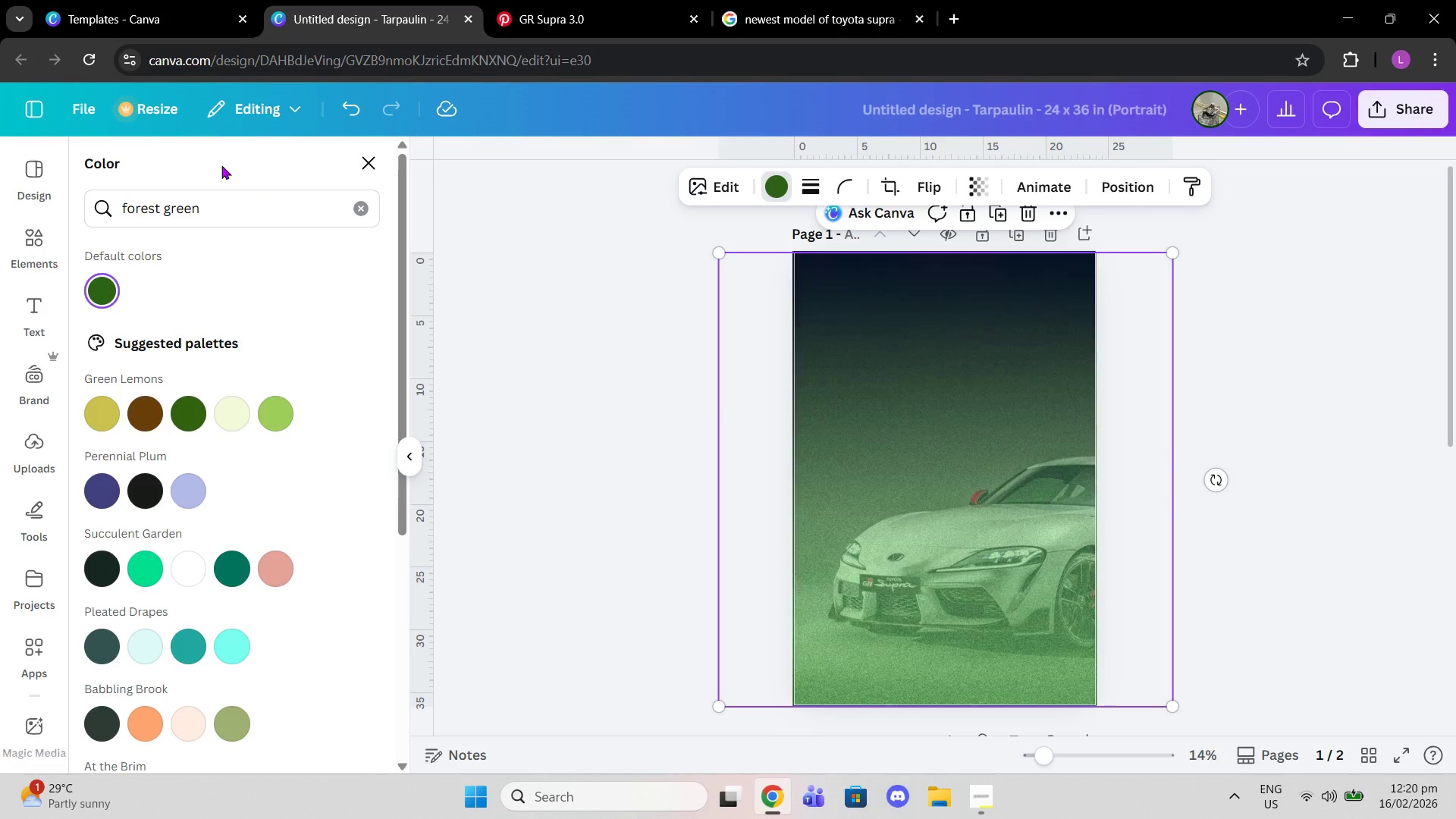 
left_click_drag(start_coordinate=[222, 209], to_coordinate=[41, 218])
 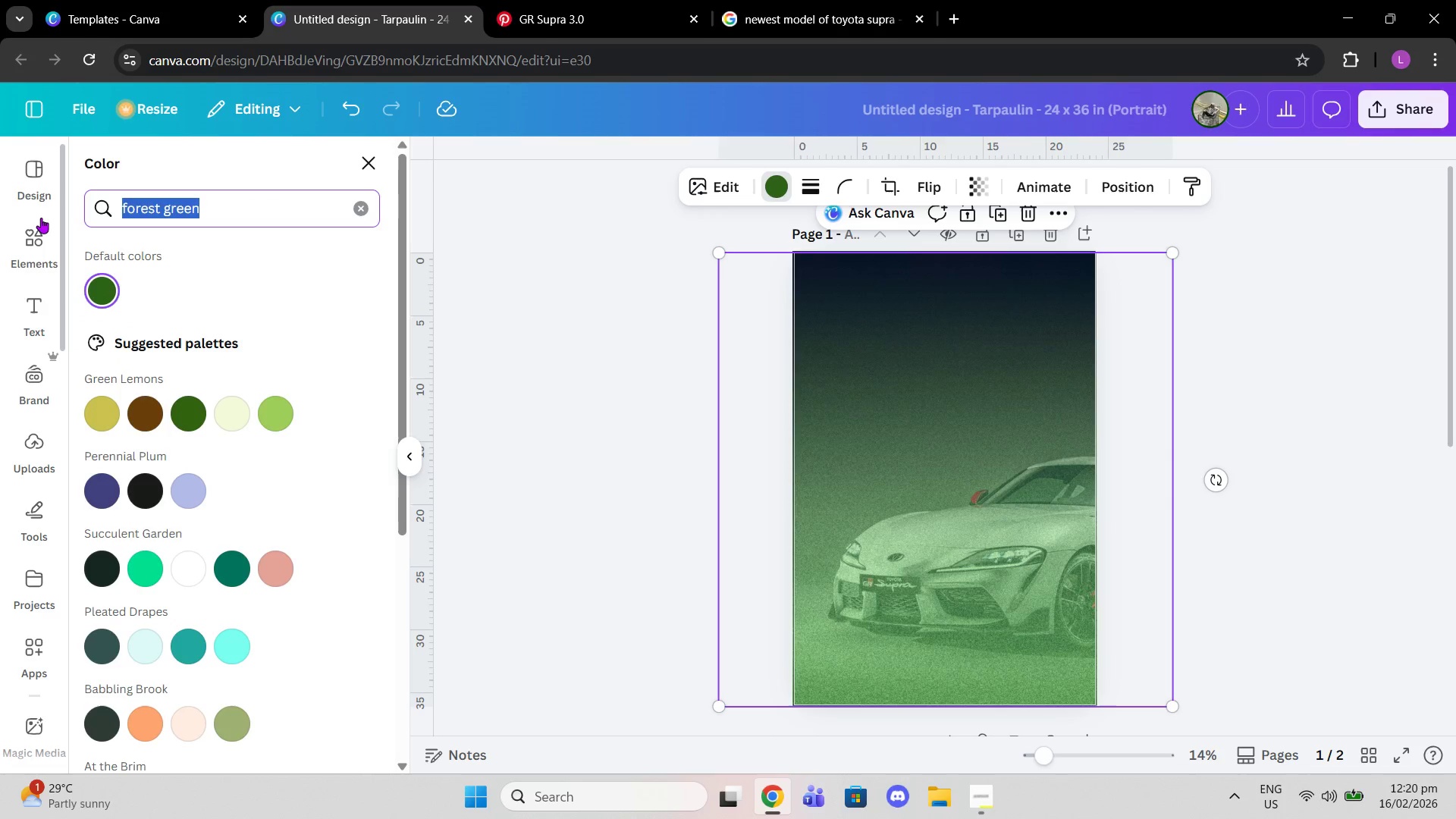 
type(deep green)
 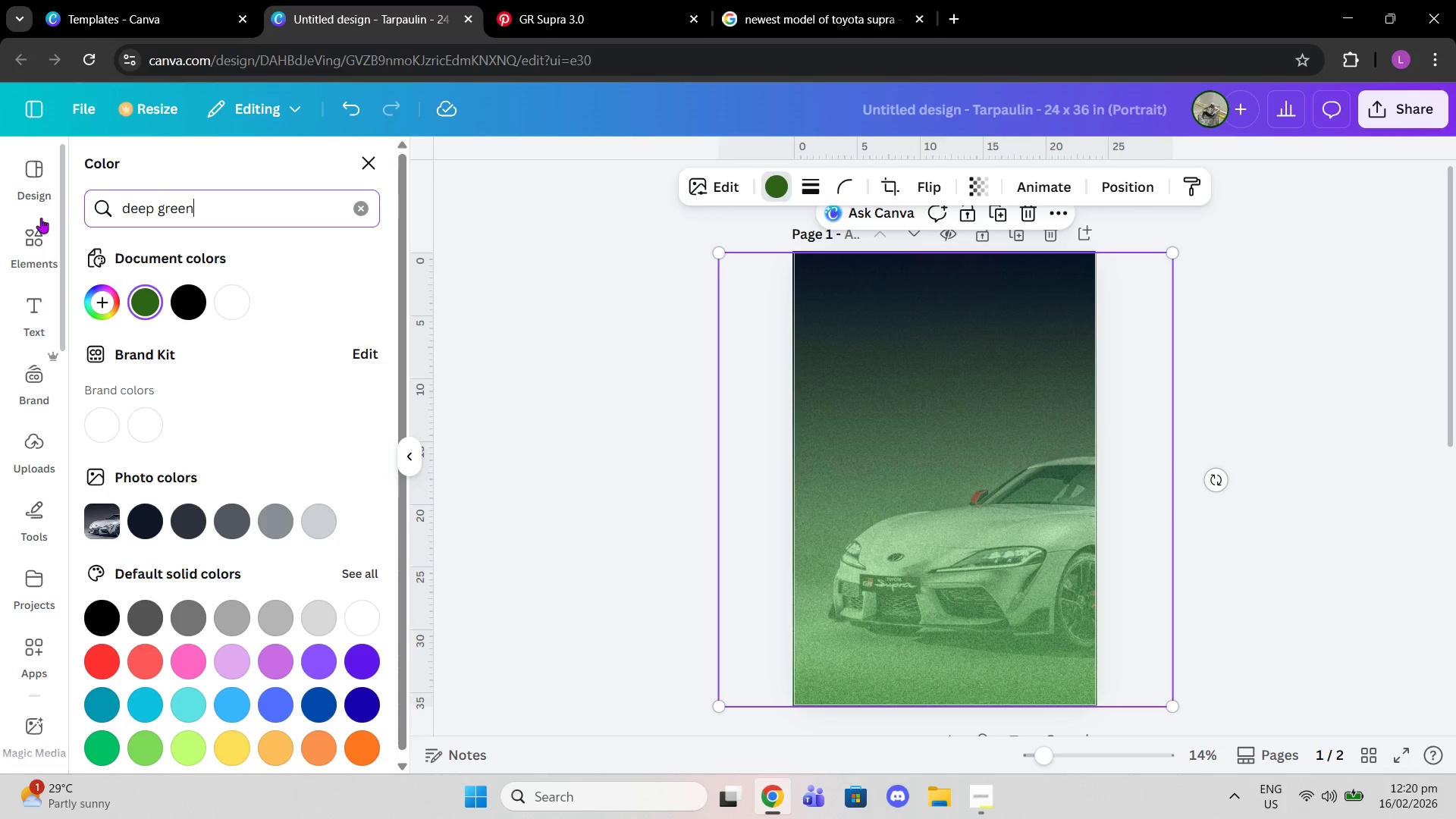 
key(Enter)
 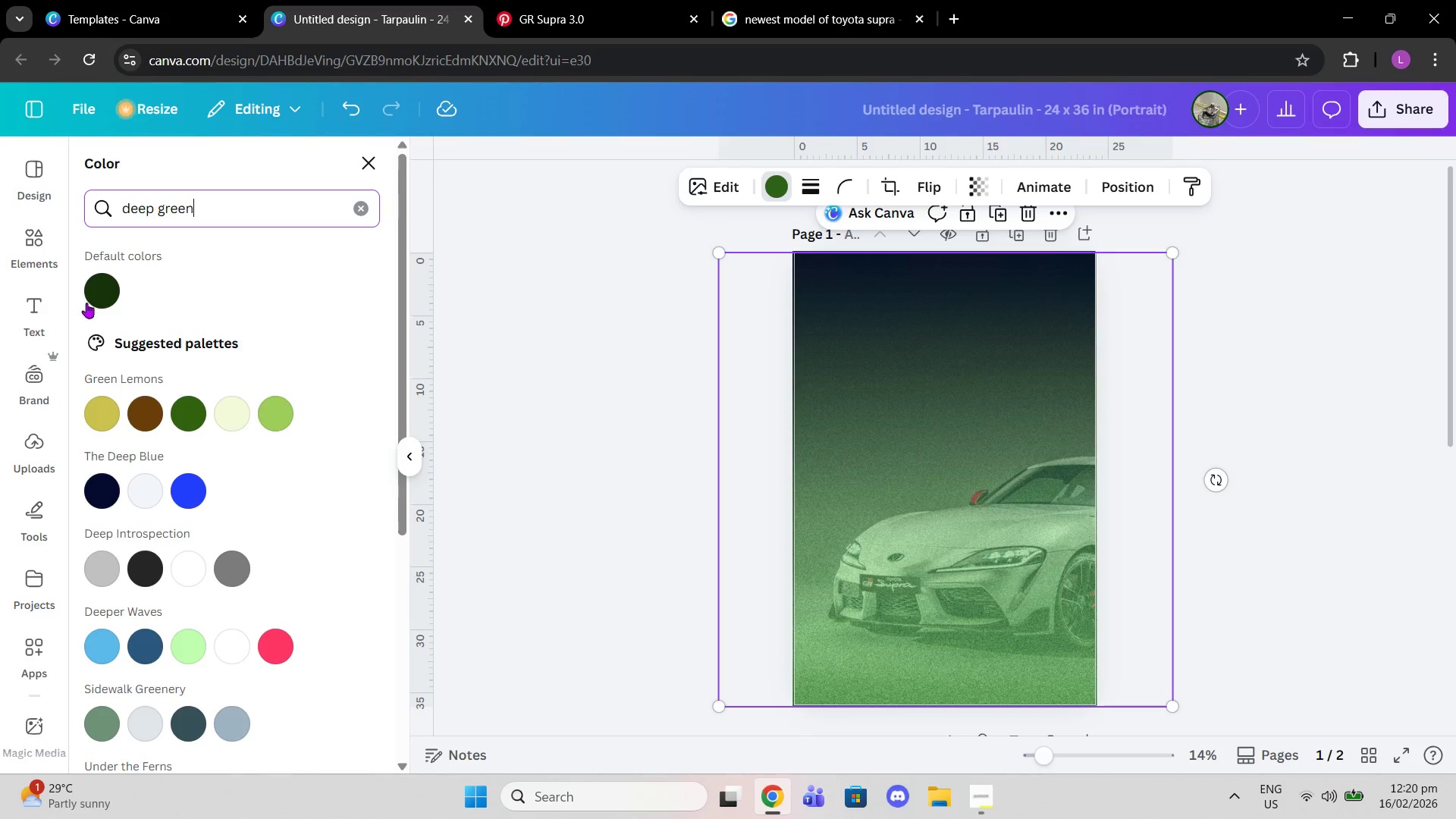 
left_click([88, 296])
 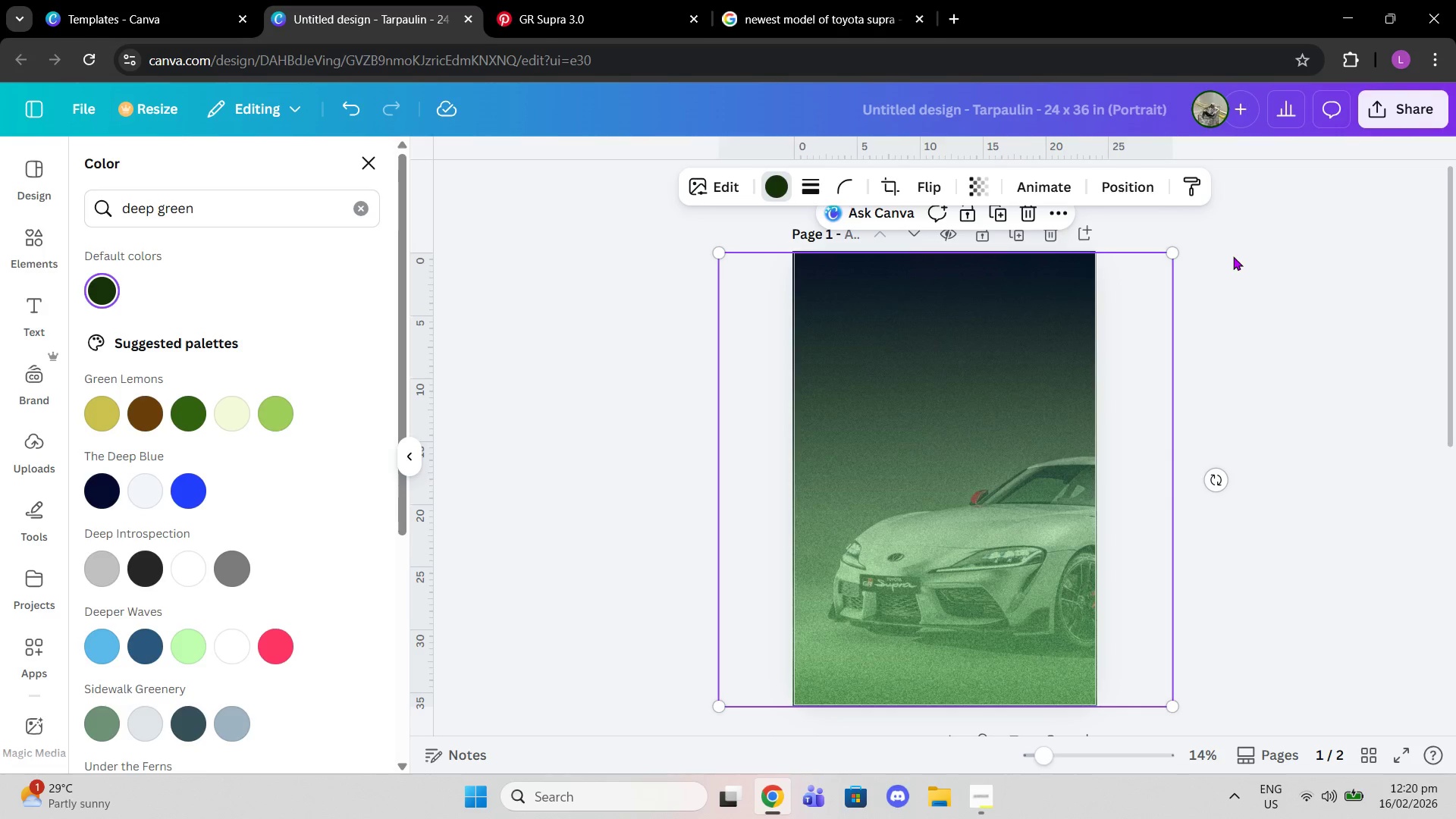 
left_click([1225, 261])
 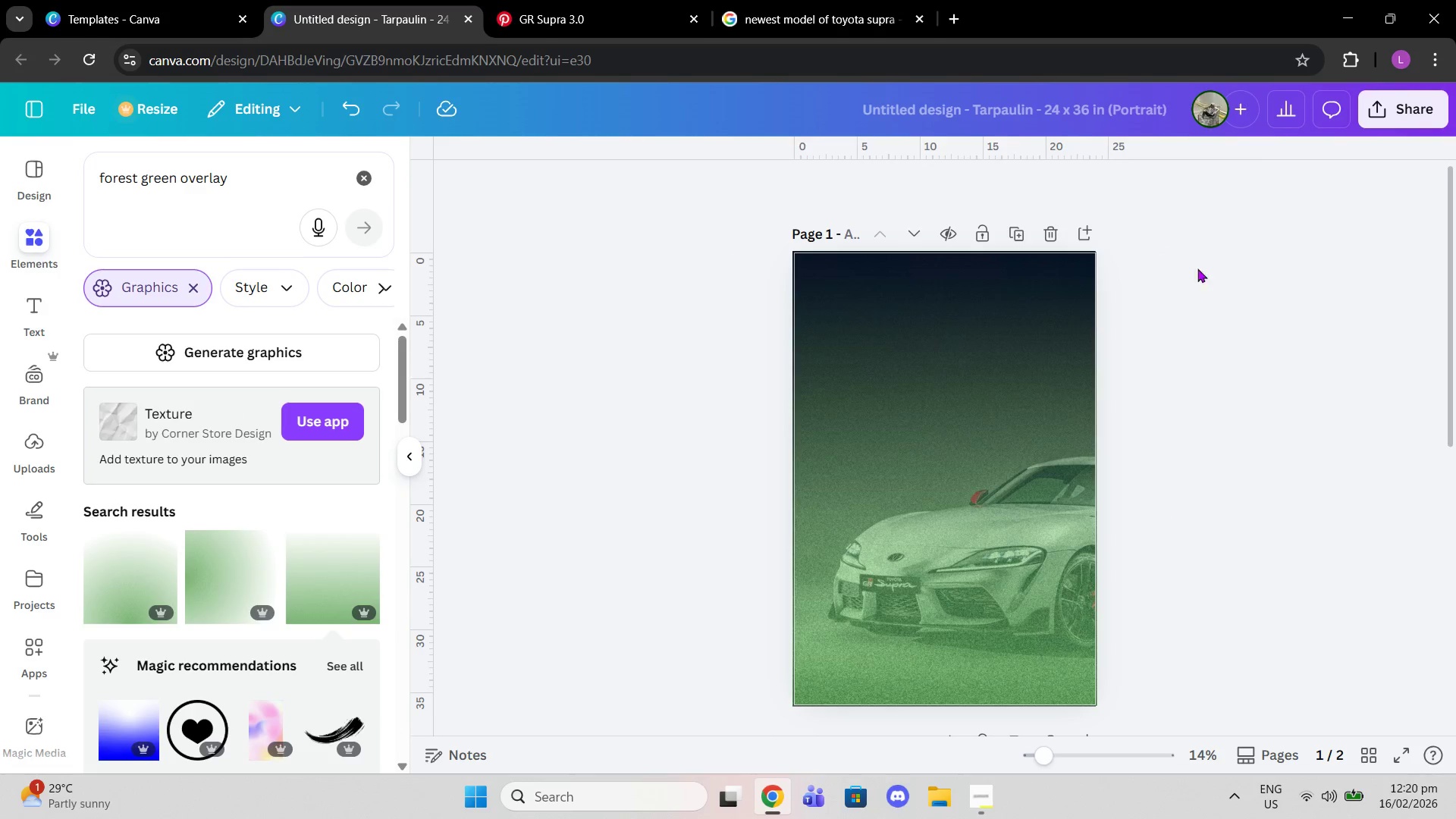 
scroll: coordinate [1072, 318], scroll_direction: down, amount: 1.0
 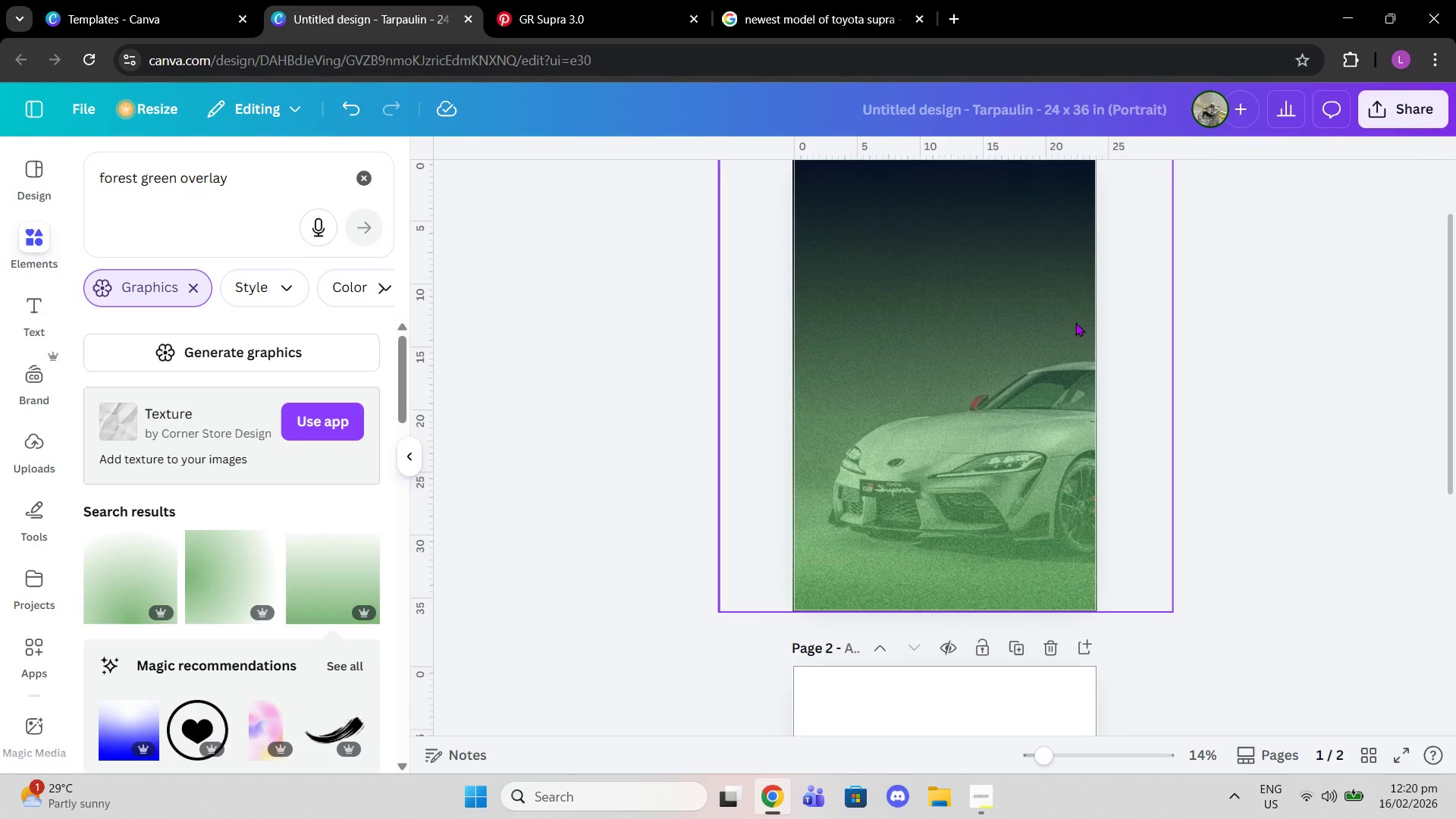 
scroll: coordinate [1076, 324], scroll_direction: up, amount: 2.0
 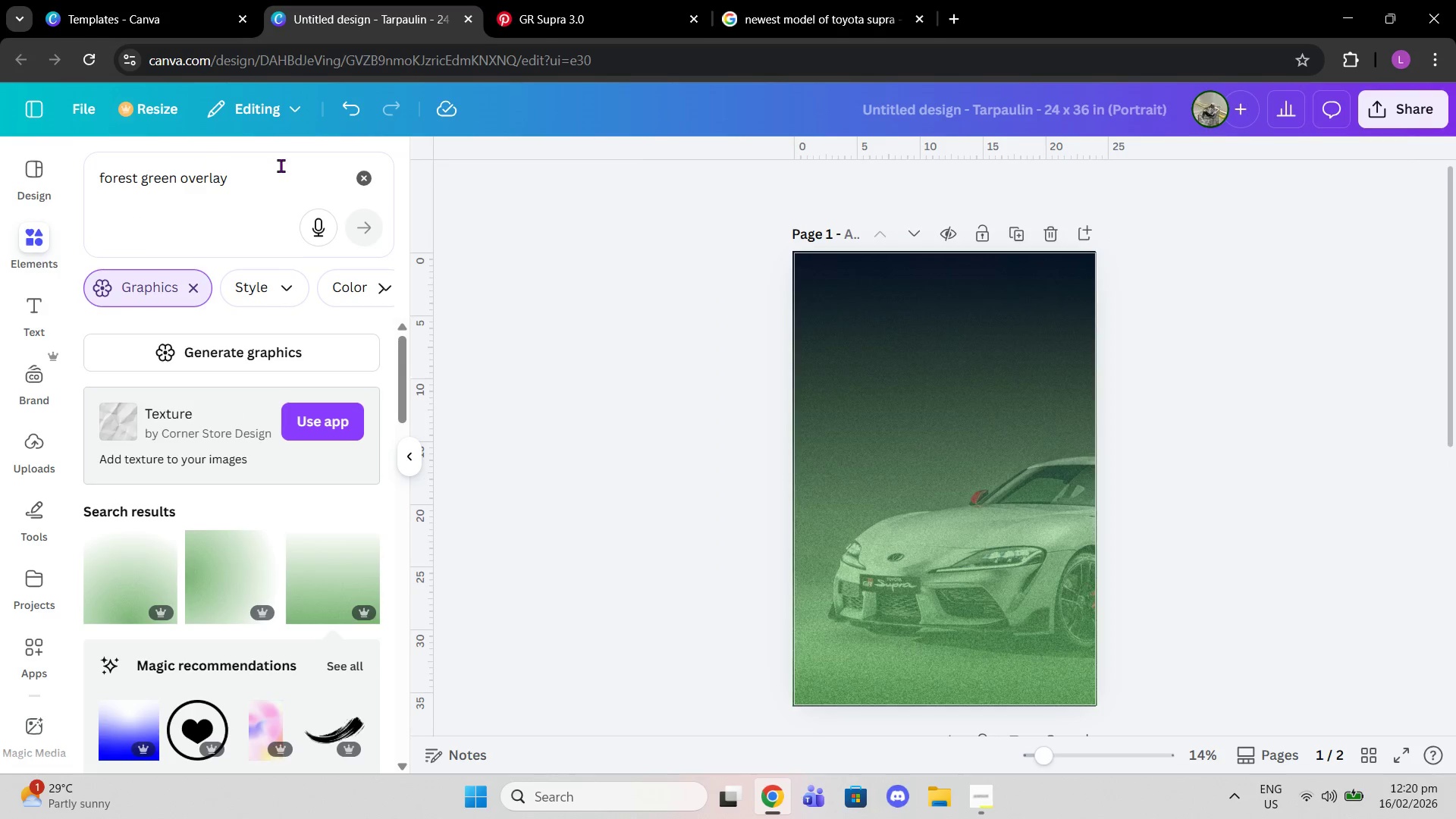 
left_click_drag(start_coordinate=[281, 165], to_coordinate=[0, 177])
 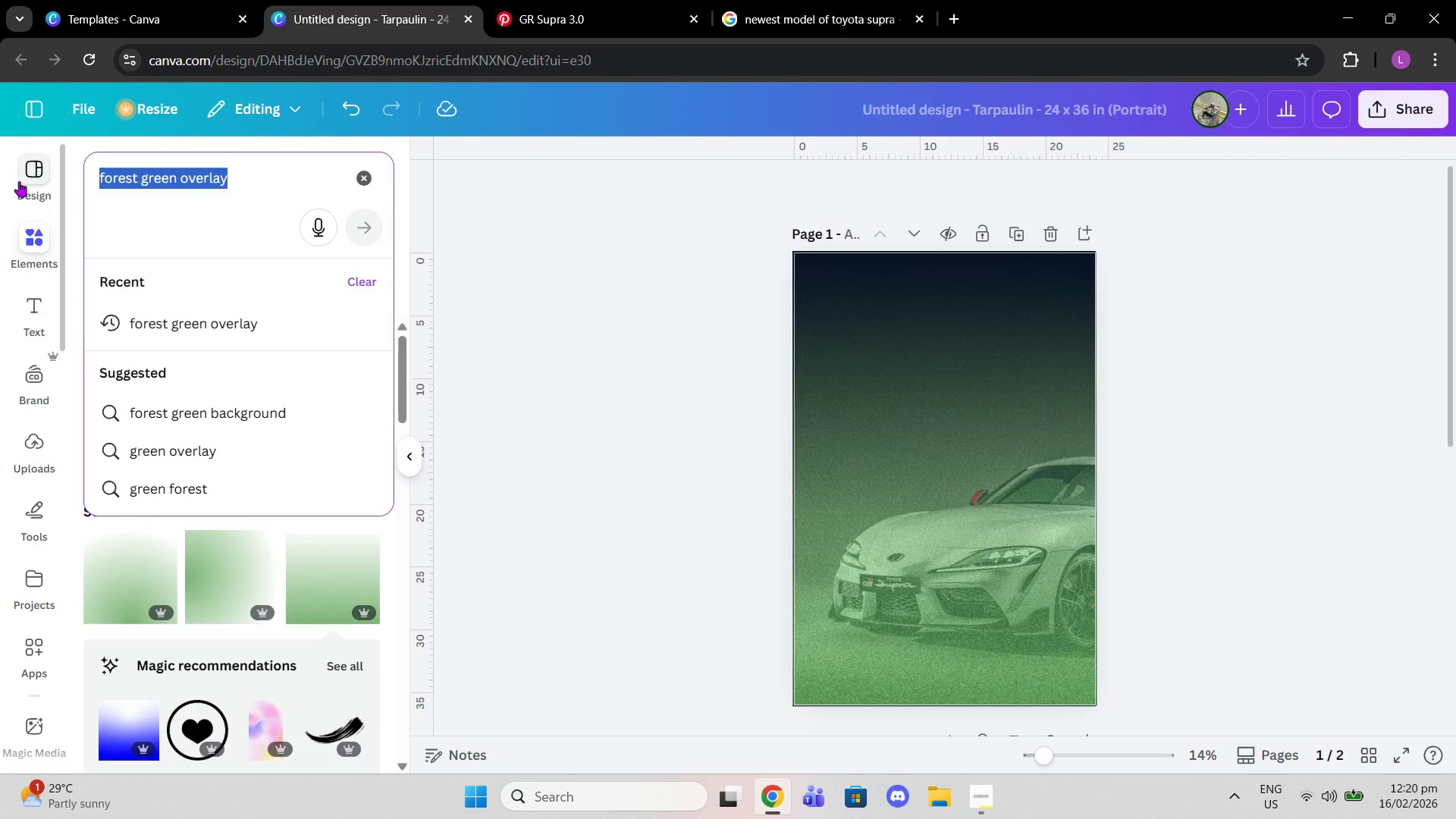 
type(green pa)
key(Backspace)
key(Backspace)
type(fbri)
 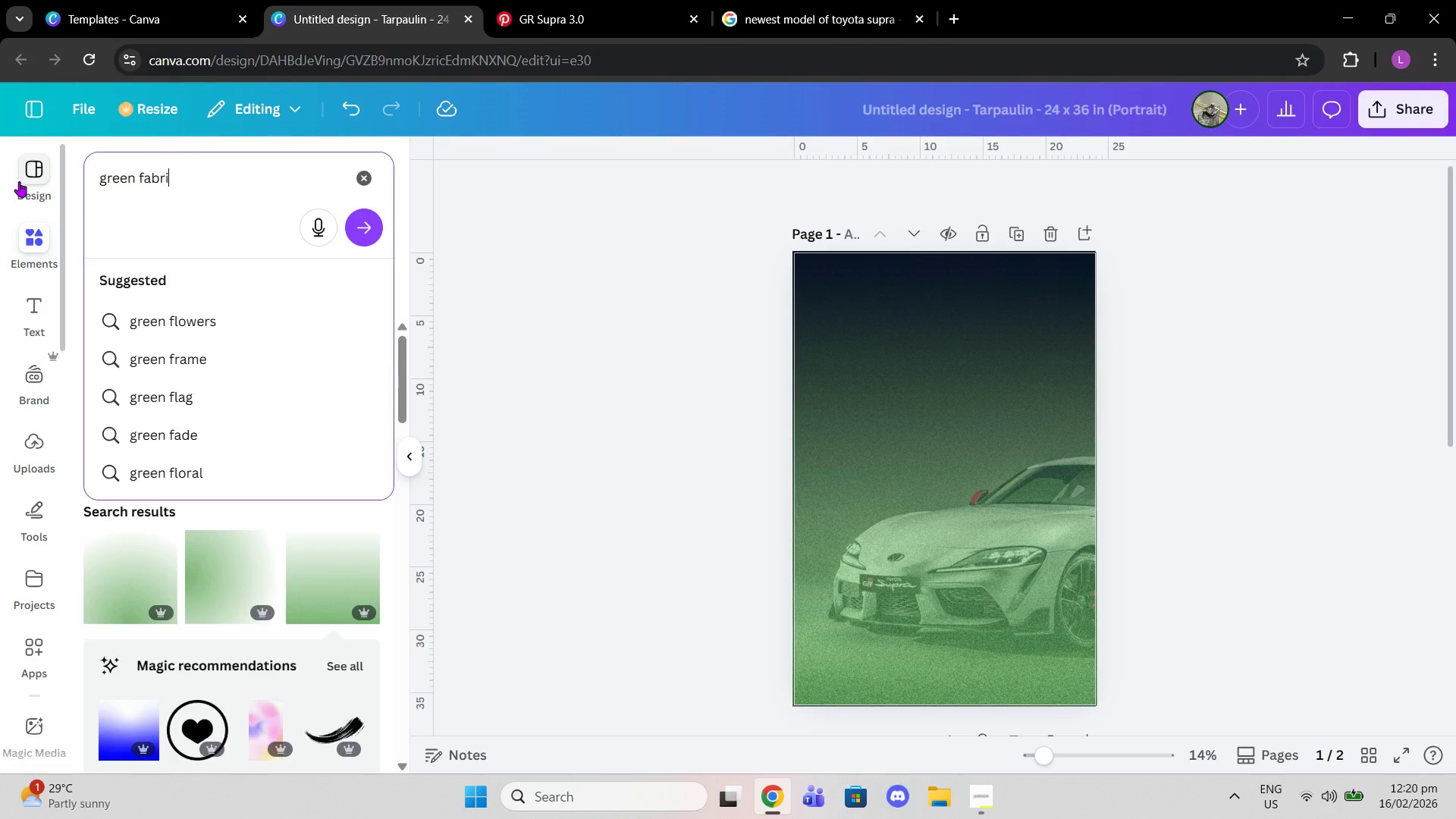 
key(Enter)
 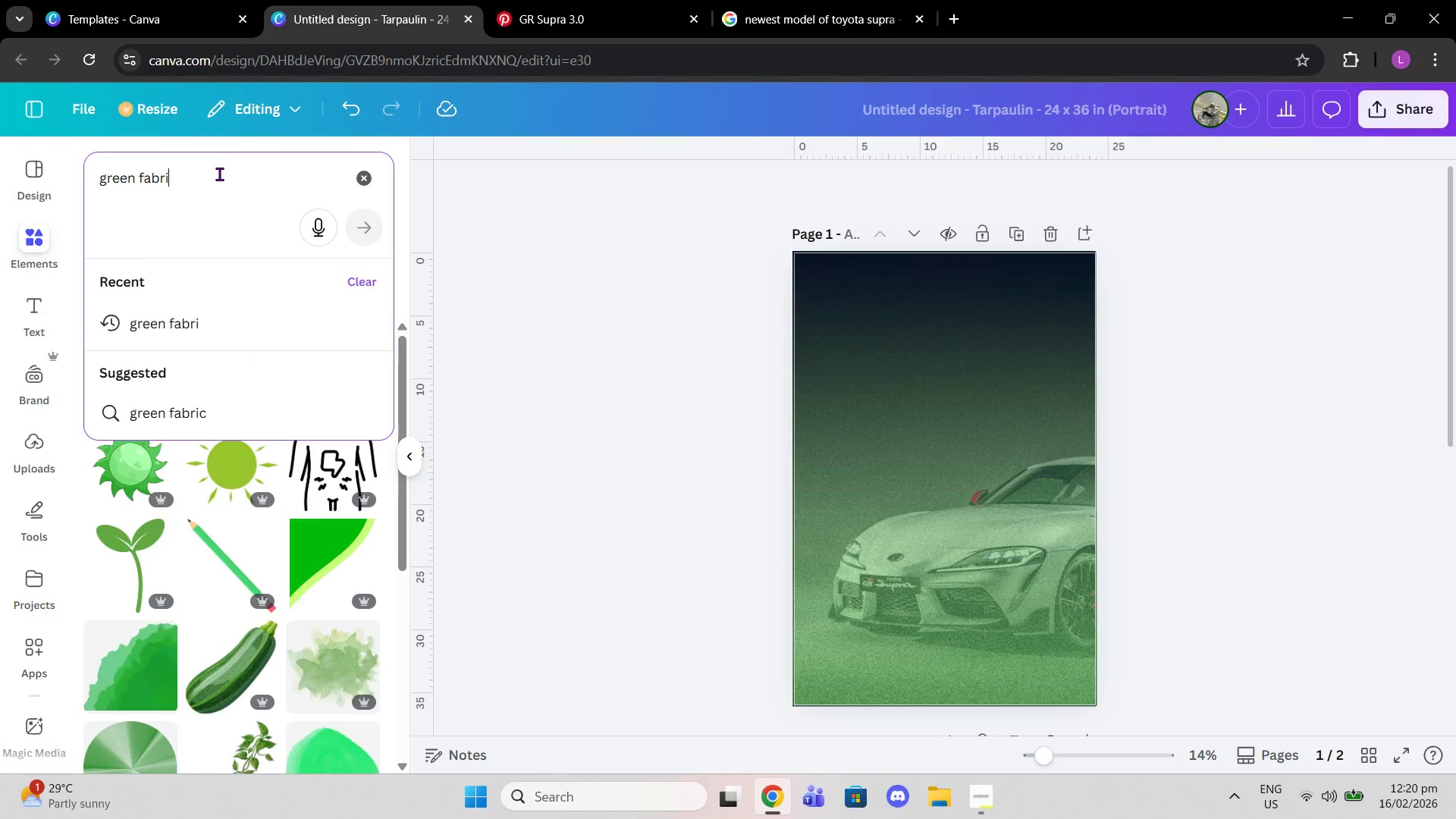 
type(c drapiong down)
 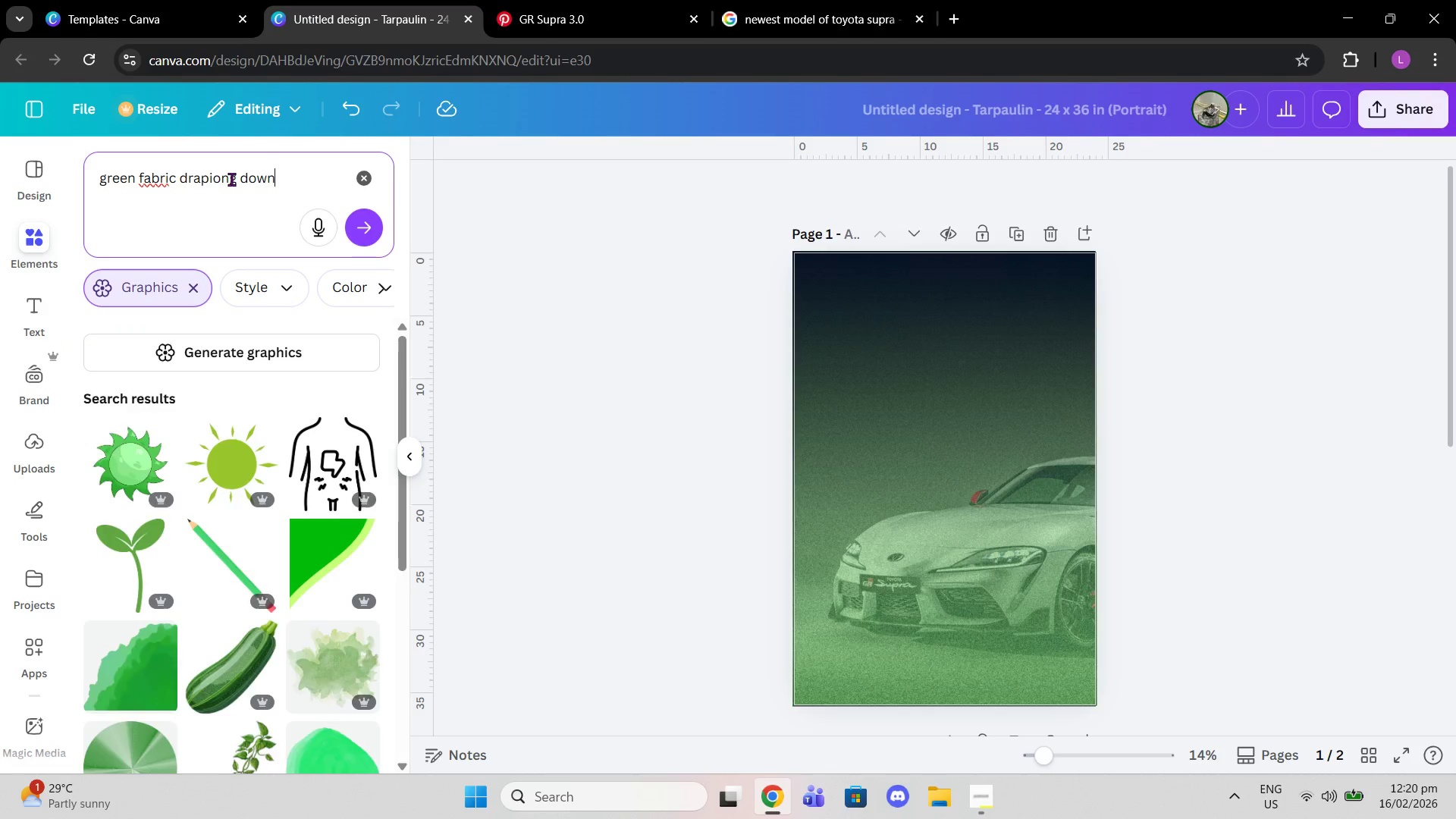 
key(Enter)
 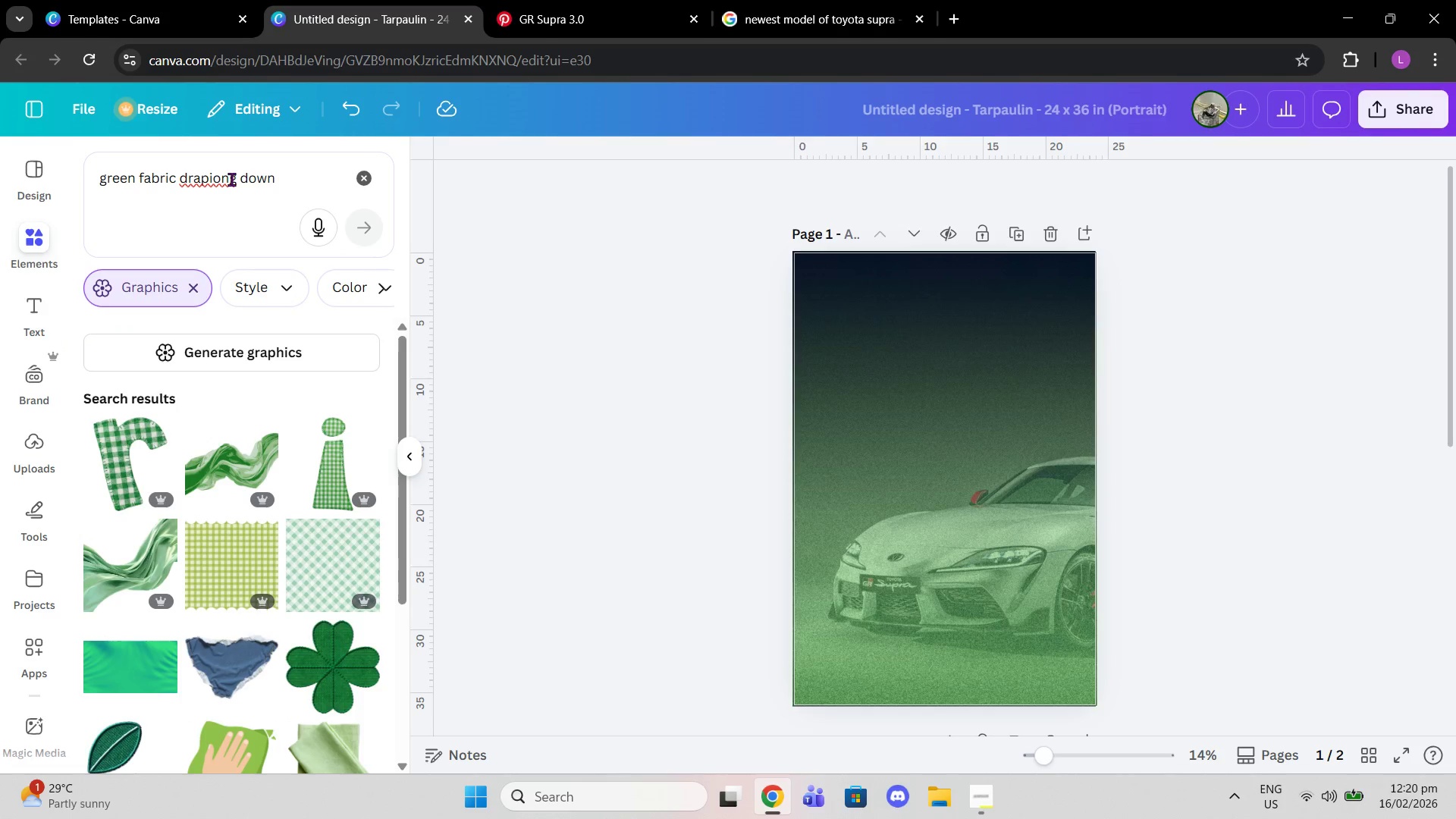 
scroll: coordinate [271, 464], scroll_direction: down, amount: 8.0
 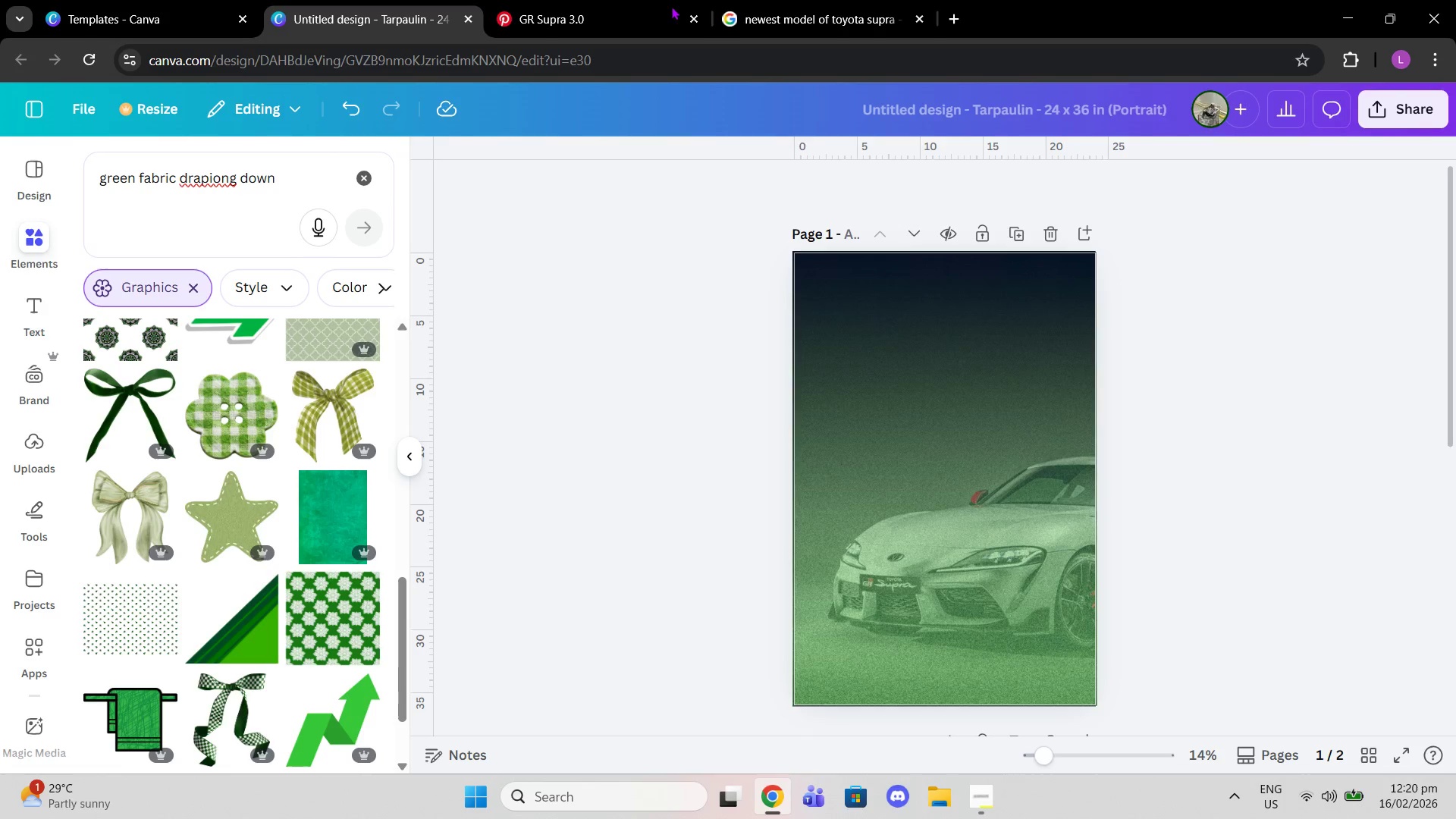 
left_click([704, 0])
 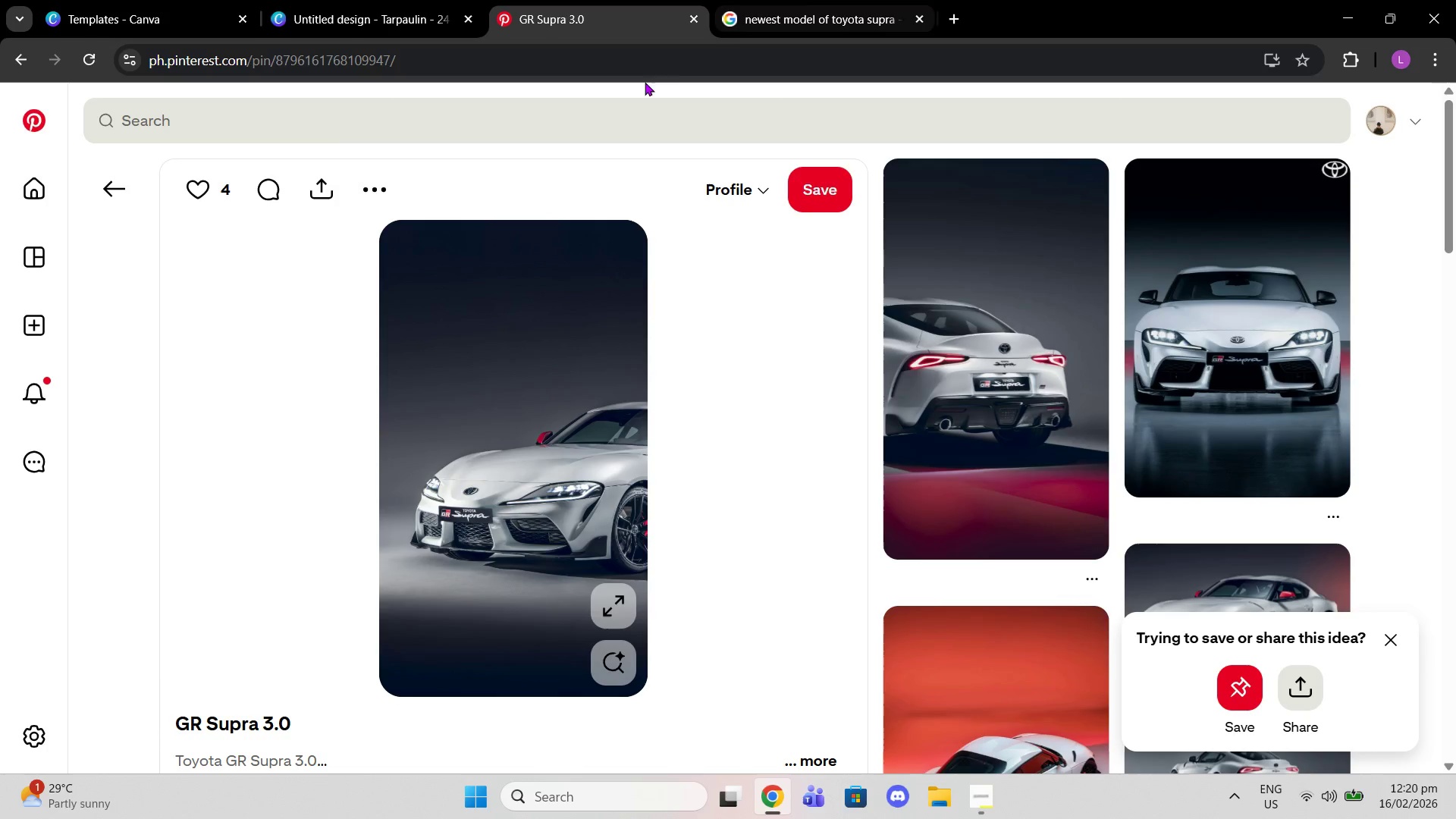 
left_click([748, 0])
 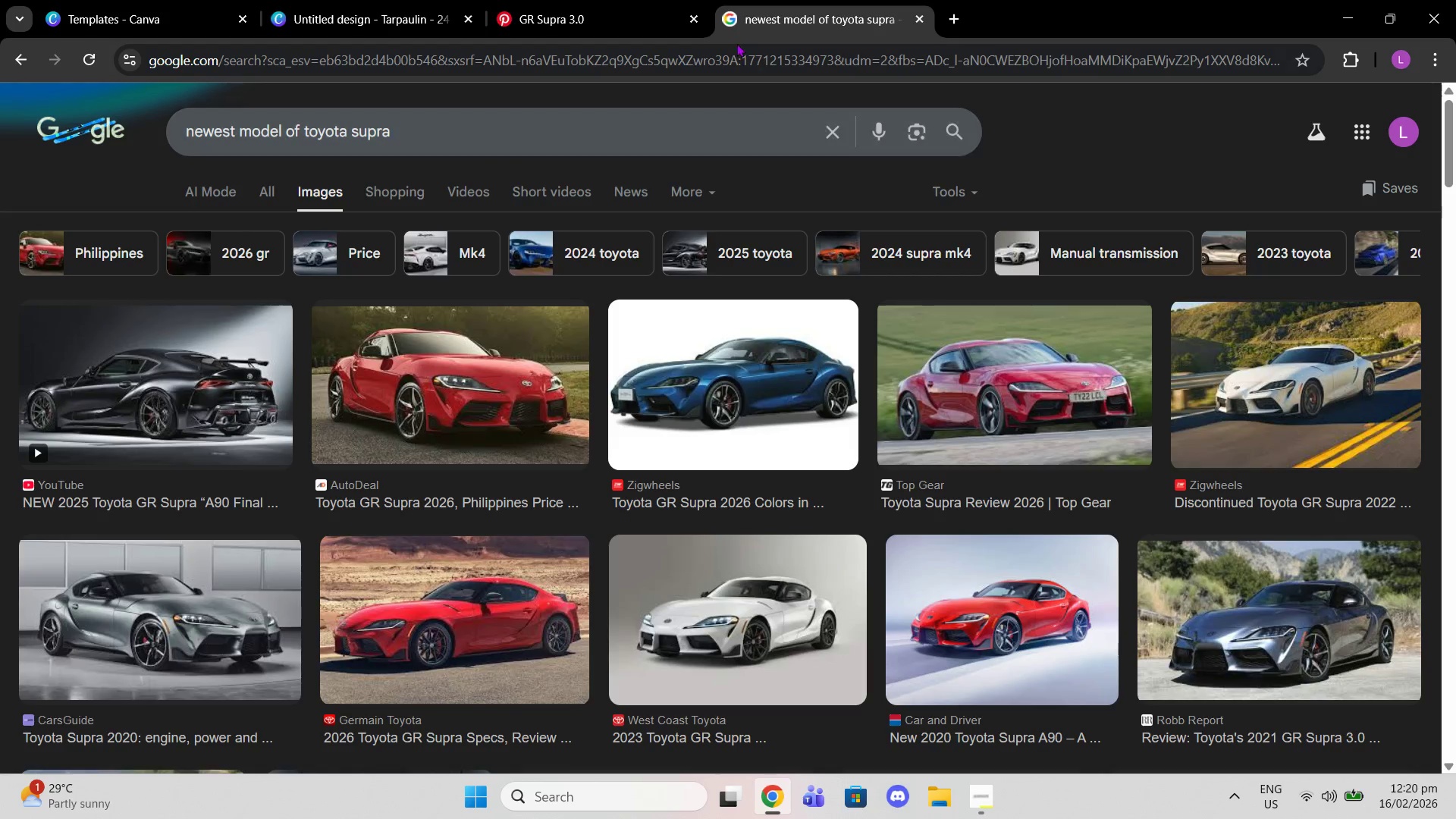 
left_click([607, 0])
 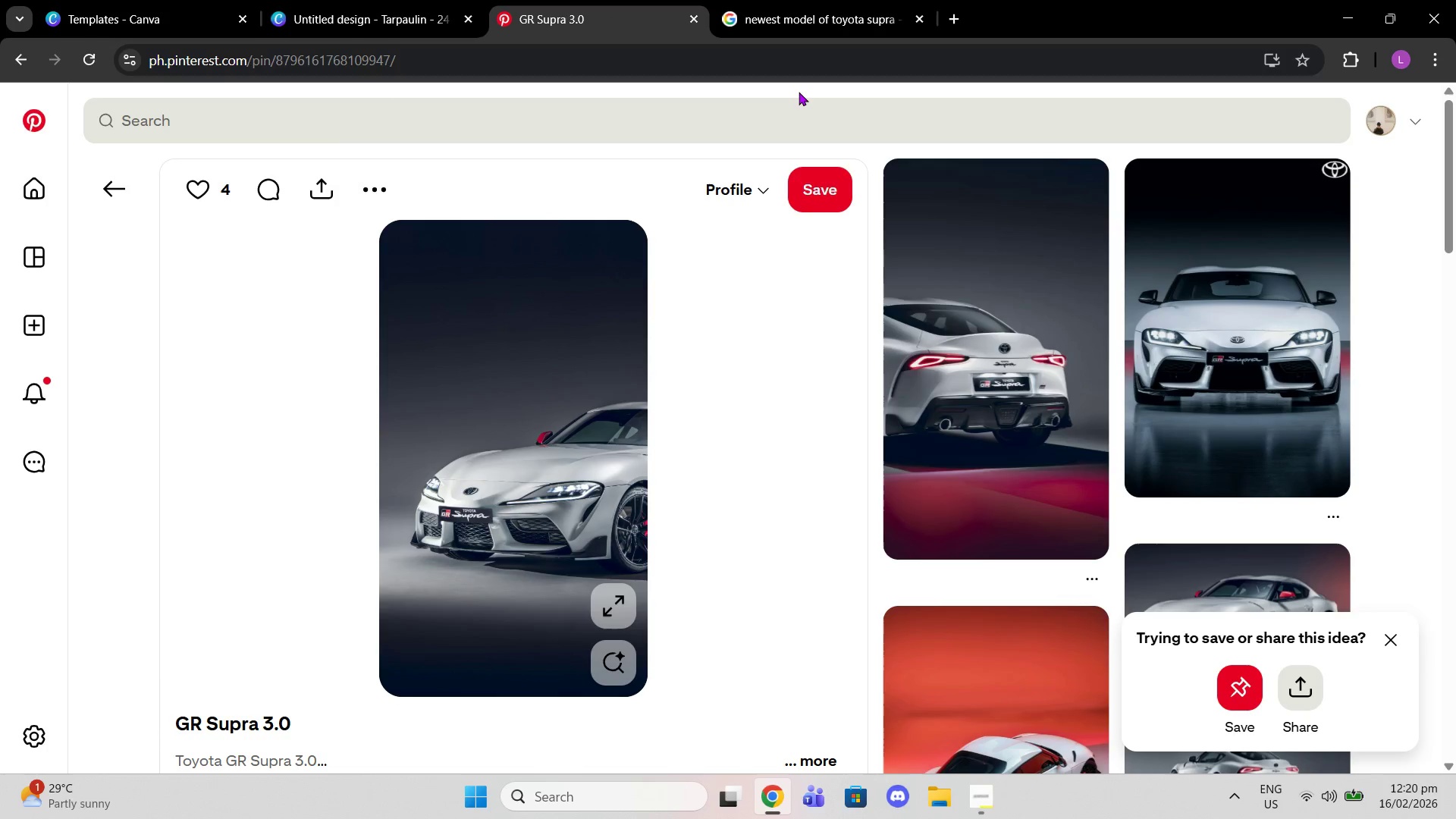 
double_click([767, 124])
 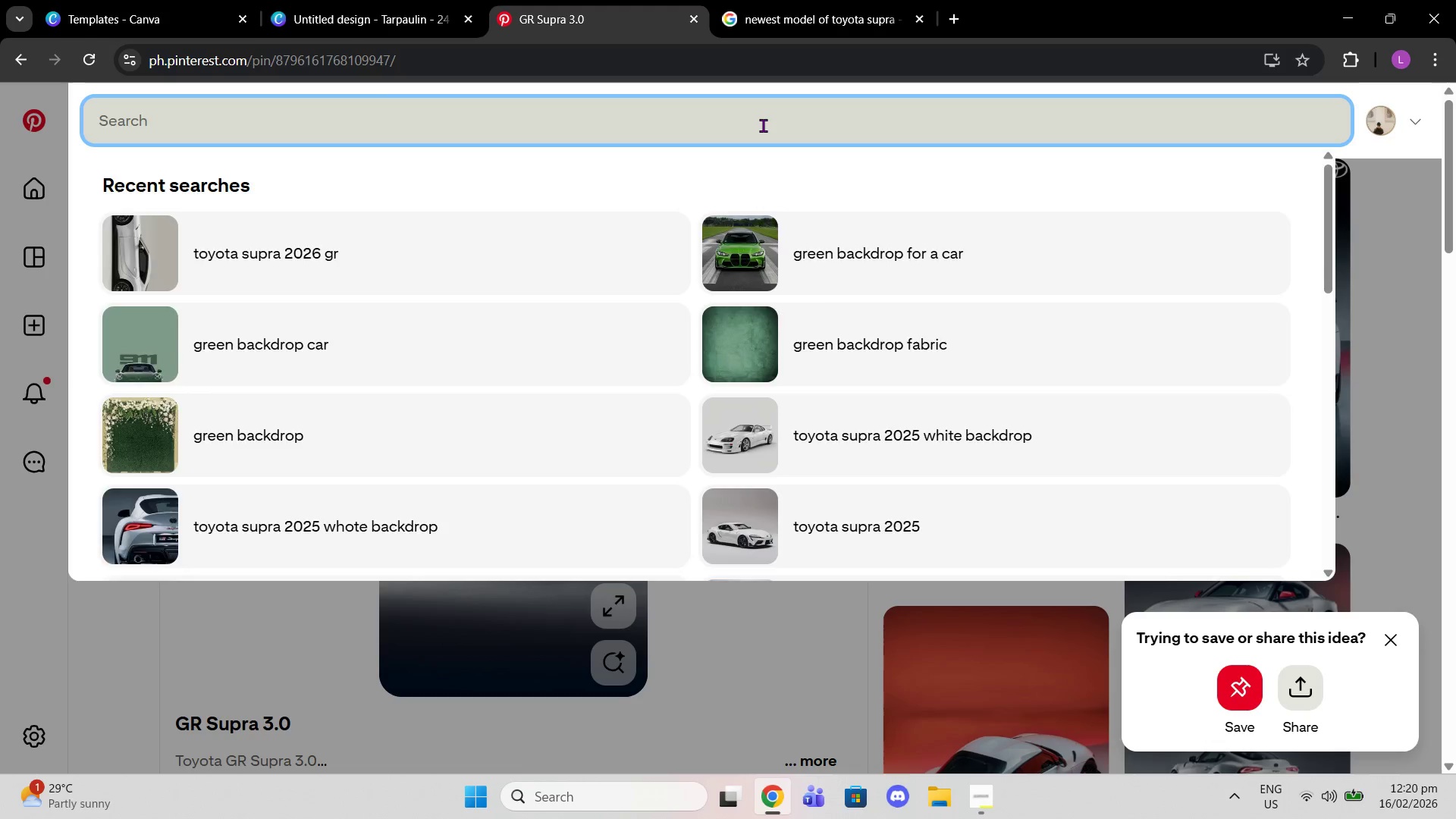 
type(green ca)
key(Backspace)
key(Backspace)
type(backd)
key(Backspace)
key(Backspace)
key(Backspace)
key(Backspace)
key(Backspace)
type(car backs)
key(Backspace)
type(drop)
 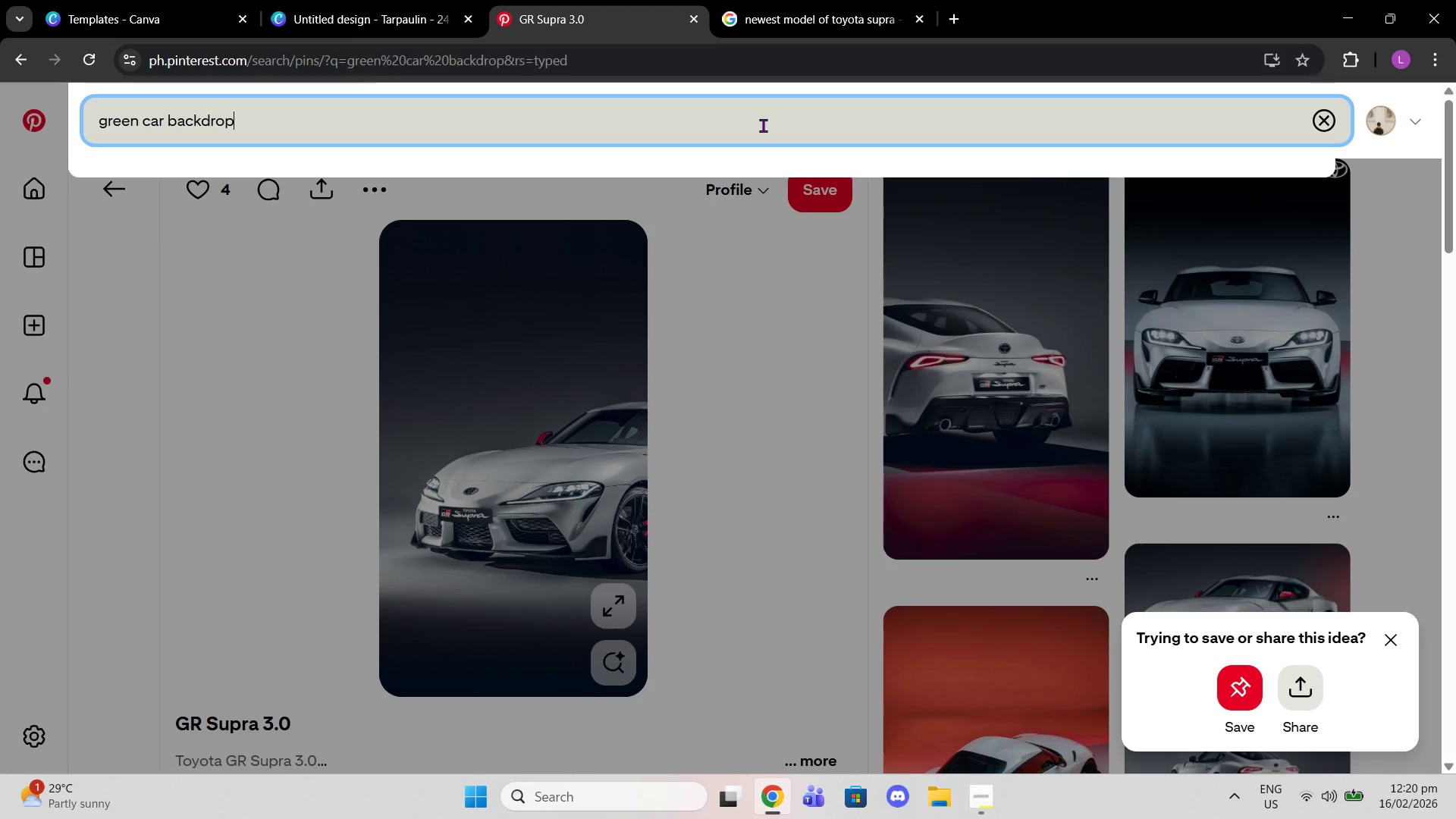 
key(Enter)
 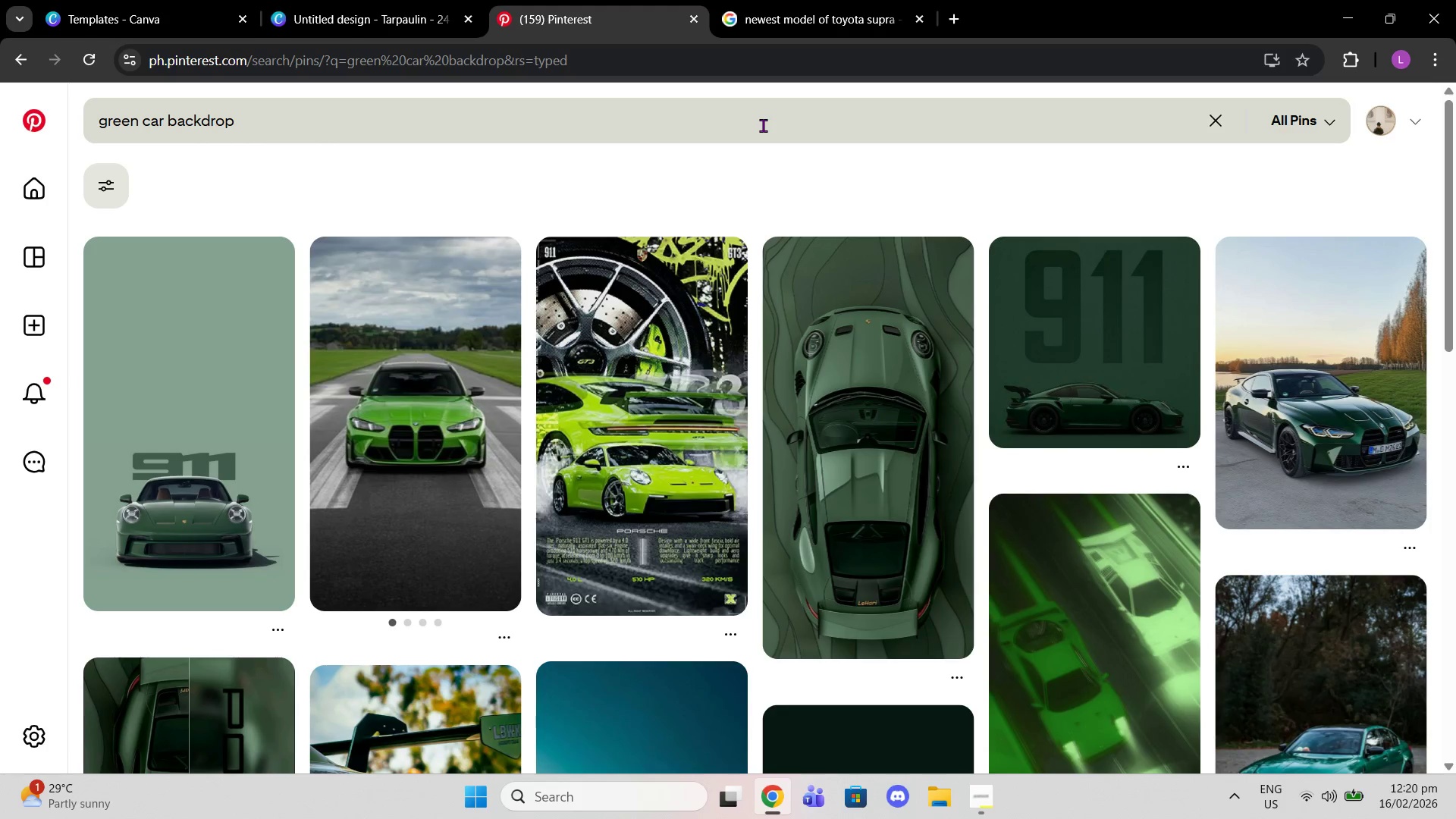 
scroll: coordinate [799, 409], scroll_direction: down, amount: 3.0
 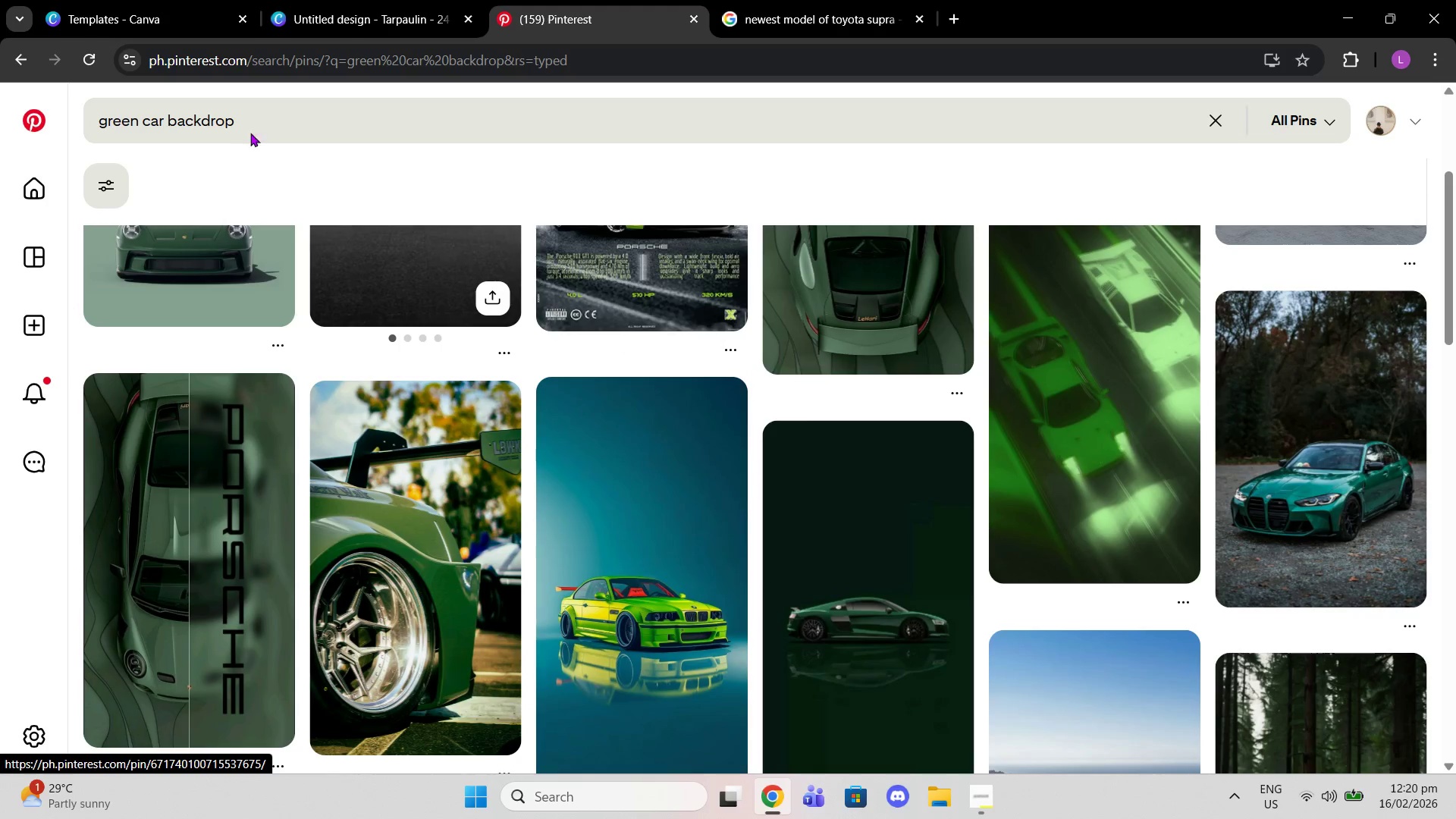 
left_click_drag(start_coordinate=[258, 120], to_coordinate=[0, 128])
 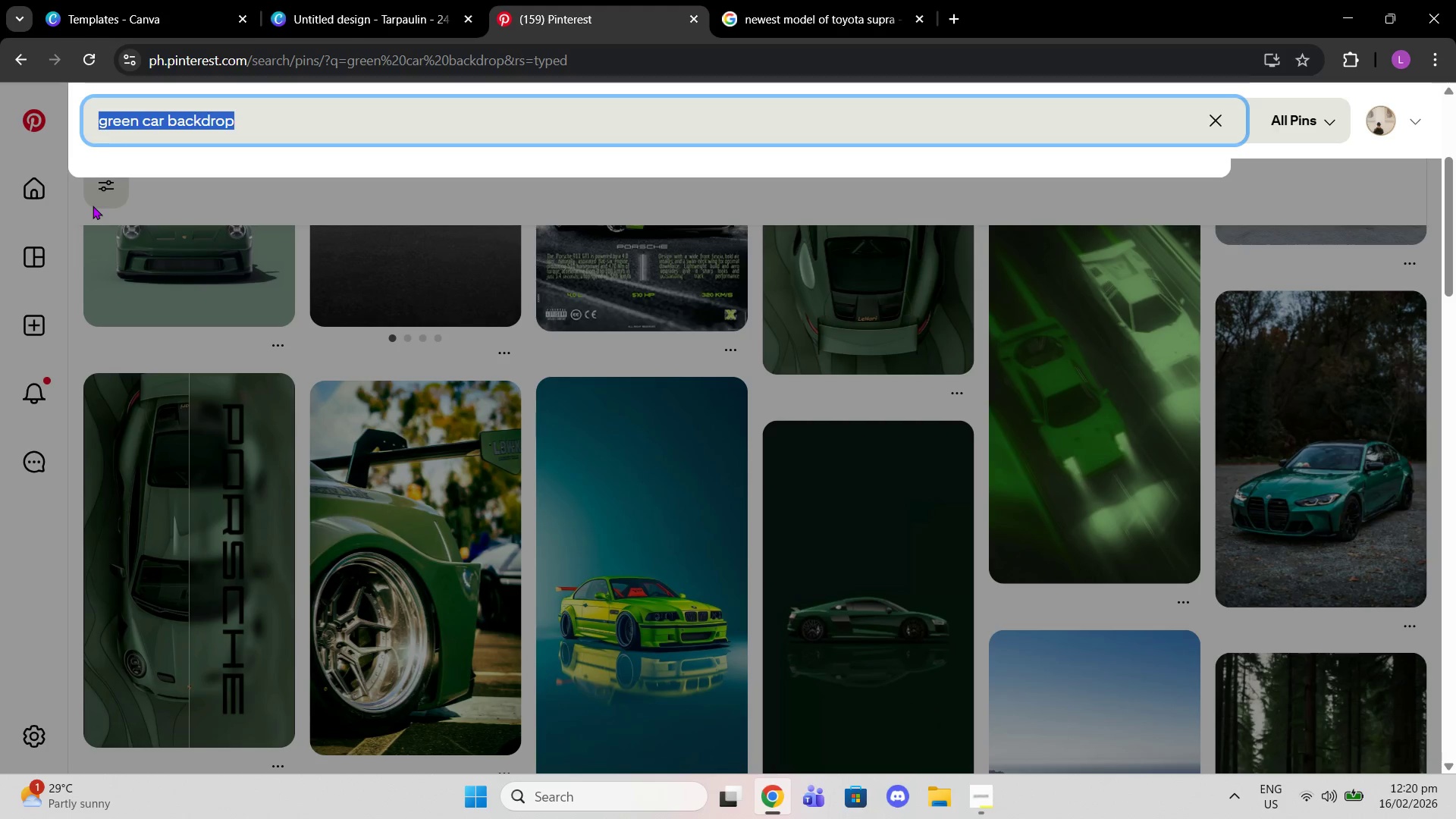 
type(car poster backdrop green)
 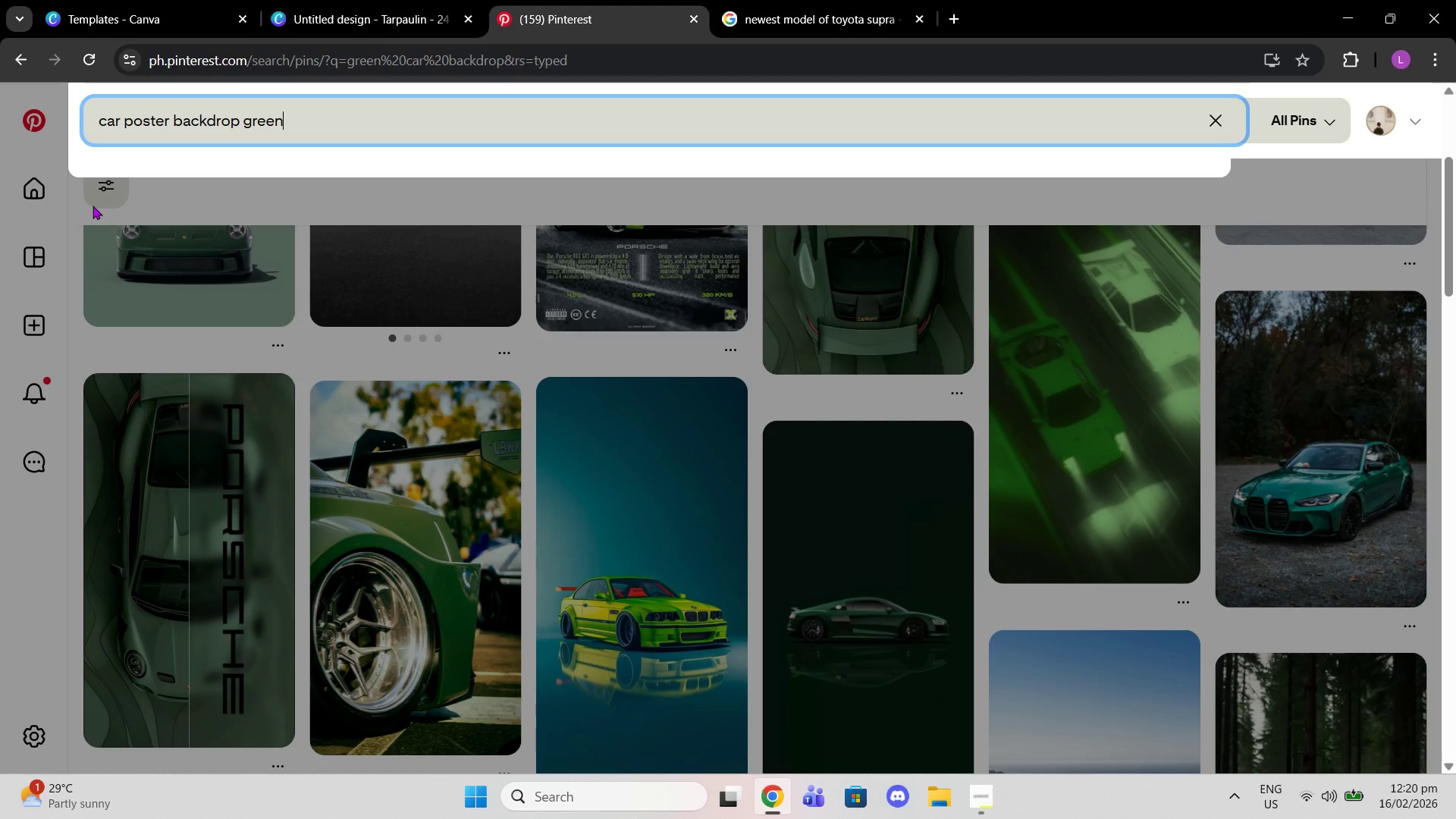 
key(Enter)
 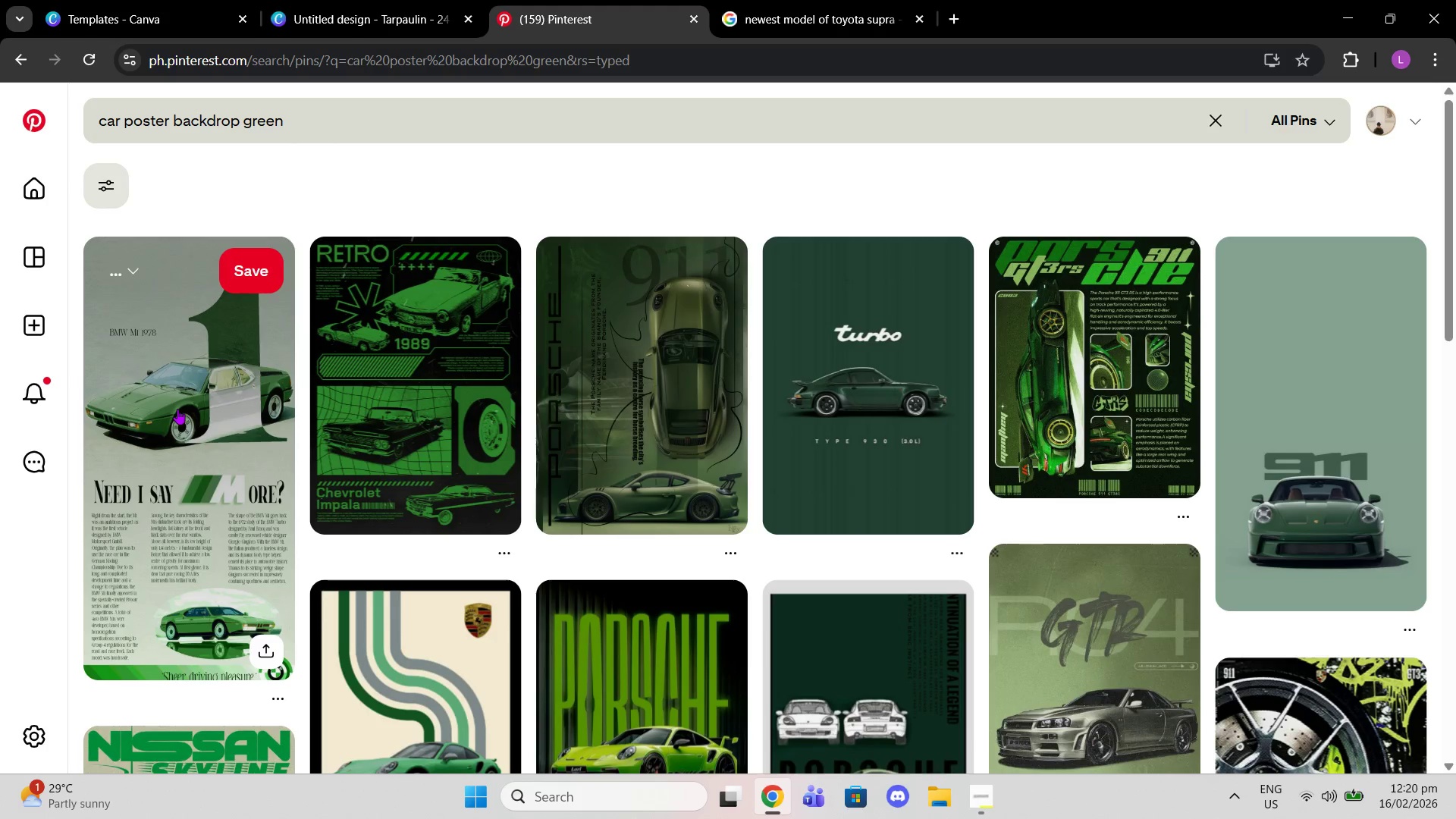 
scroll: coordinate [810, 371], scroll_direction: down, amount: 13.0
 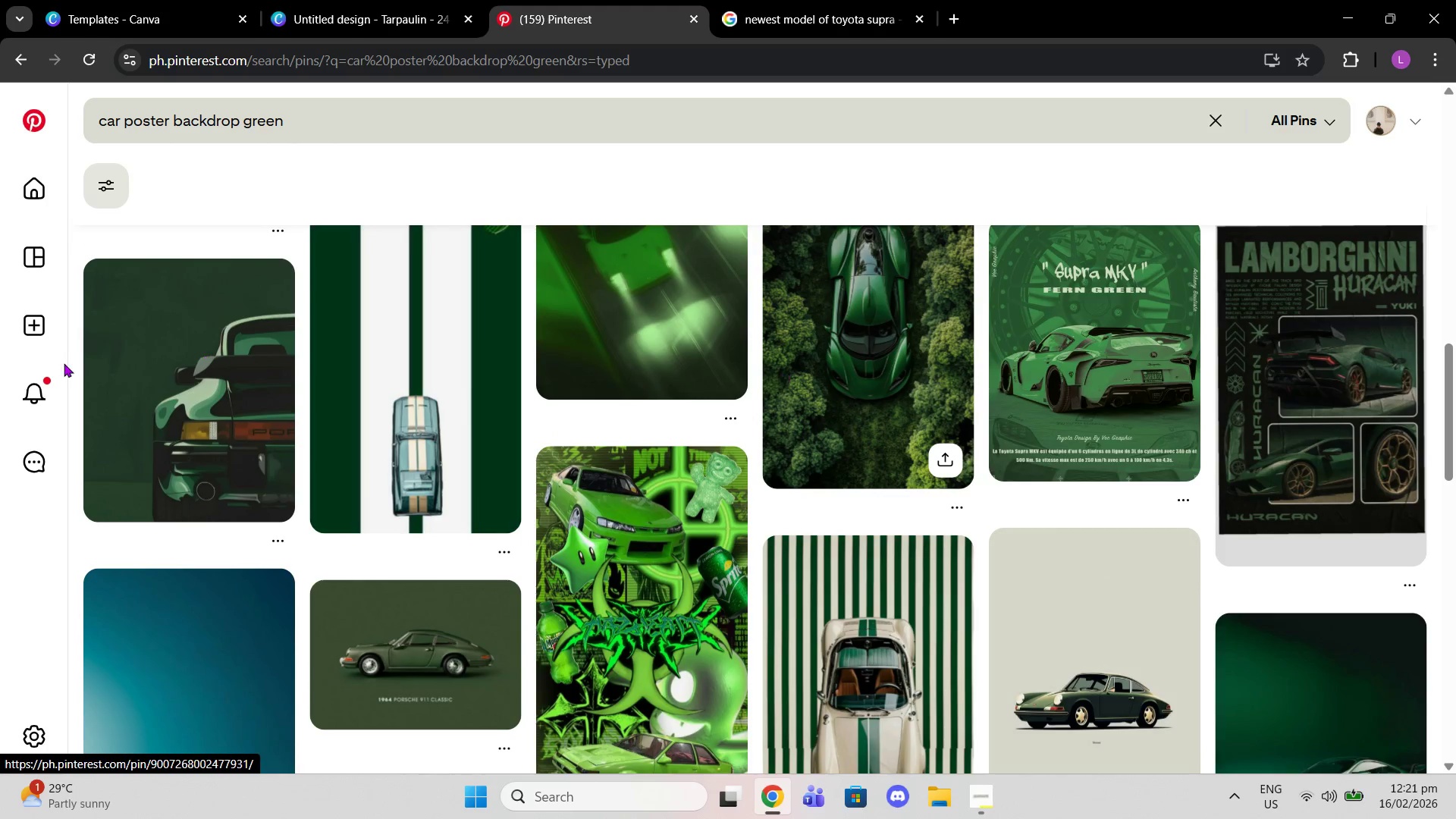 
left_click([246, 362])
 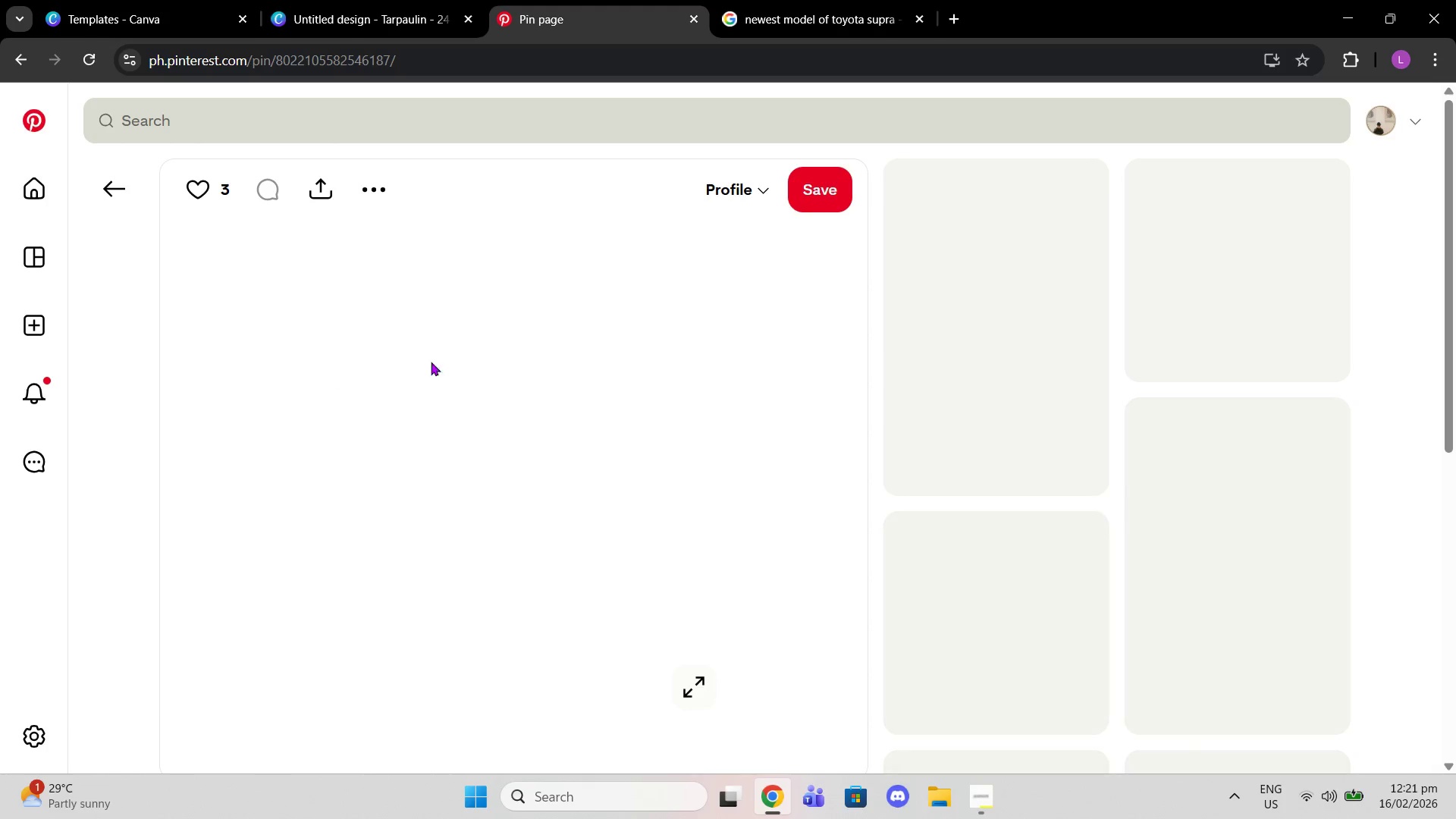 
scroll: coordinate [588, 372], scroll_direction: down, amount: 2.0
 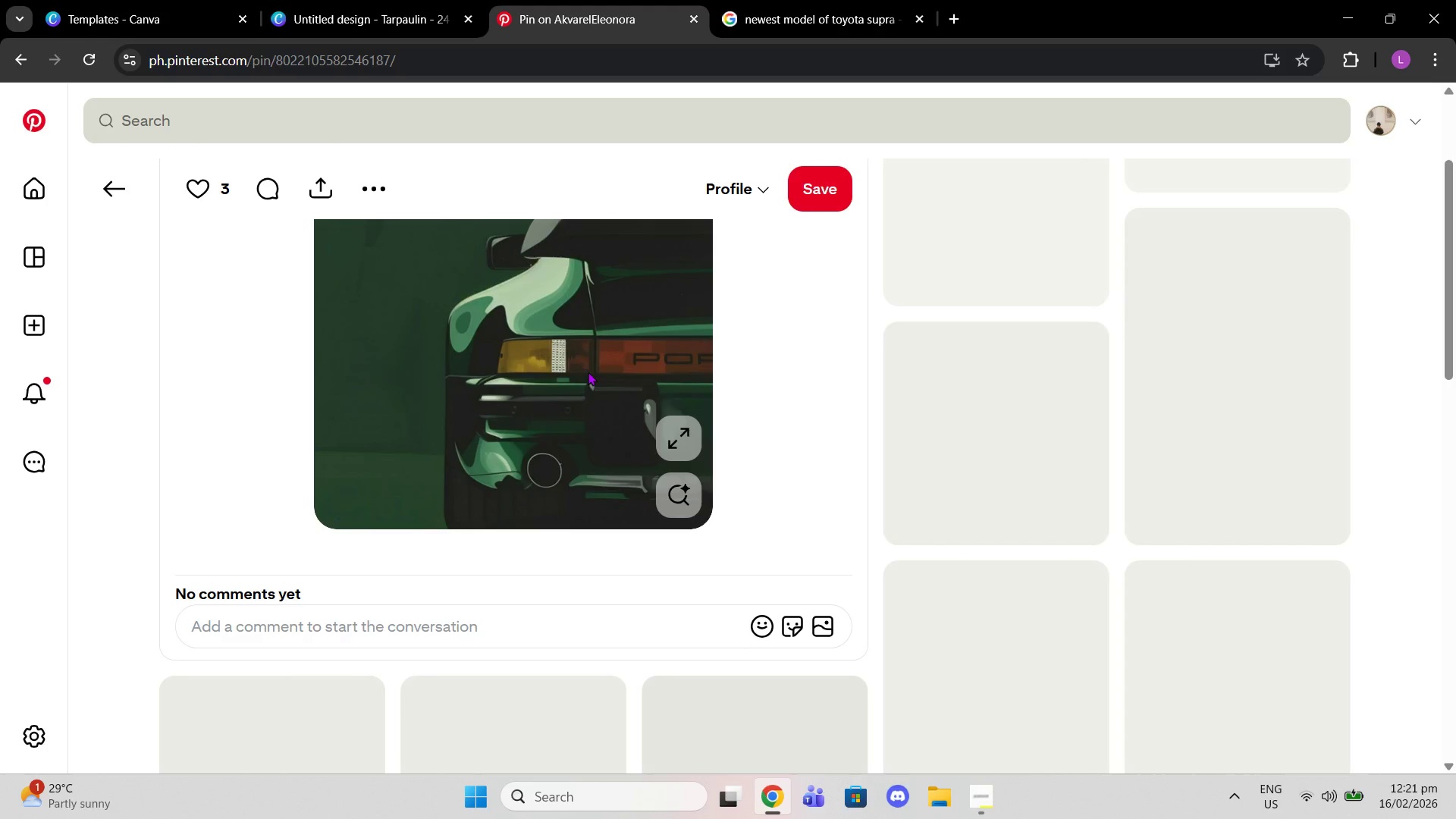 
scroll: coordinate [591, 370], scroll_direction: up, amount: 2.0
 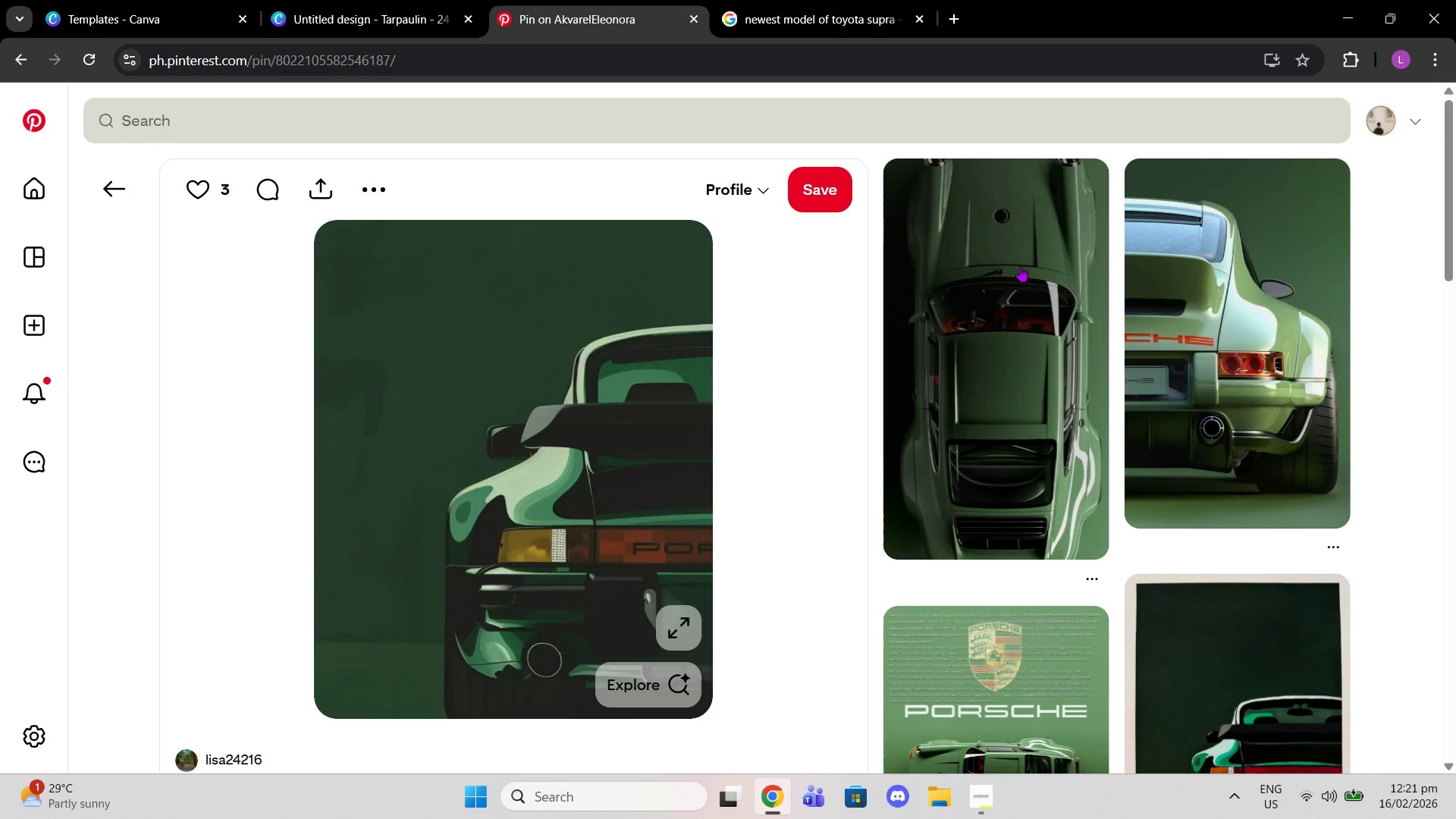 
left_click([1164, 246])
 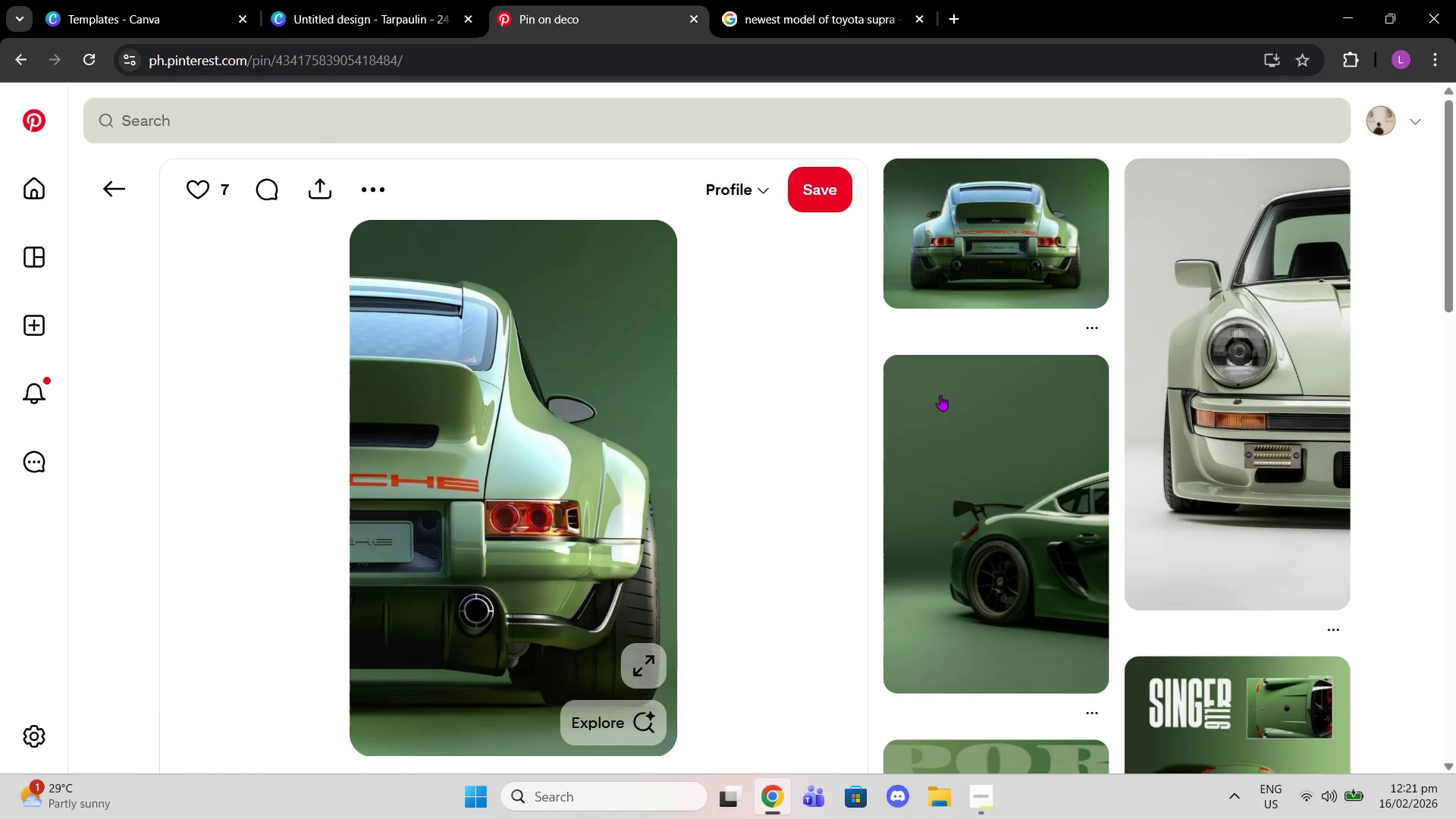 
left_click([981, 439])
 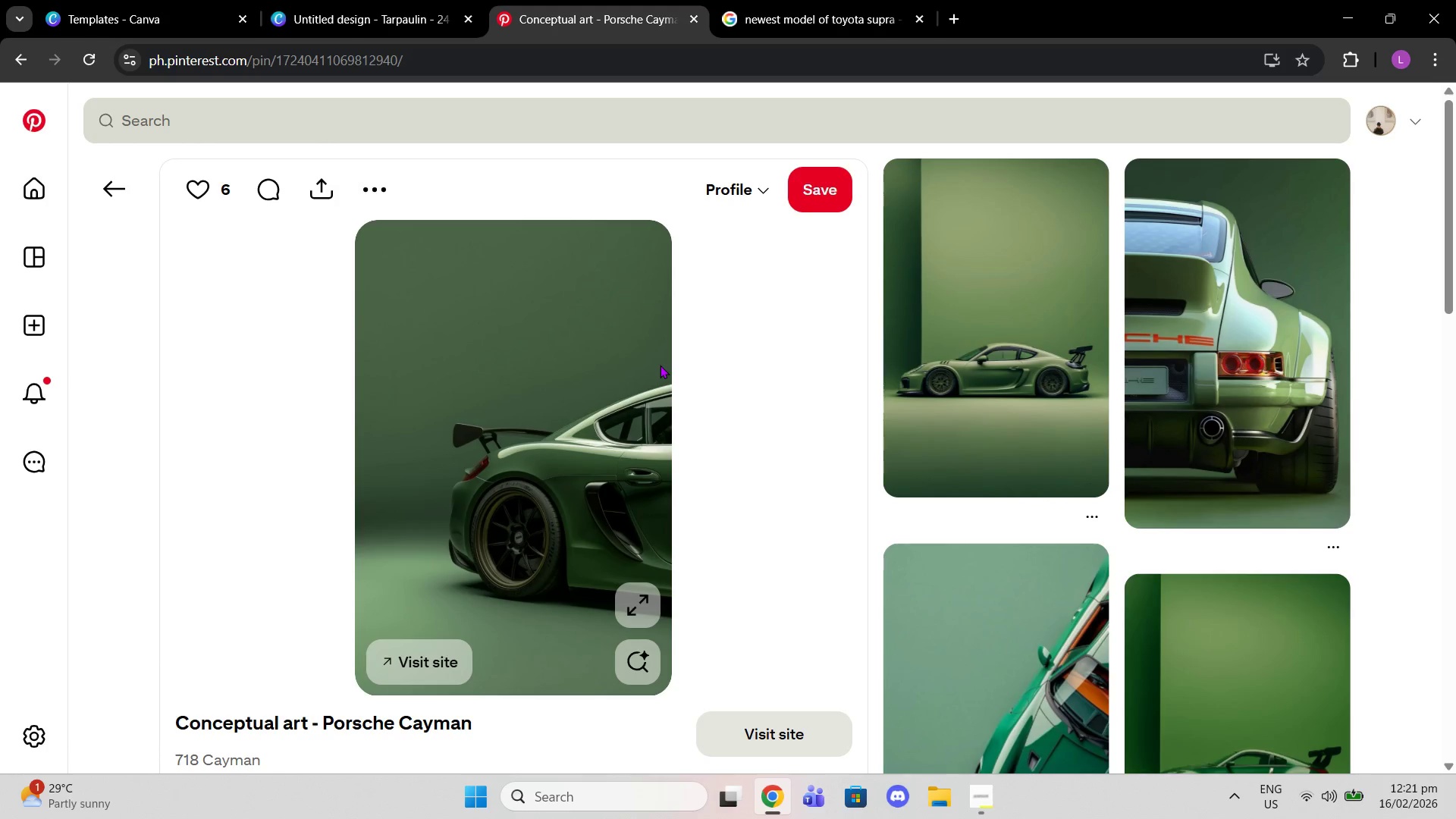 
left_click([905, 334])
 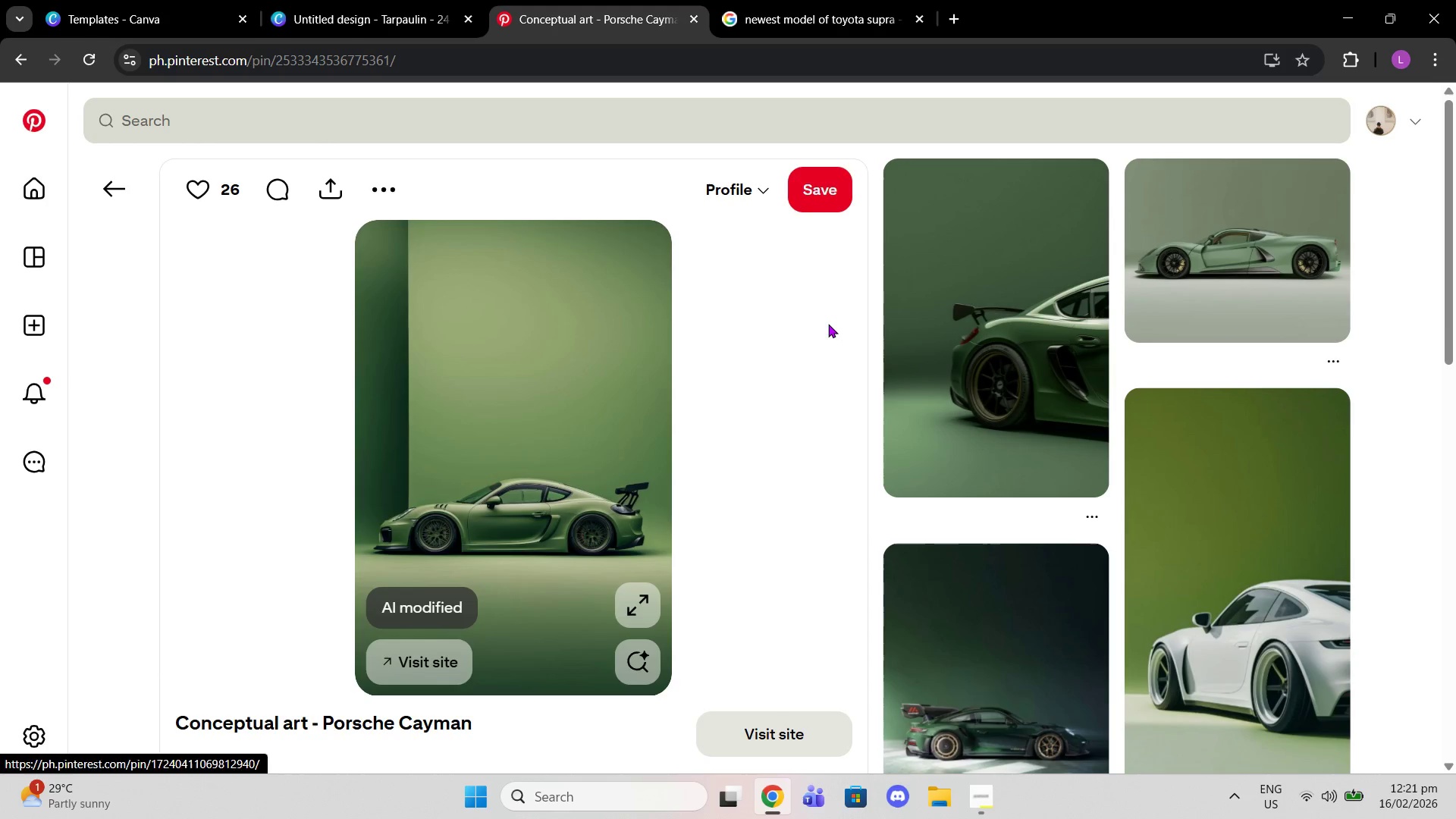 
left_click([526, 0])
 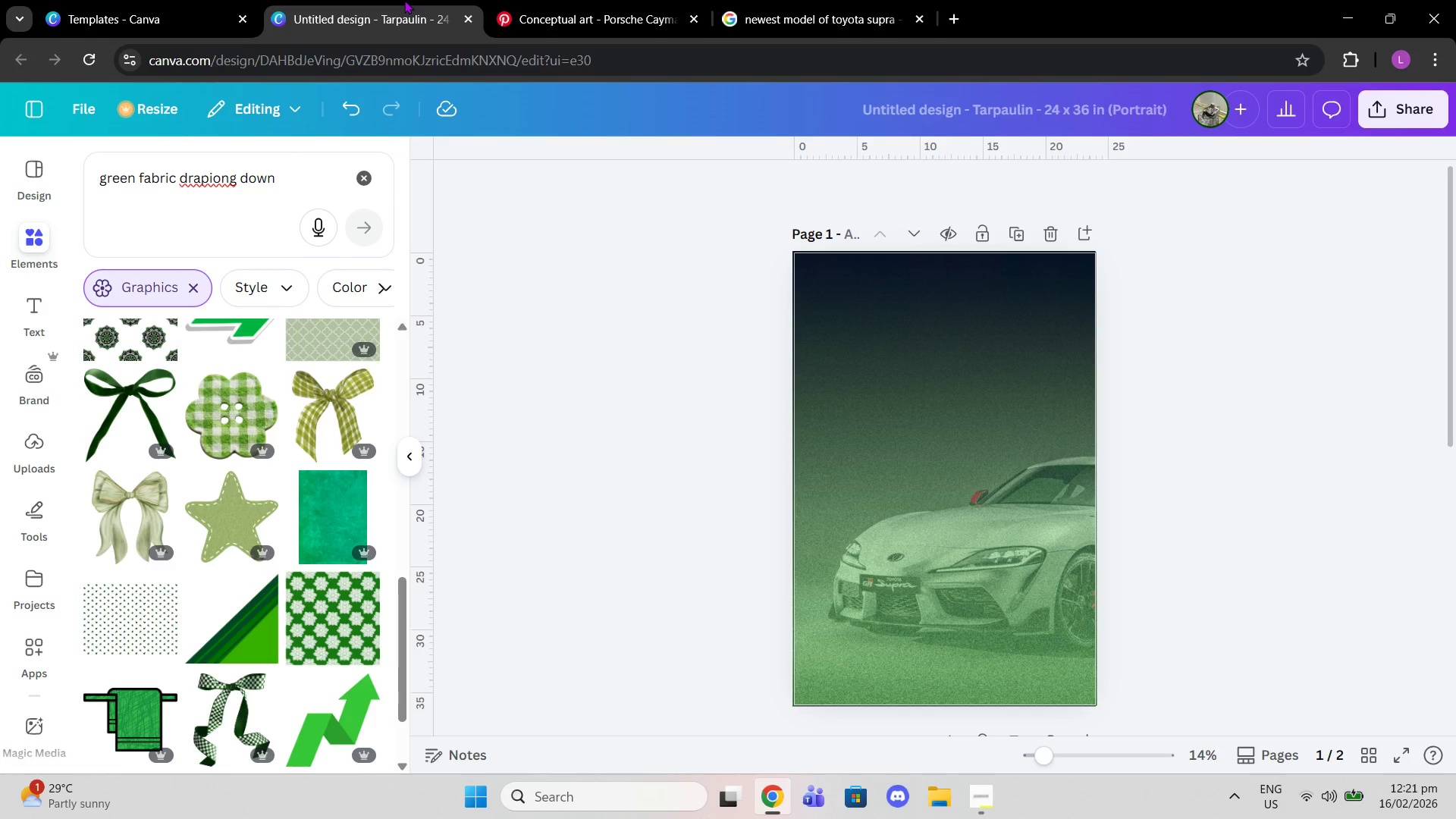 
double_click([404, 0])
 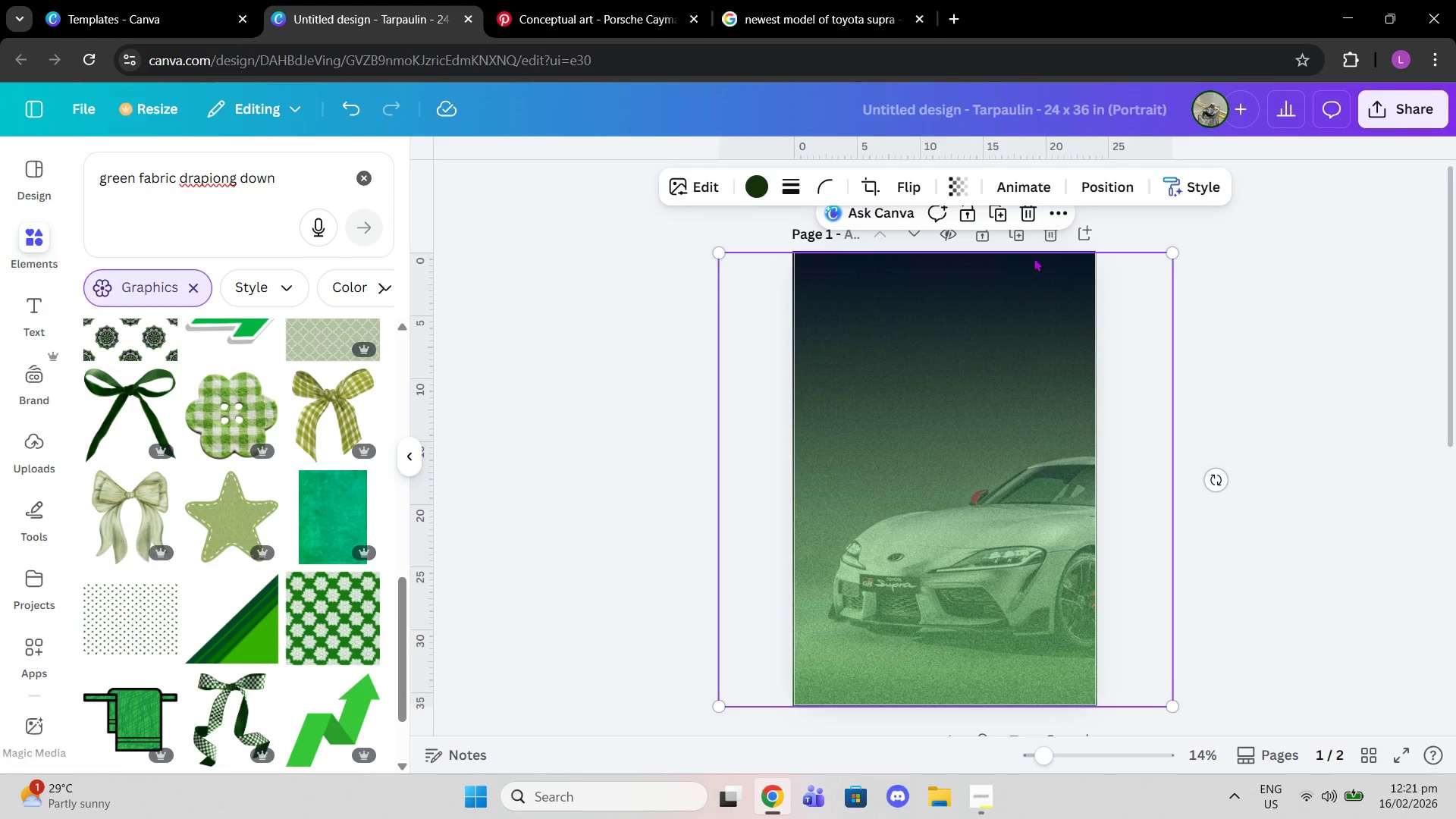 
left_click([1020, 221])
 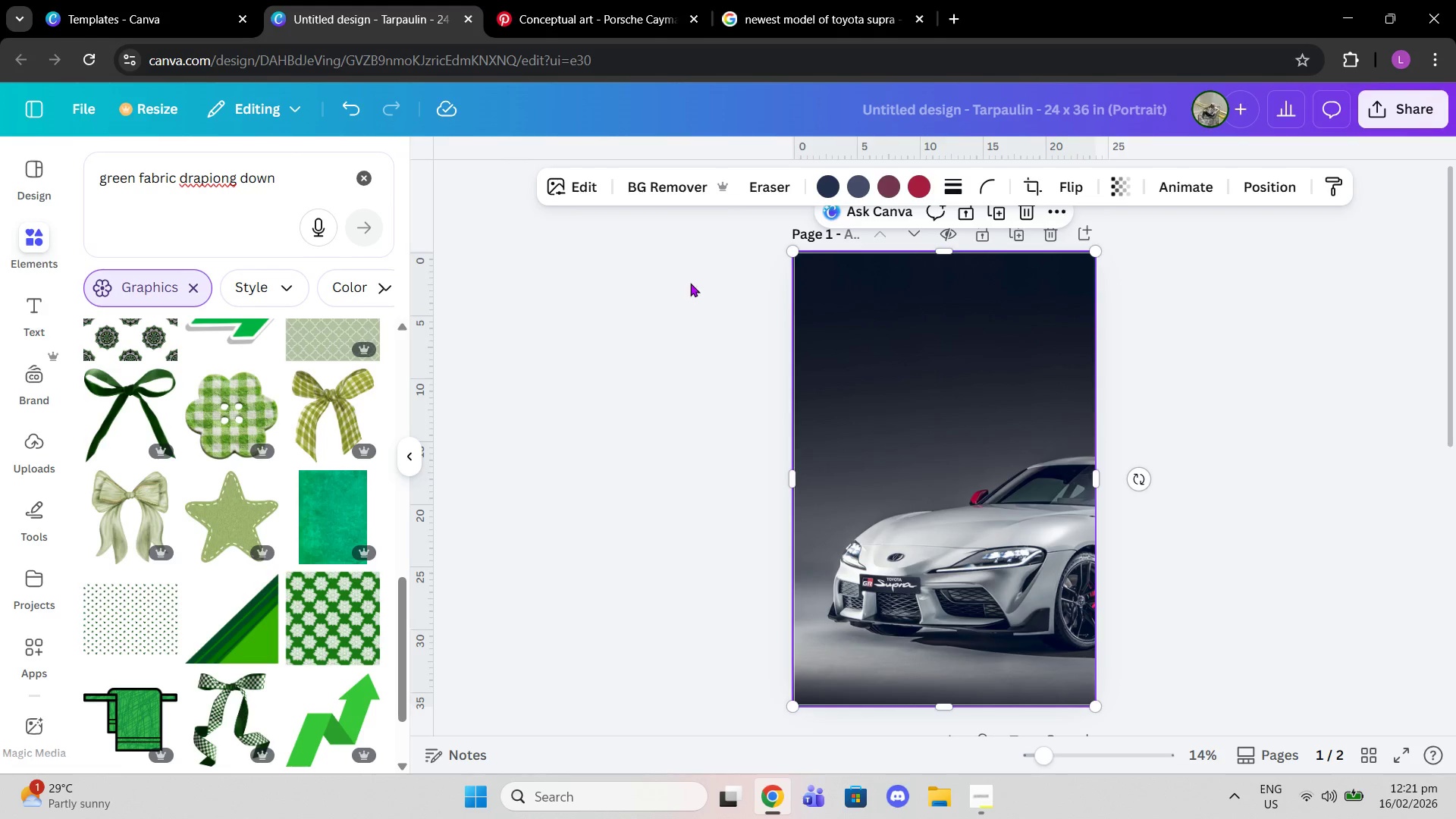 
left_click([585, 187])
 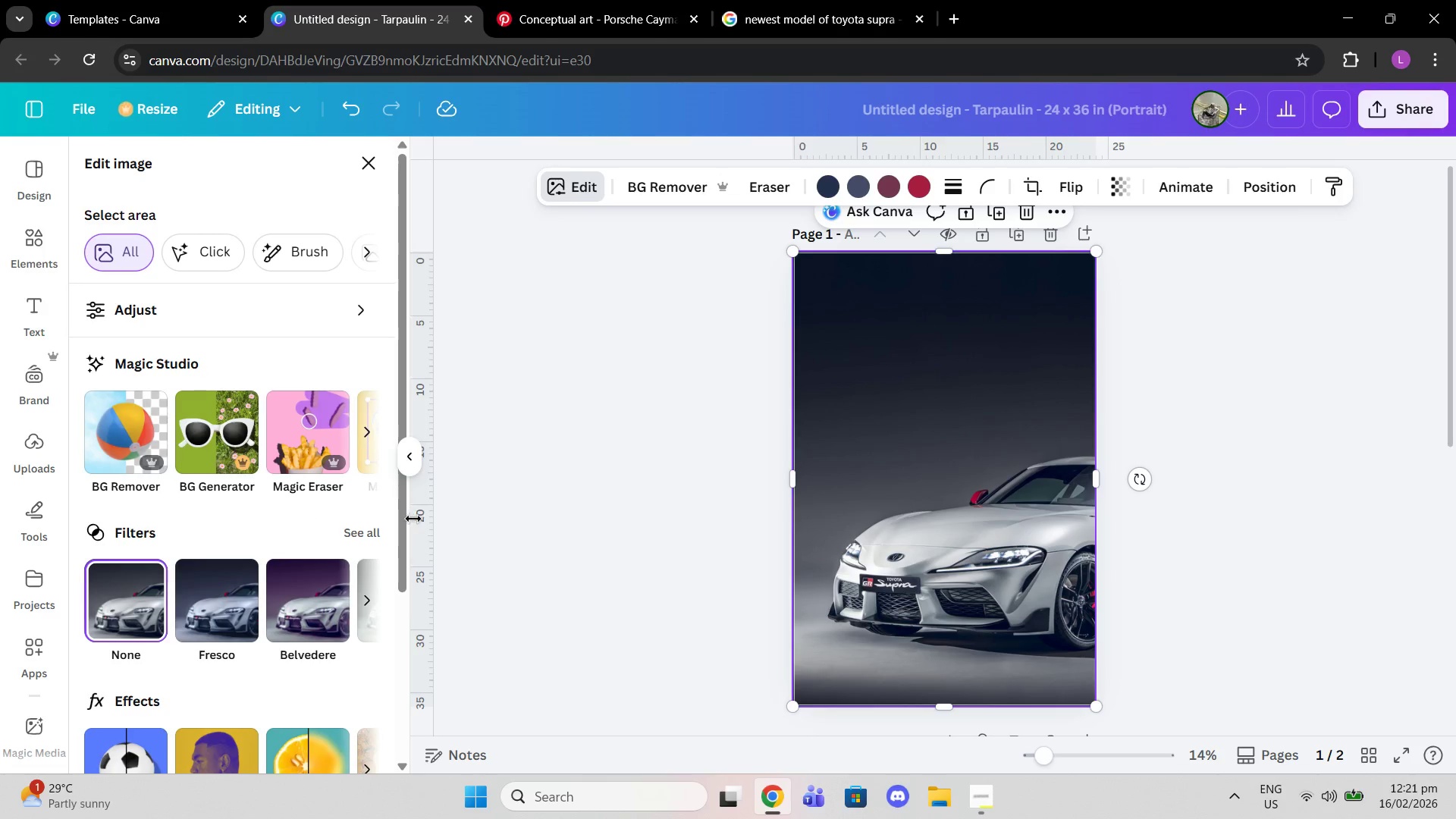 
scroll: coordinate [309, 574], scroll_direction: down, amount: 3.0
 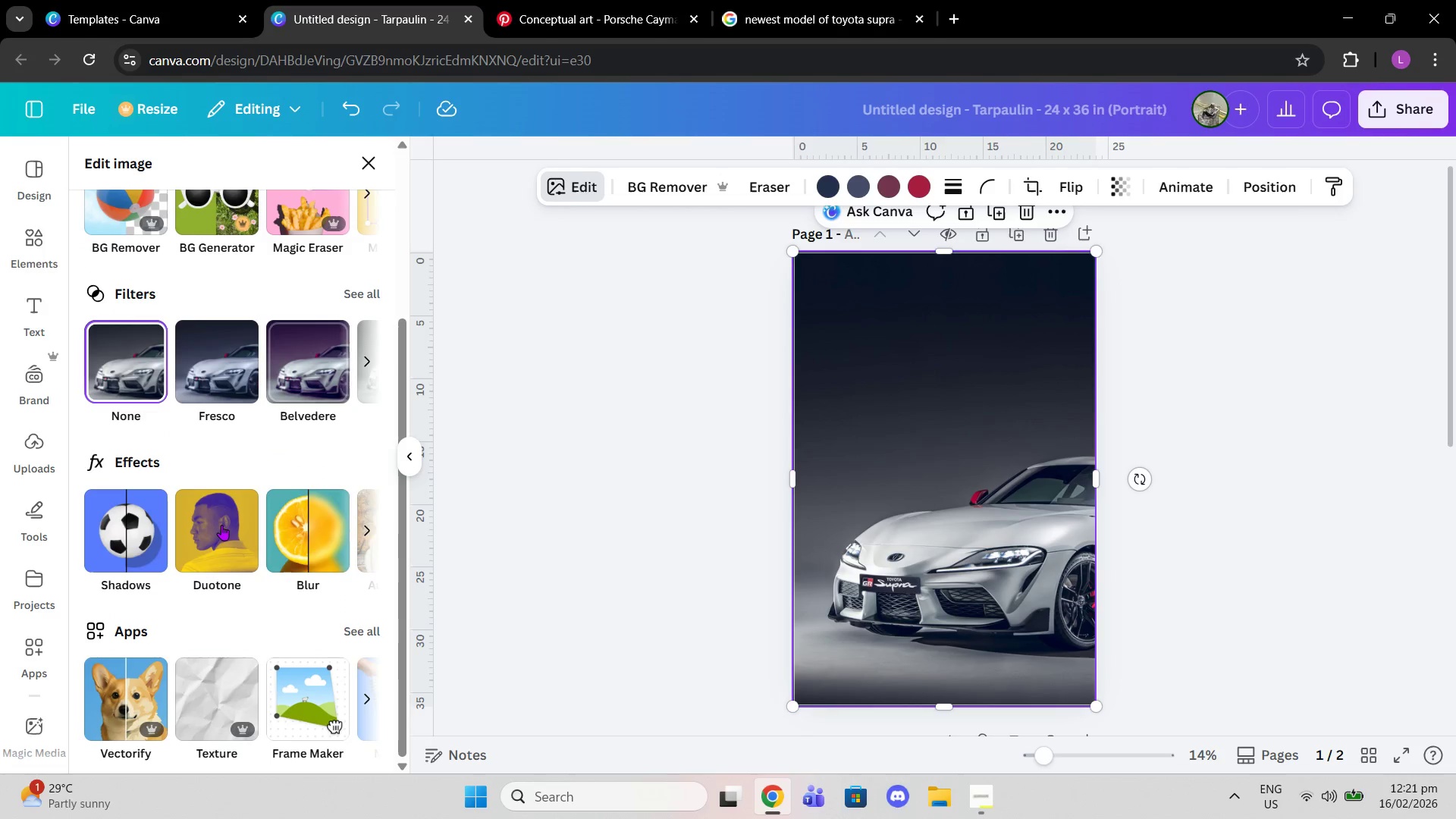 
left_click([221, 525])
 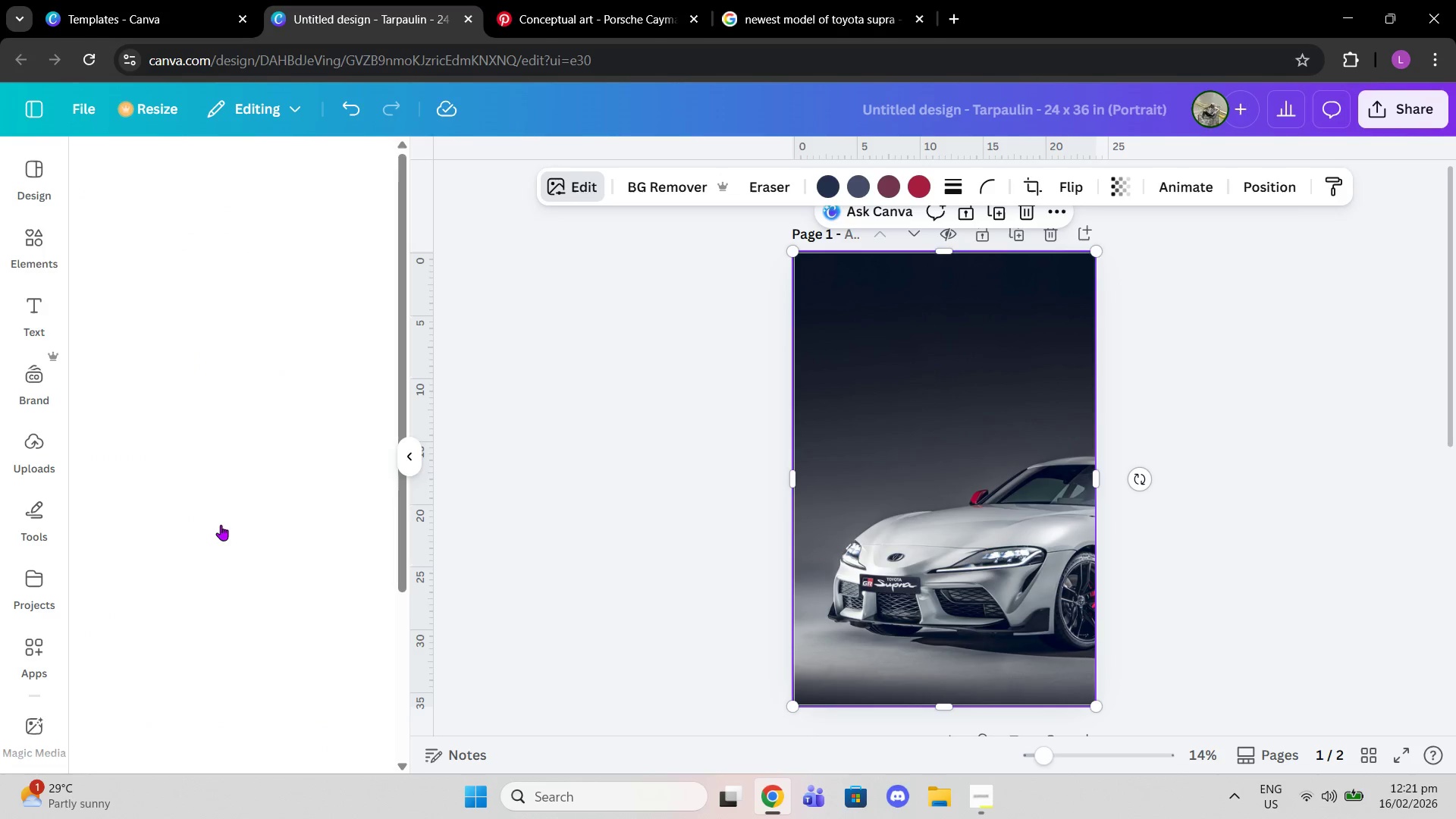 
scroll: coordinate [228, 528], scroll_direction: down, amount: 6.0
 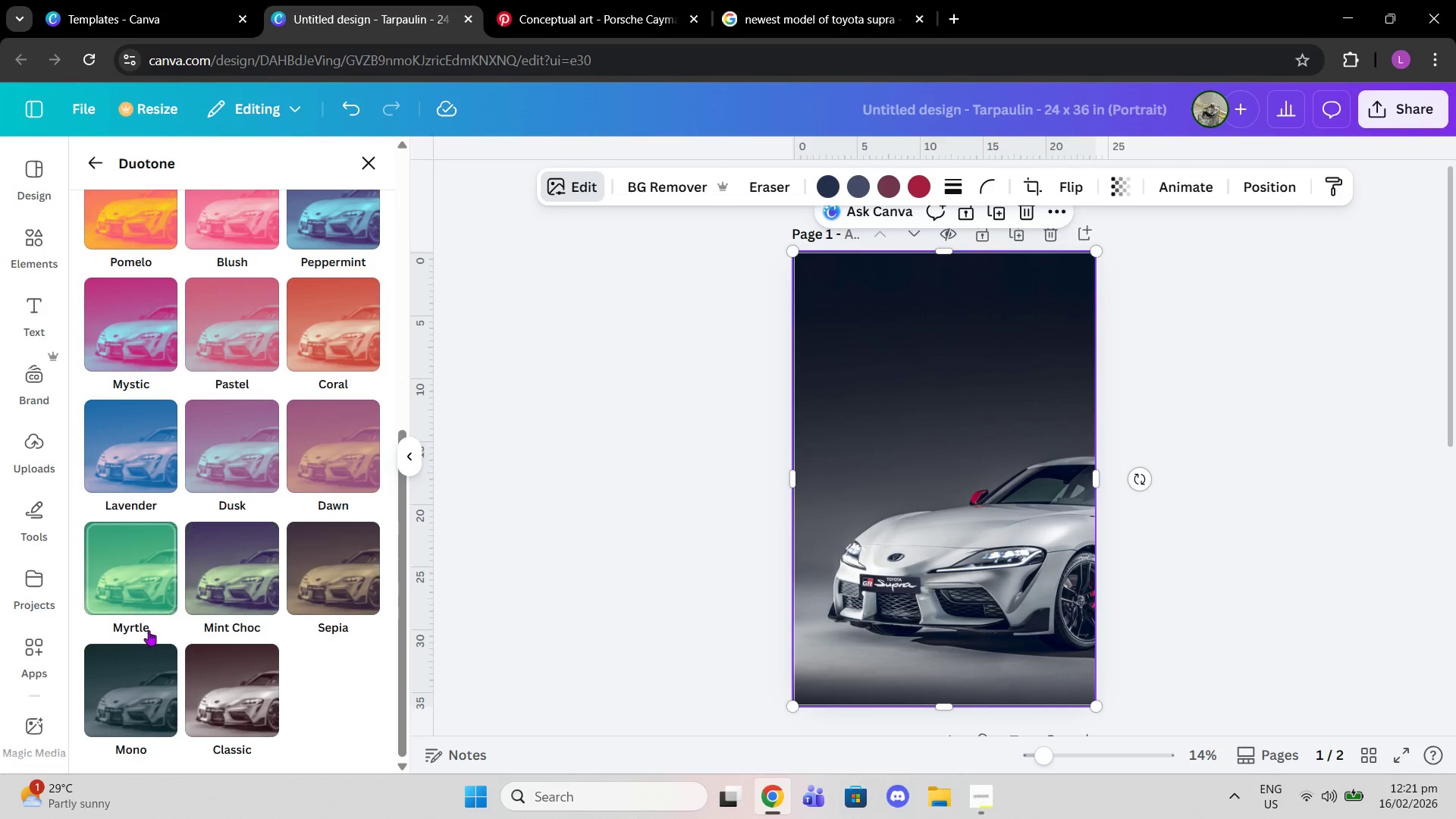 
left_click([141, 677])
 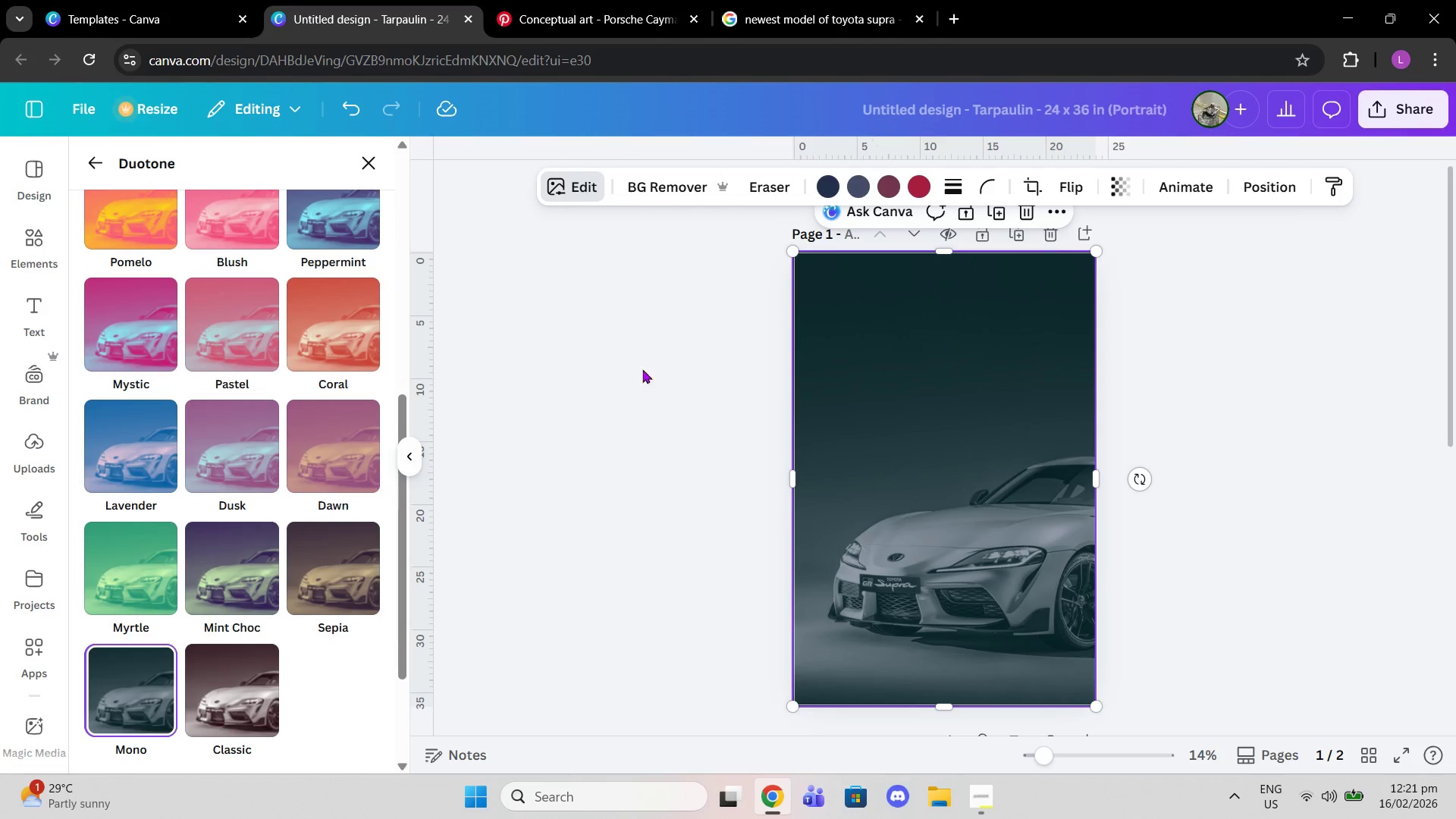 
scroll: coordinate [340, 595], scroll_direction: down, amount: 4.0
 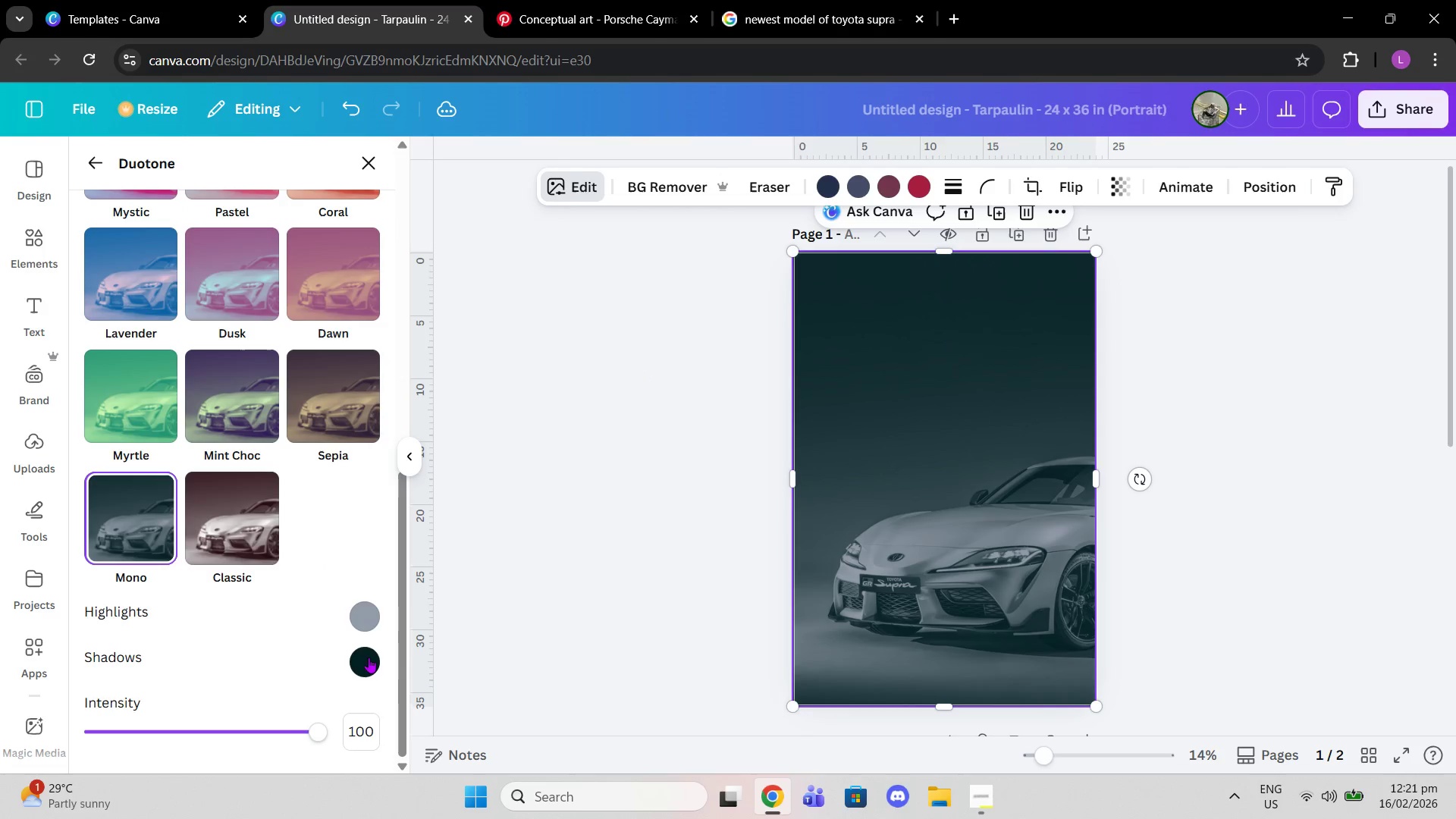 
left_click([366, 657])
 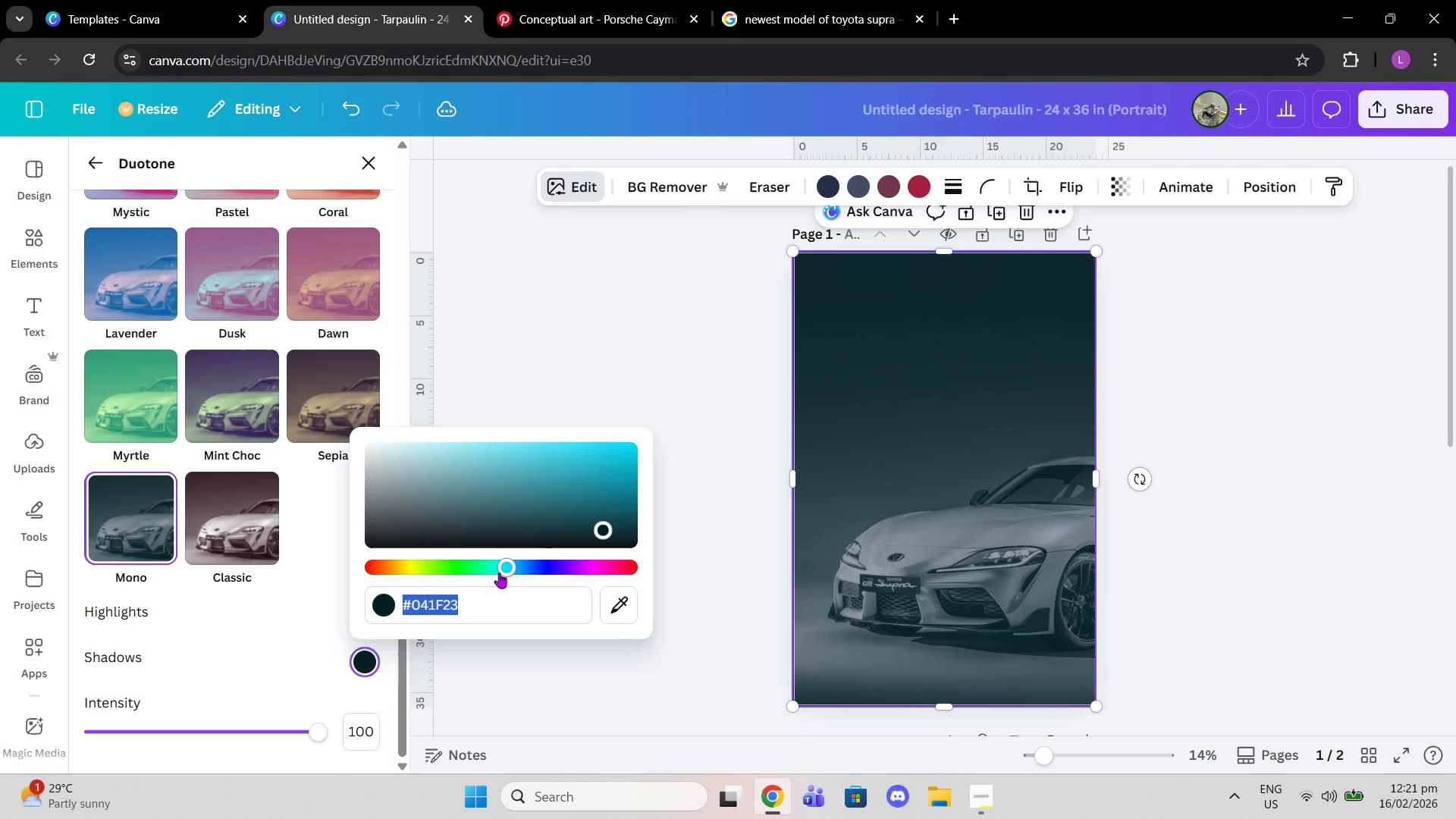 
left_click_drag(start_coordinate=[499, 572], to_coordinate=[452, 554])
 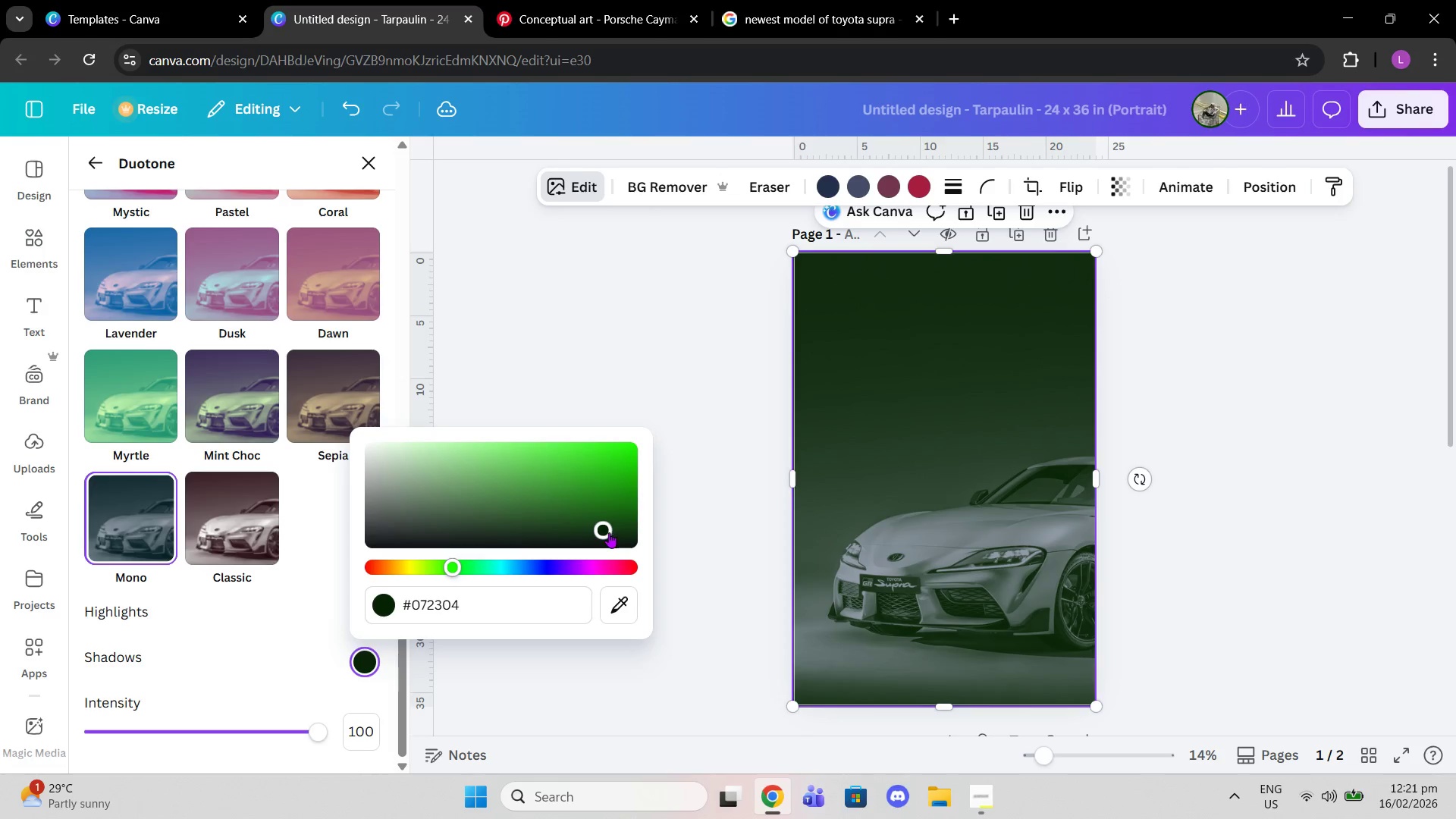 
left_click_drag(start_coordinate=[609, 532], to_coordinate=[661, 516])
 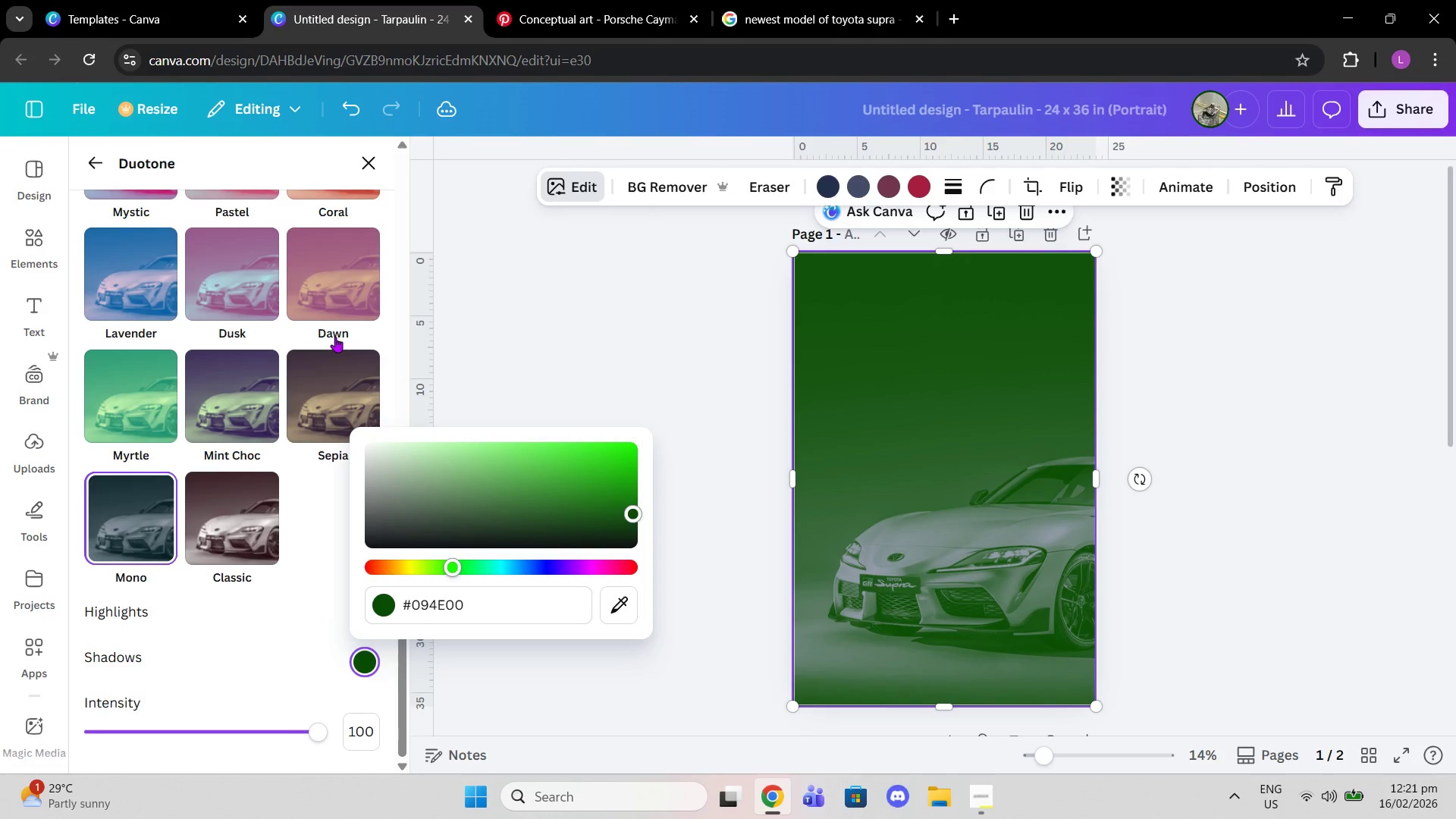 
scroll: coordinate [350, 435], scroll_direction: up, amount: 6.0
 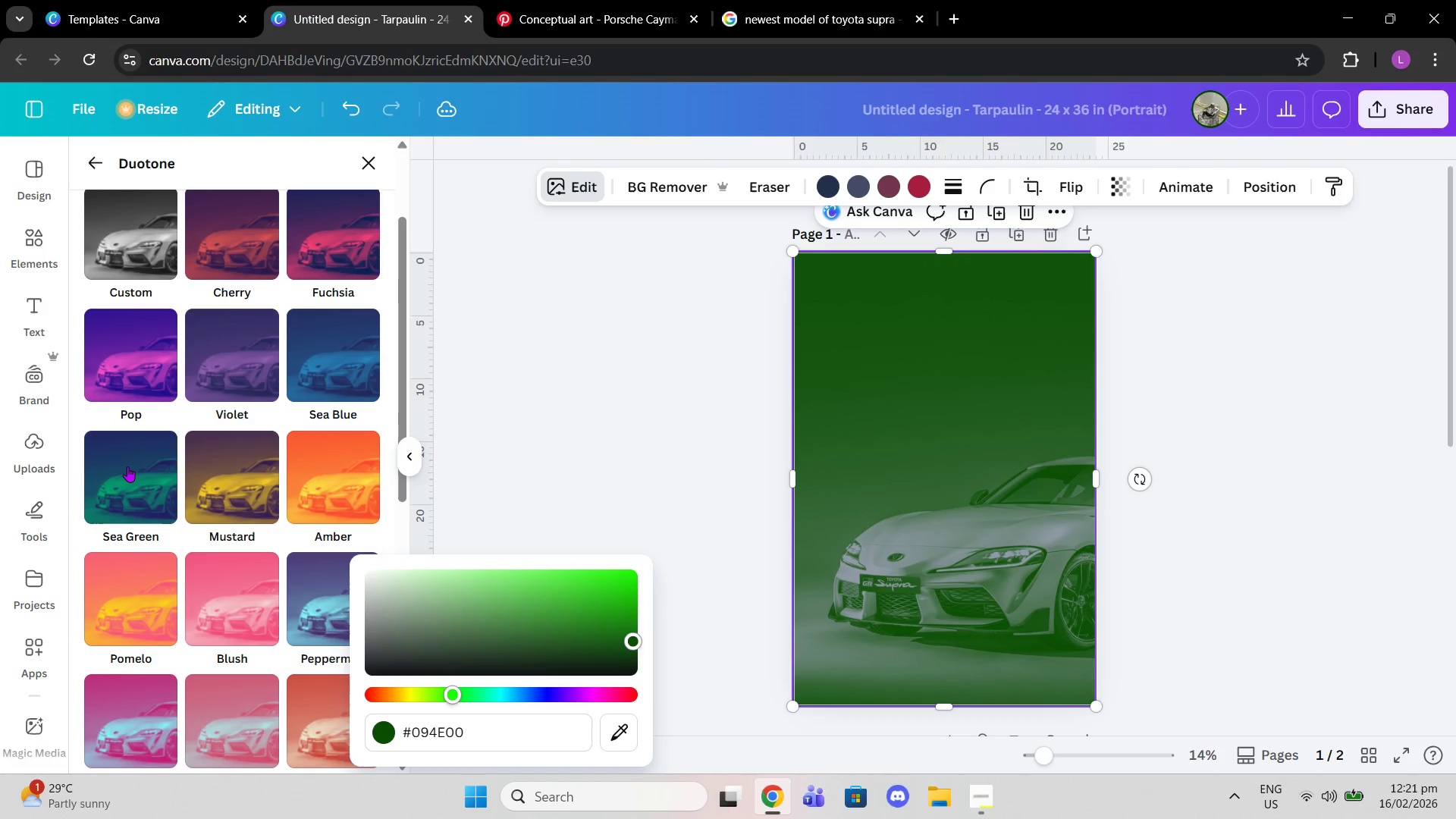 
left_click([127, 469])
 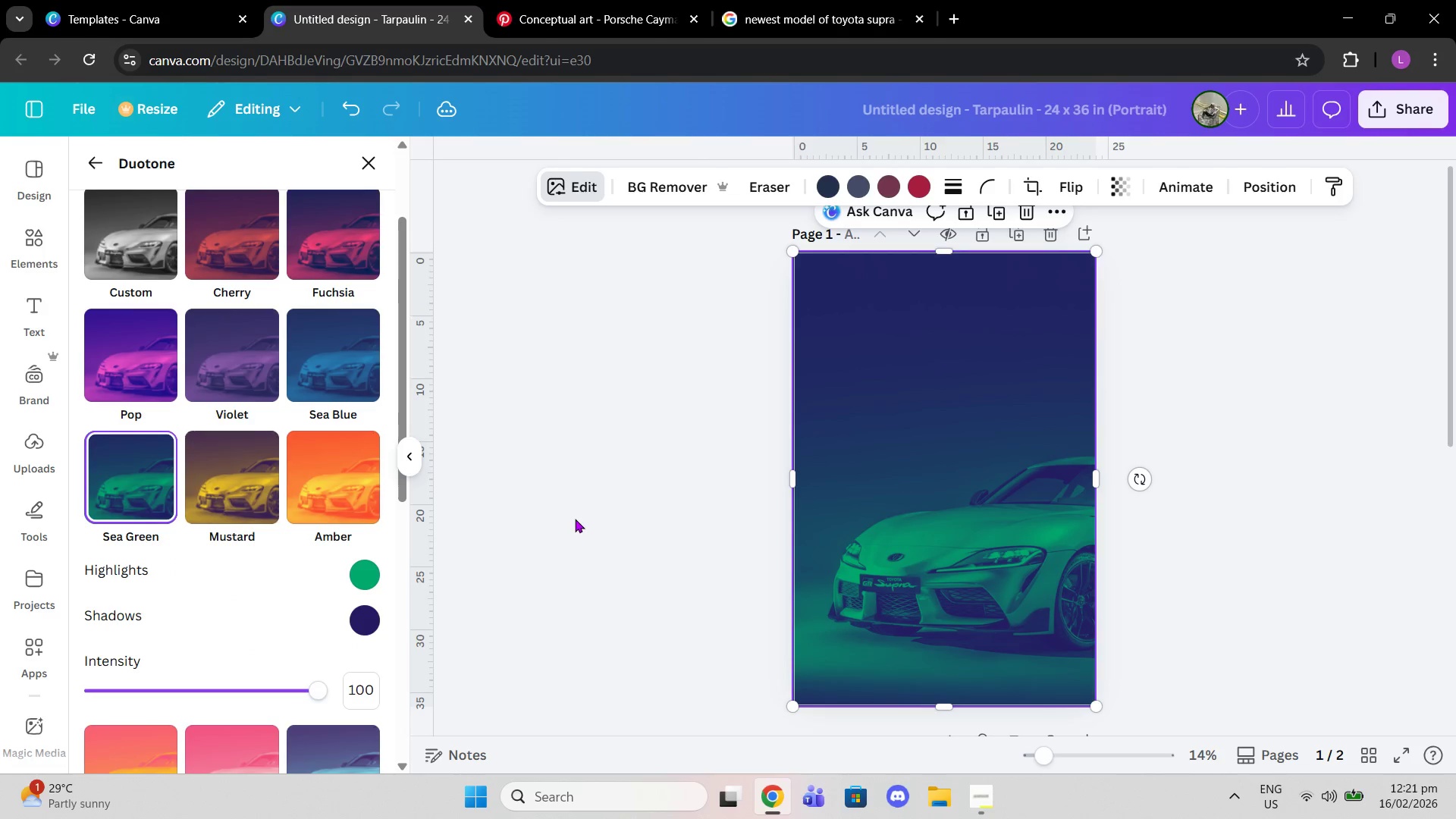 
left_click([363, 627])
 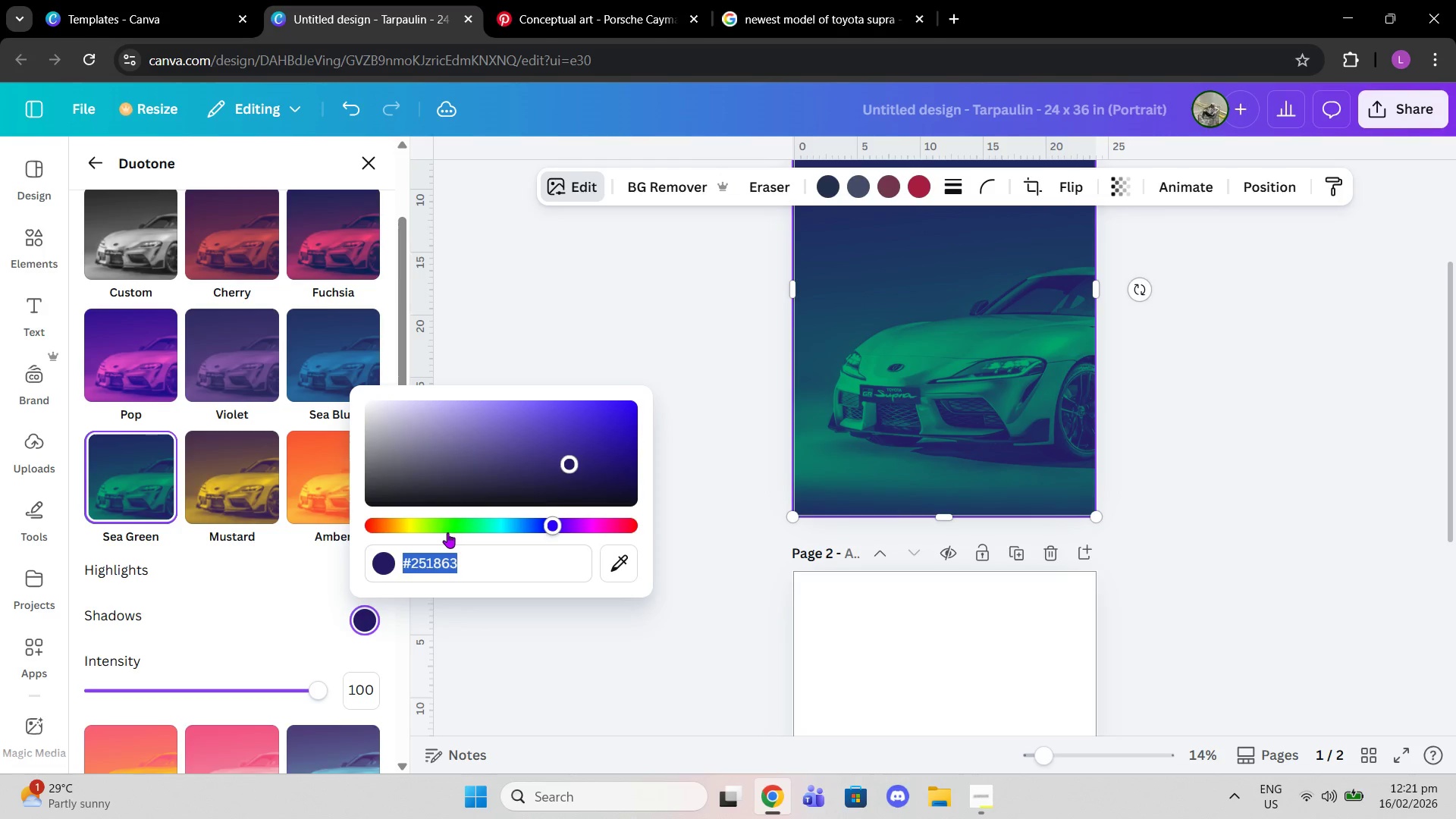 
scroll: coordinate [415, 557], scroll_direction: down, amount: 2.0
 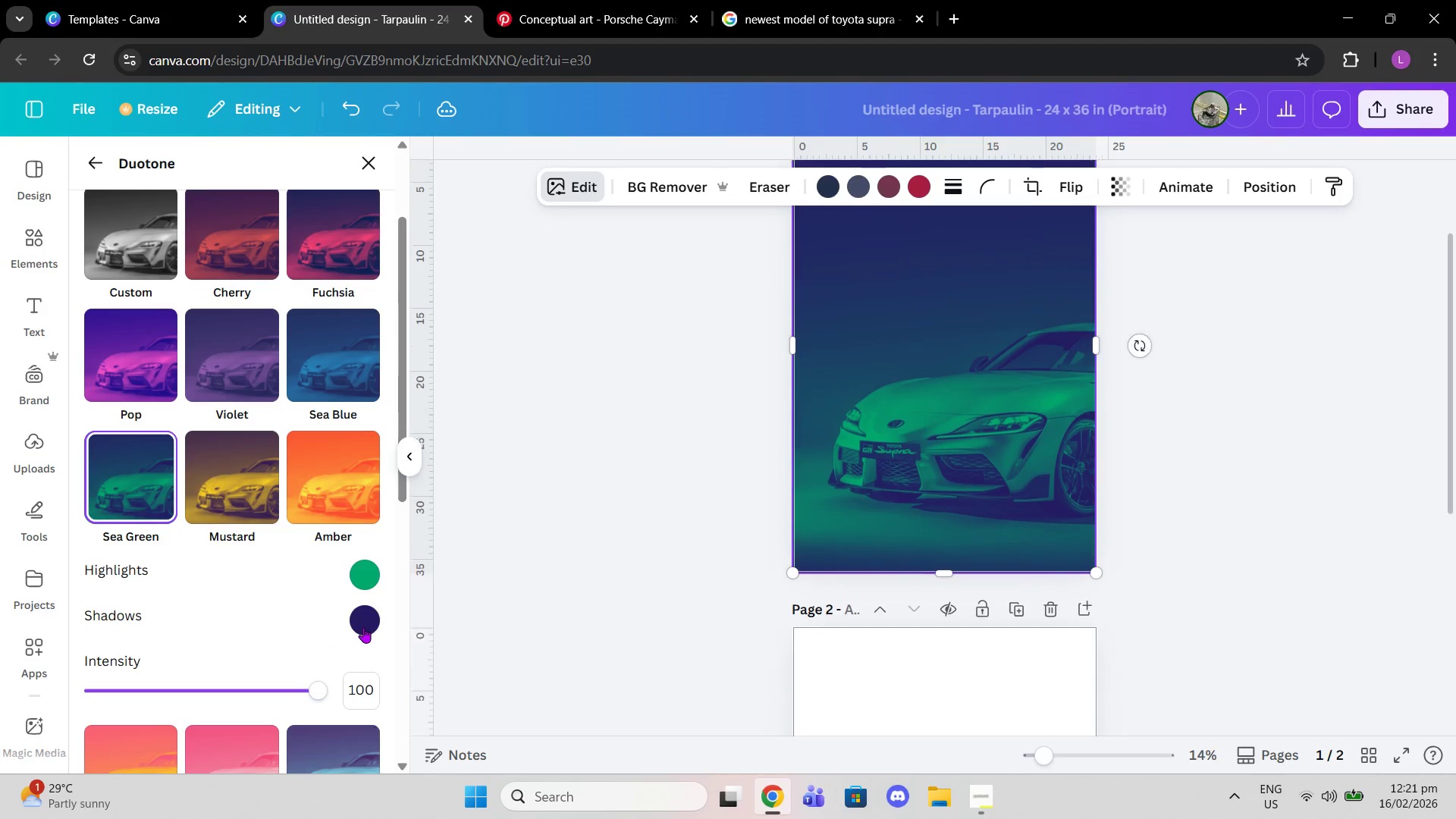 
left_click_drag(start_coordinate=[454, 529], to_coordinate=[483, 522])
 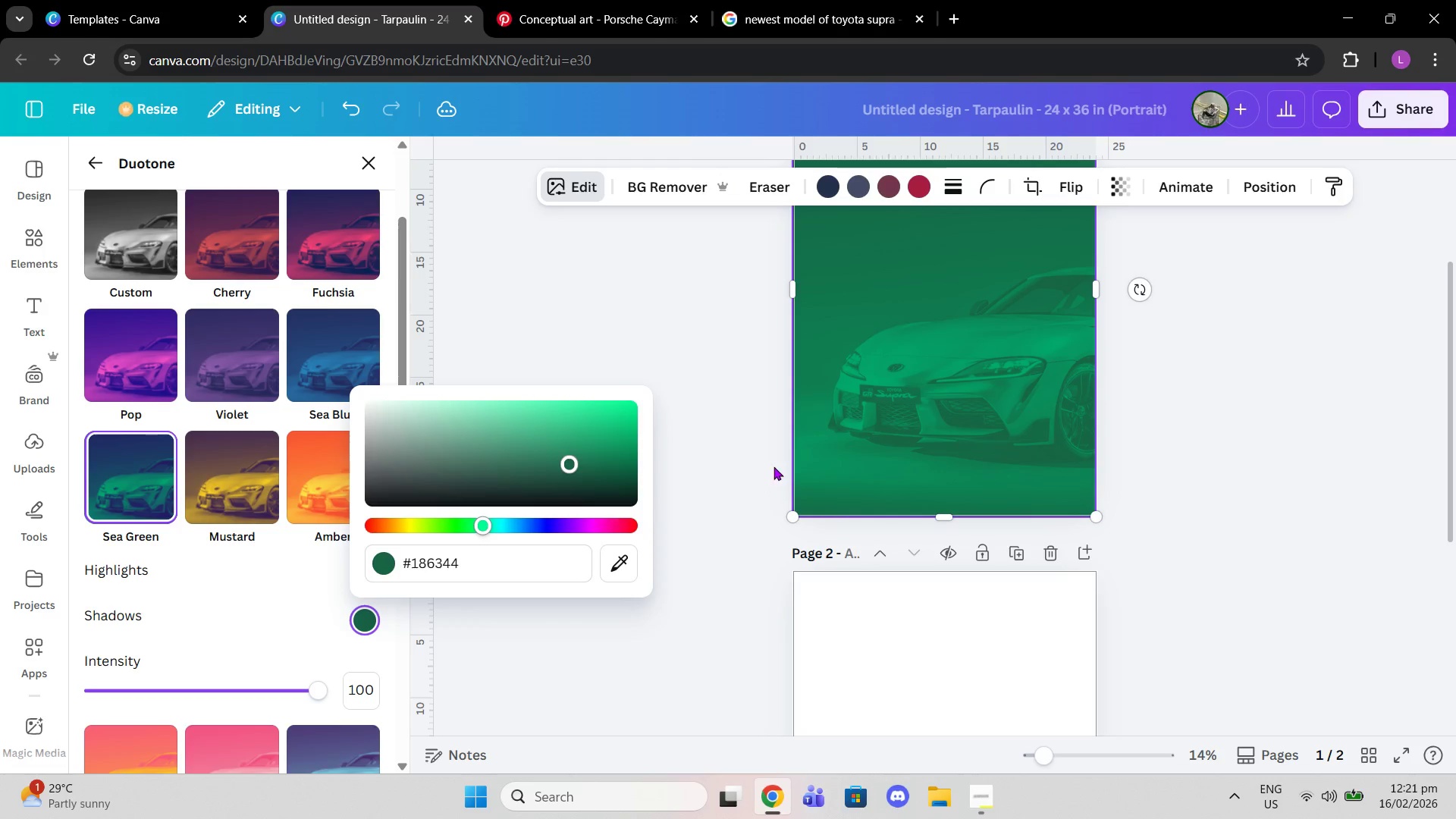 
scroll: coordinate [774, 466], scroll_direction: up, amount: 2.0
 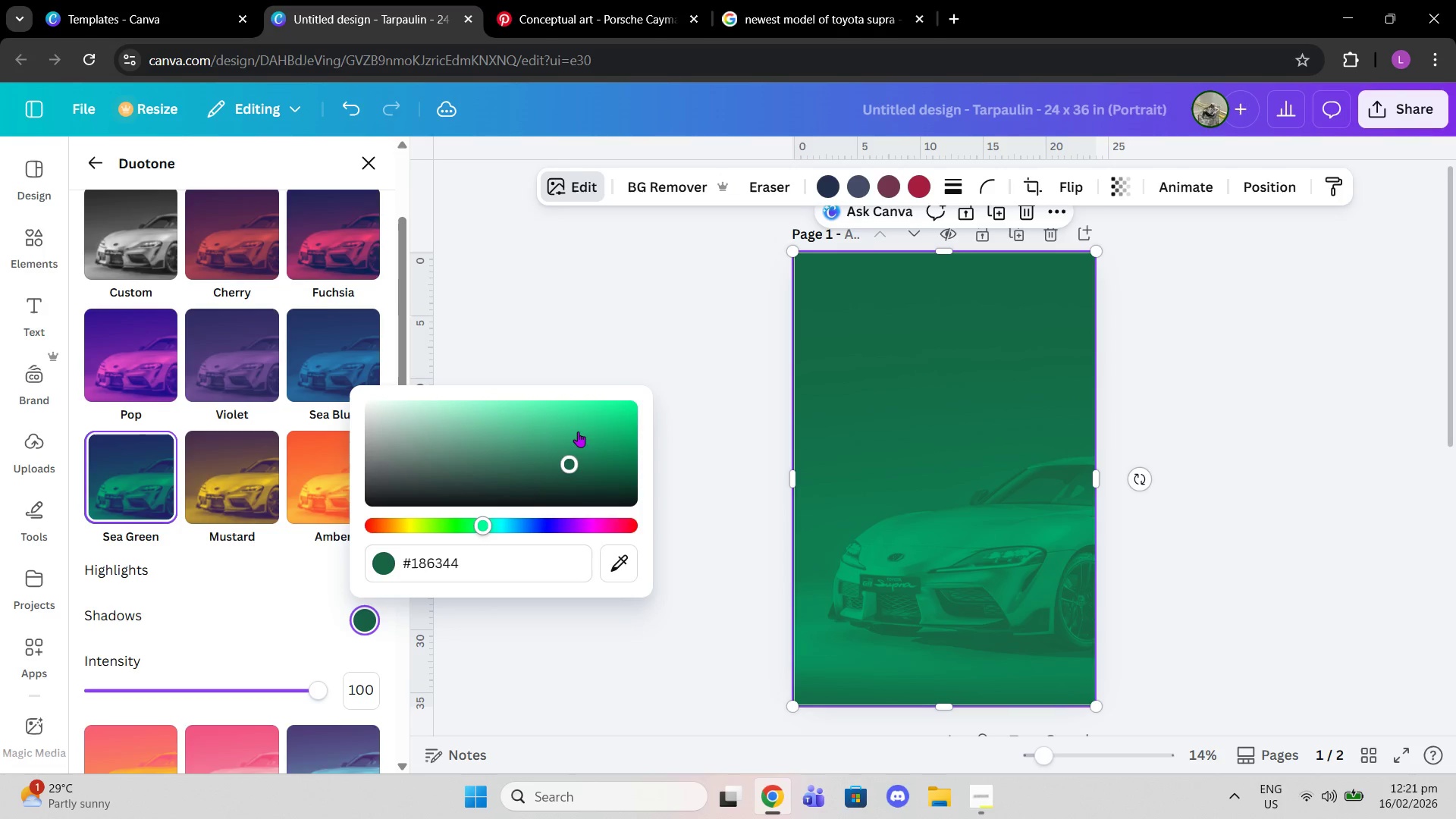 
left_click([854, 0])
 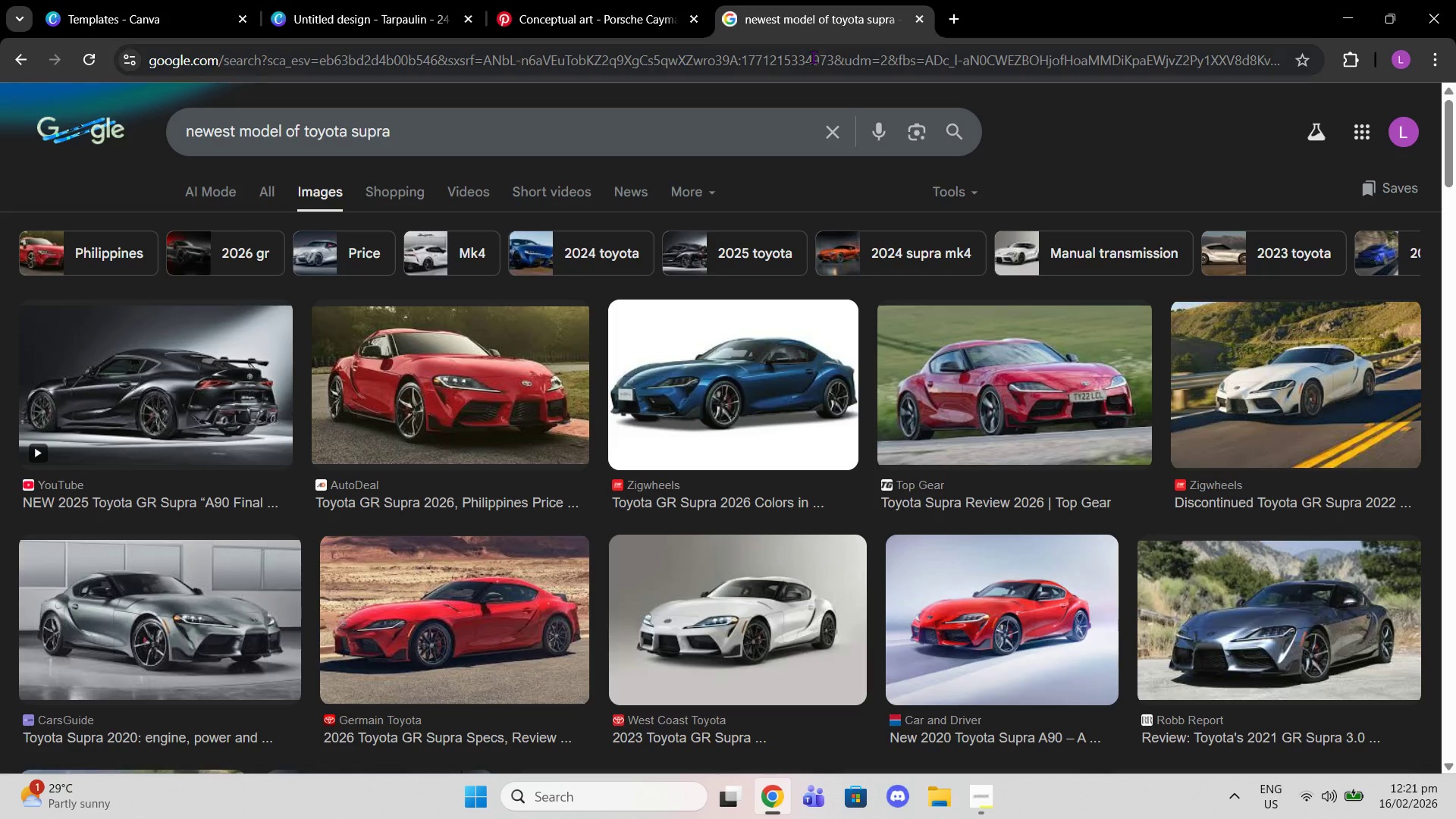 
left_click([813, 57])
 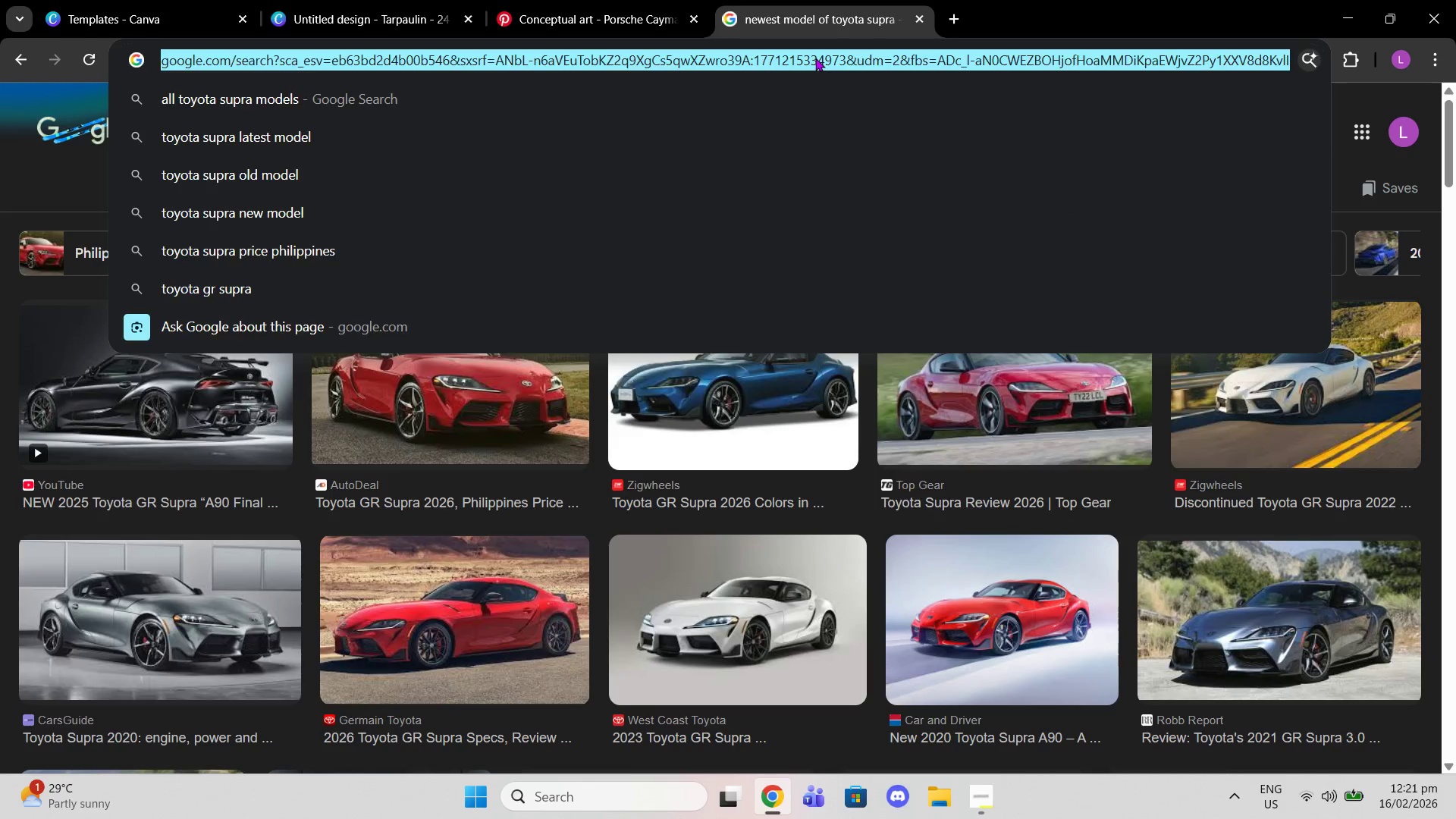 
type(dd)
key(Backspace)
type(eep green hexcode)
 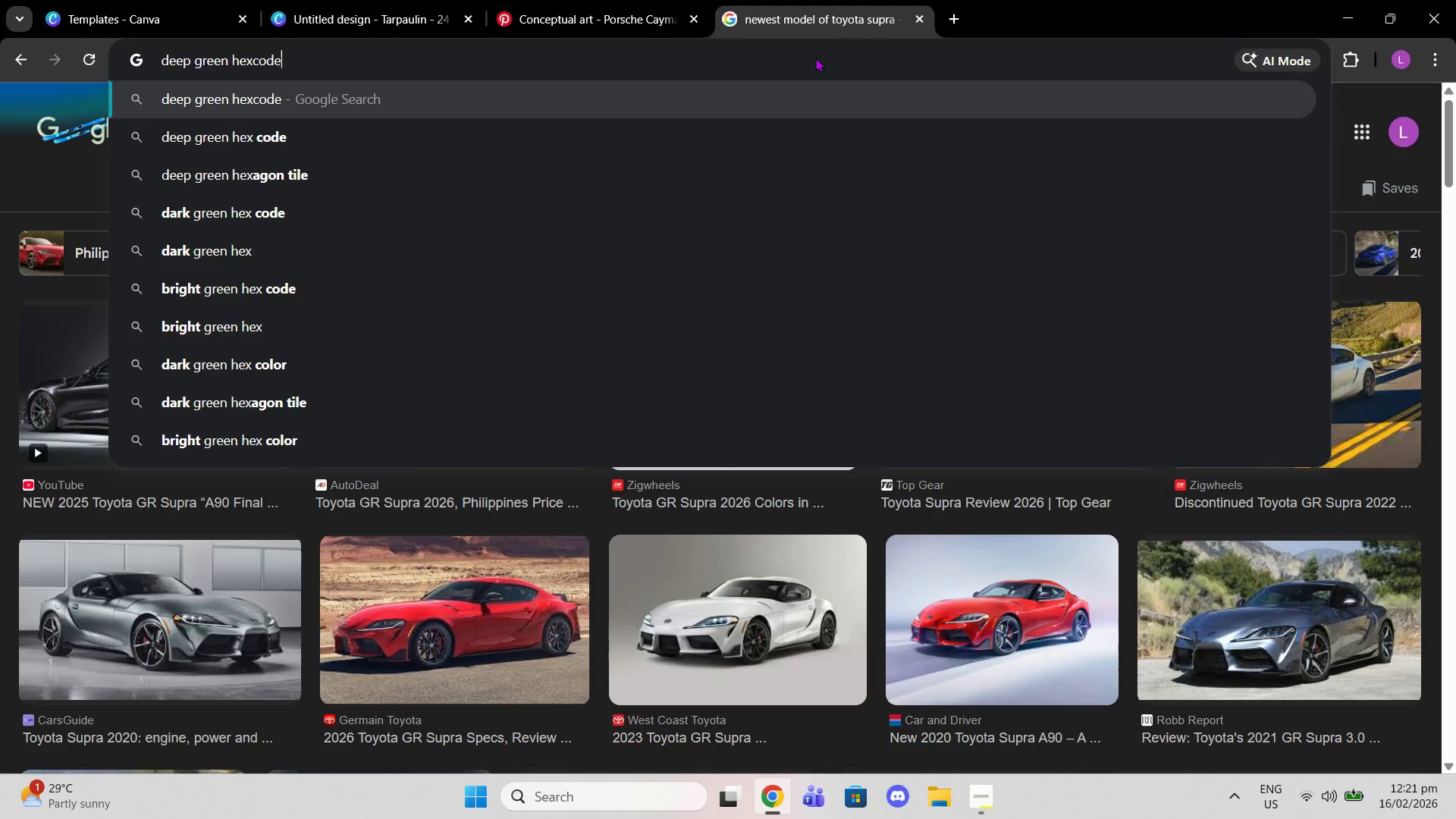 
key(Enter)
 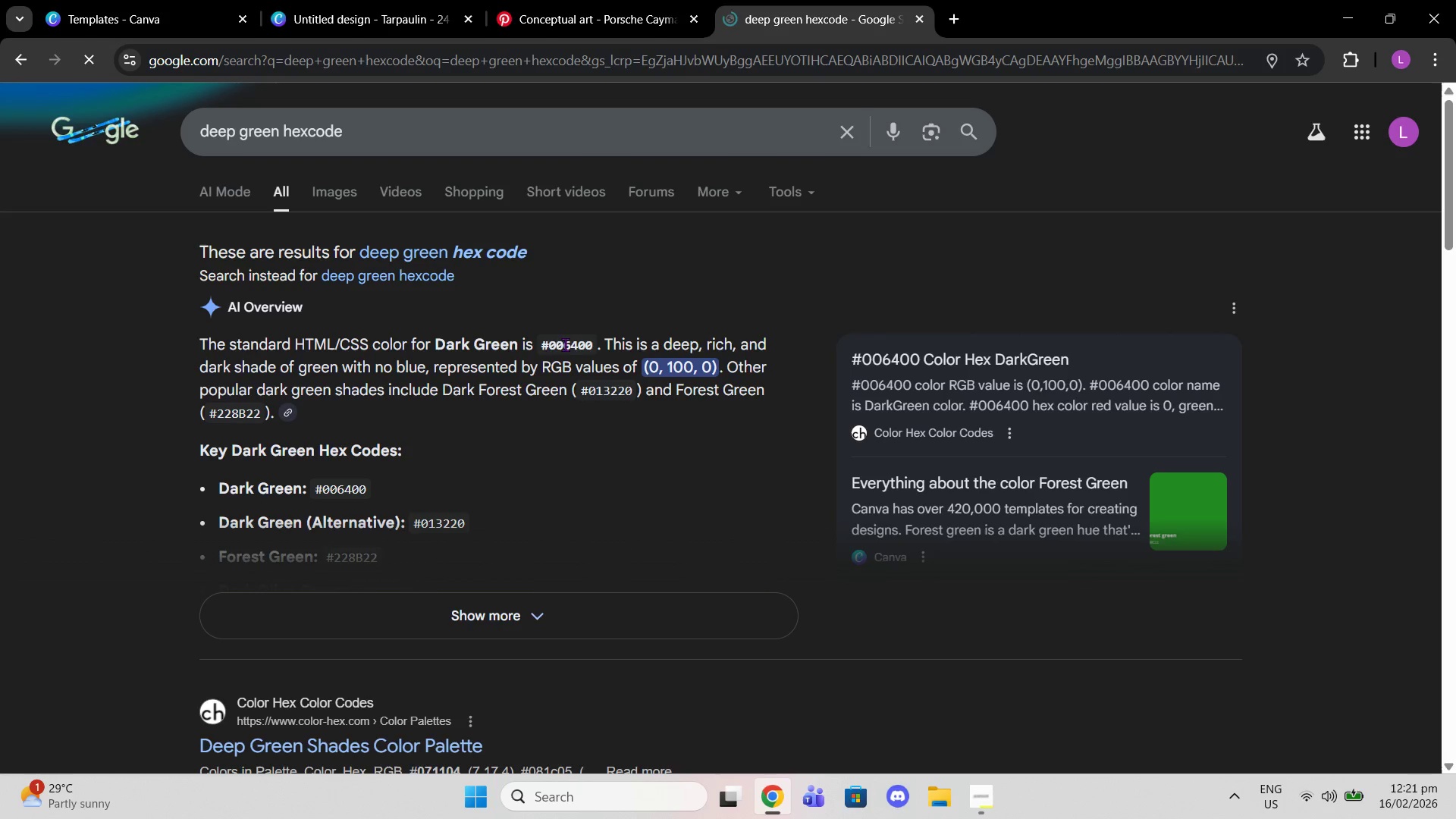 
left_click_drag(start_coordinate=[540, 340], to_coordinate=[593, 340])
 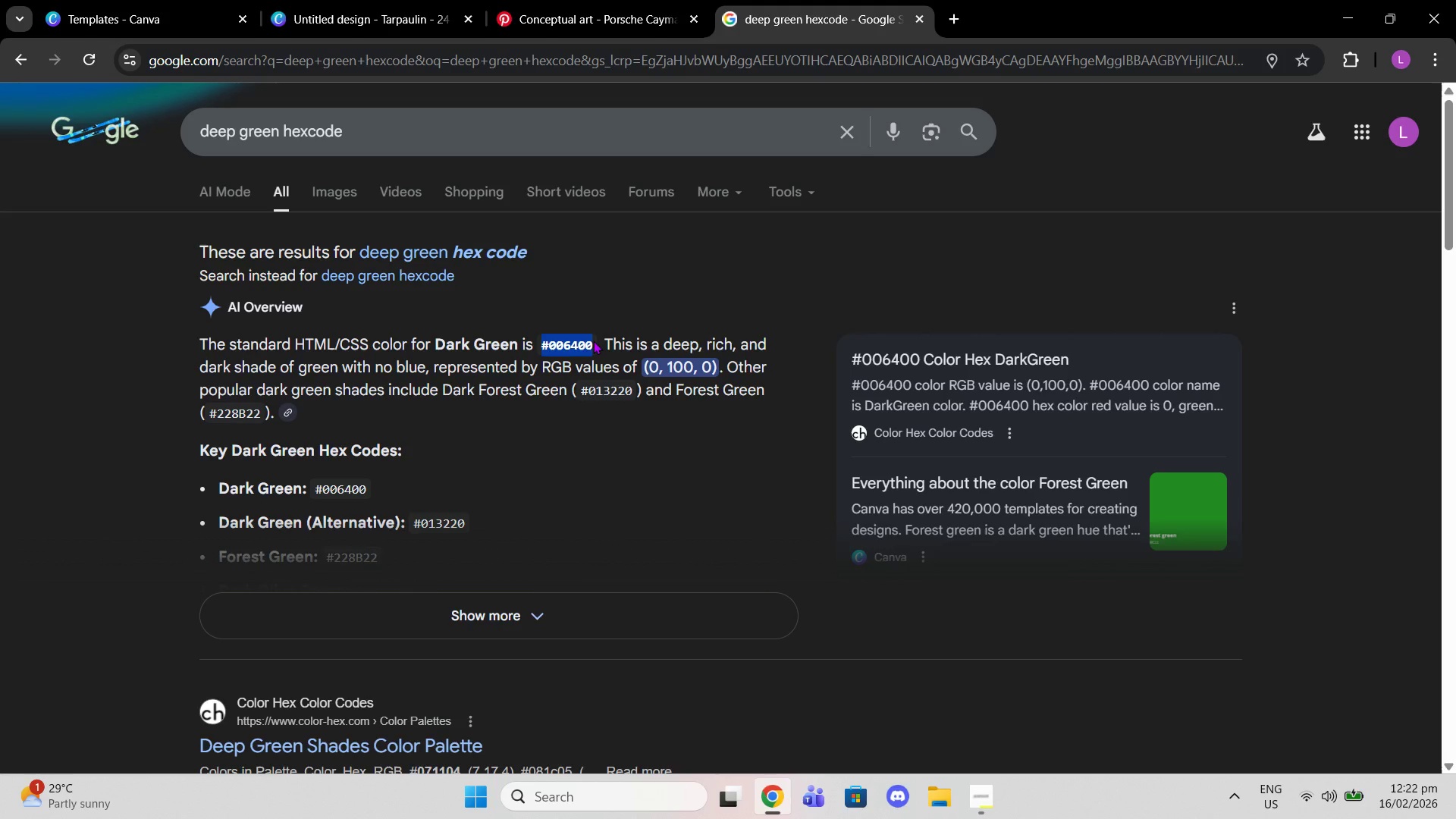 
key(Control+C)
 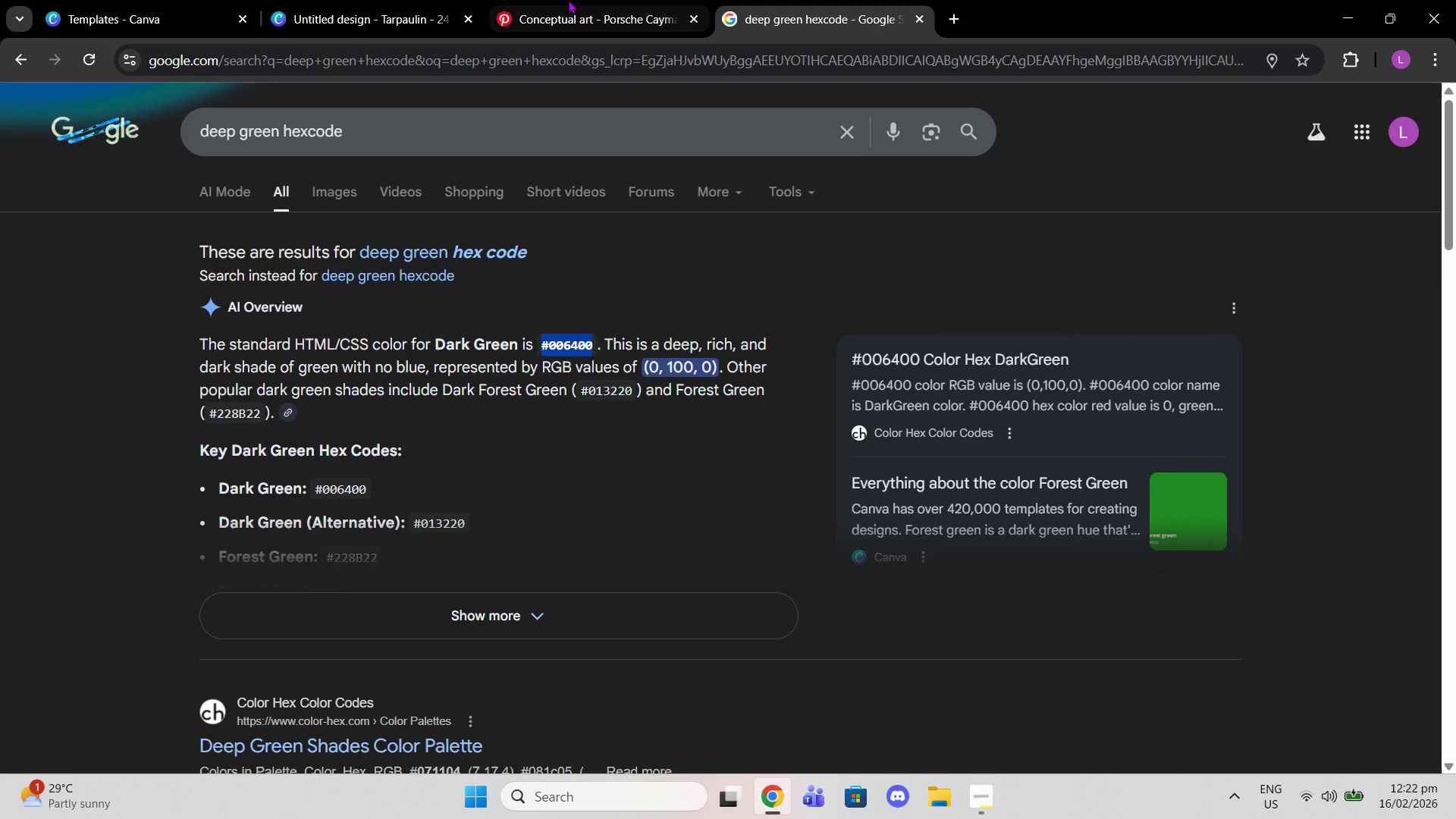 
left_click([568, 0])
 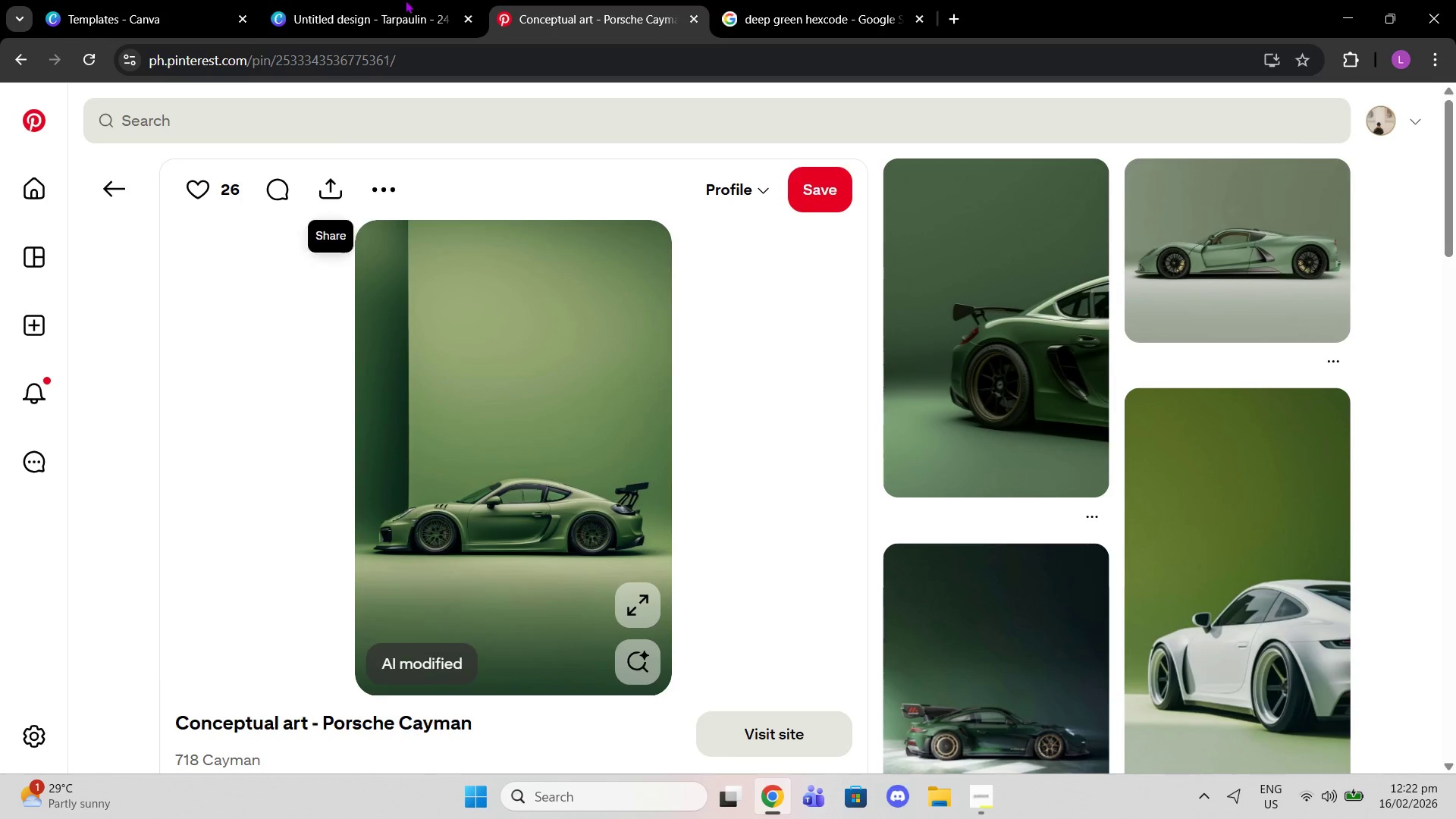 
left_click([409, 0])
 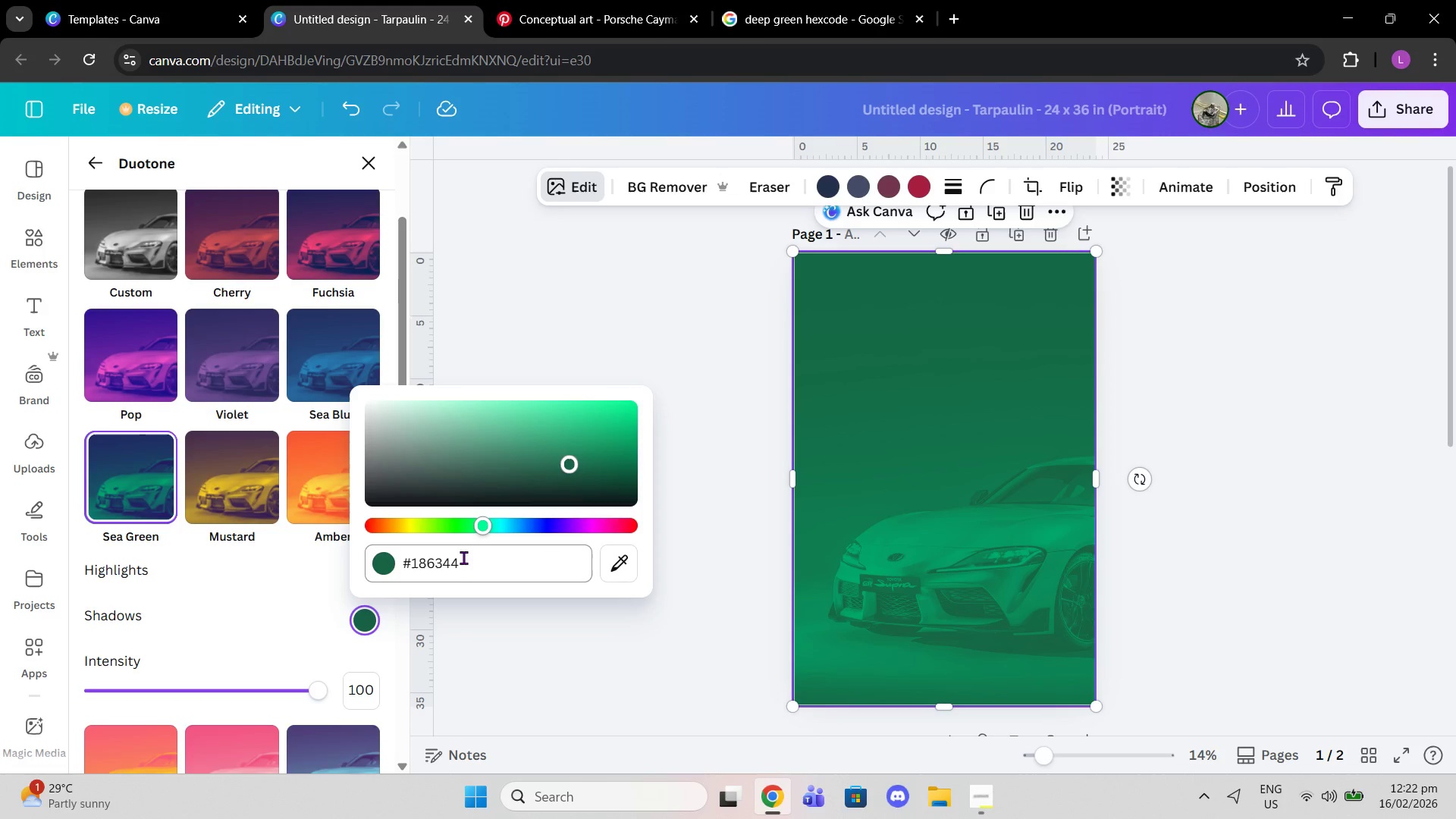 
left_click_drag(start_coordinate=[459, 566], to_coordinate=[480, 564])
 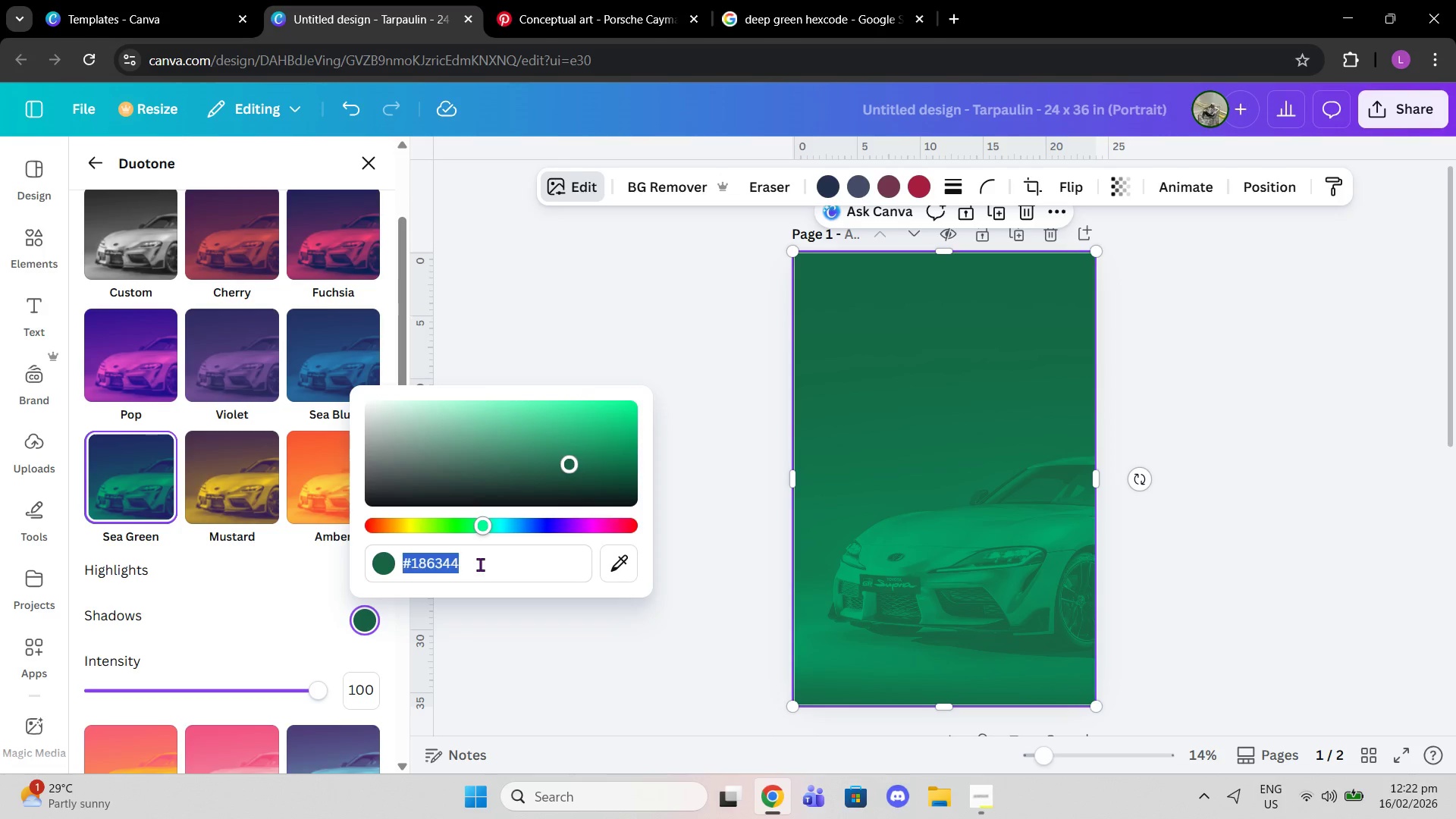 
key(Control+V)
 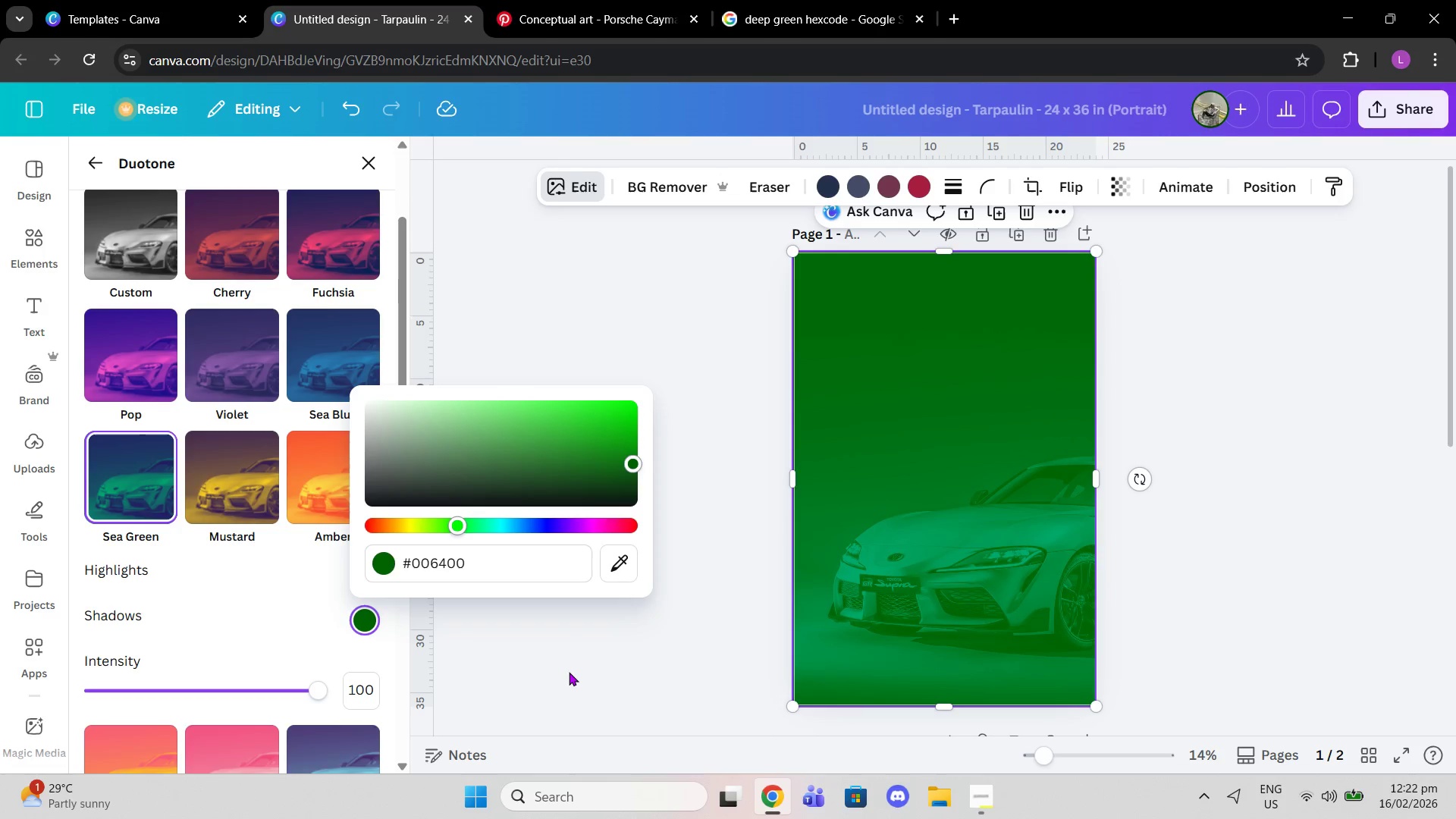 
left_click([563, 673])
 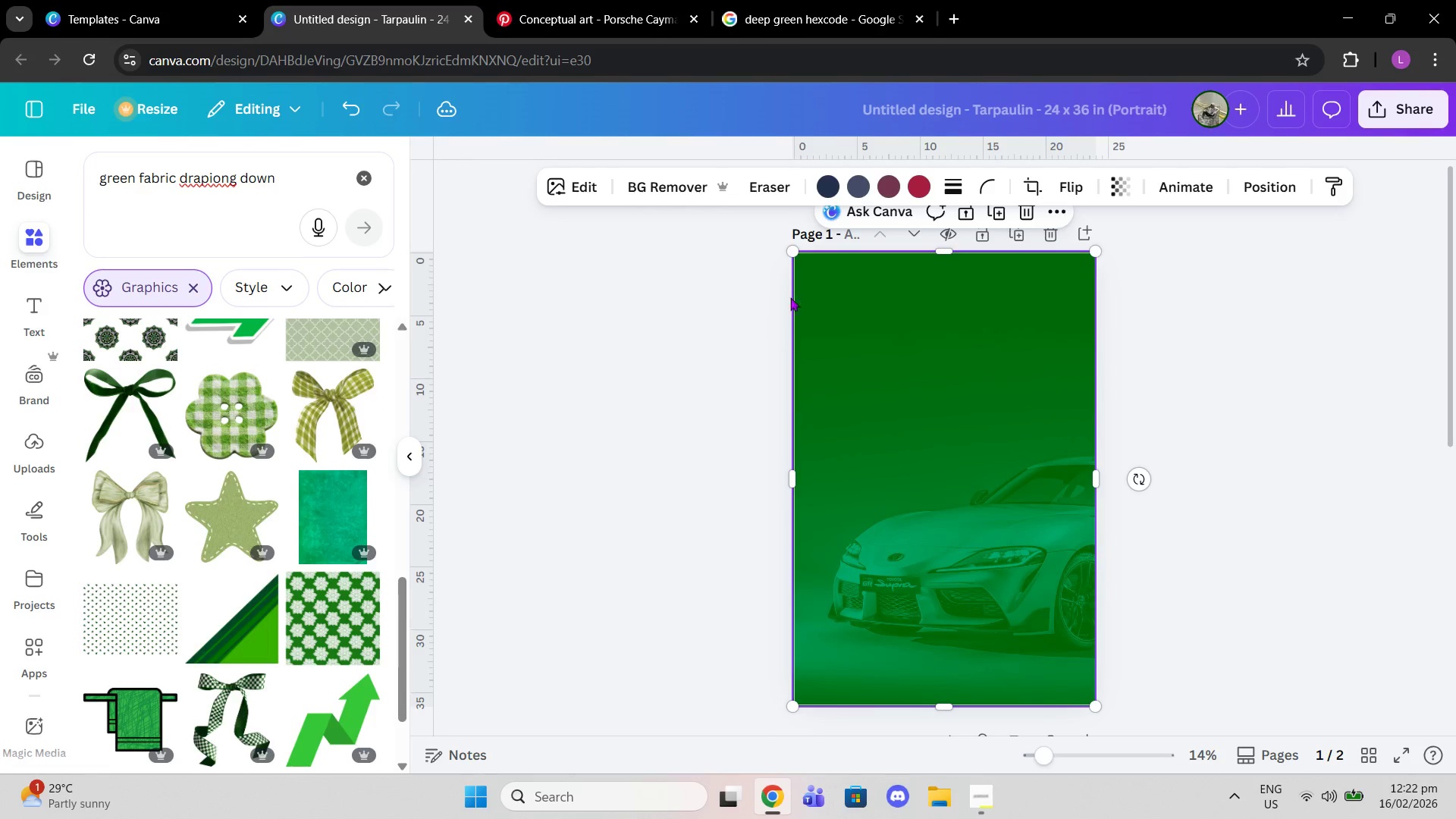 
left_click([568, 174])
 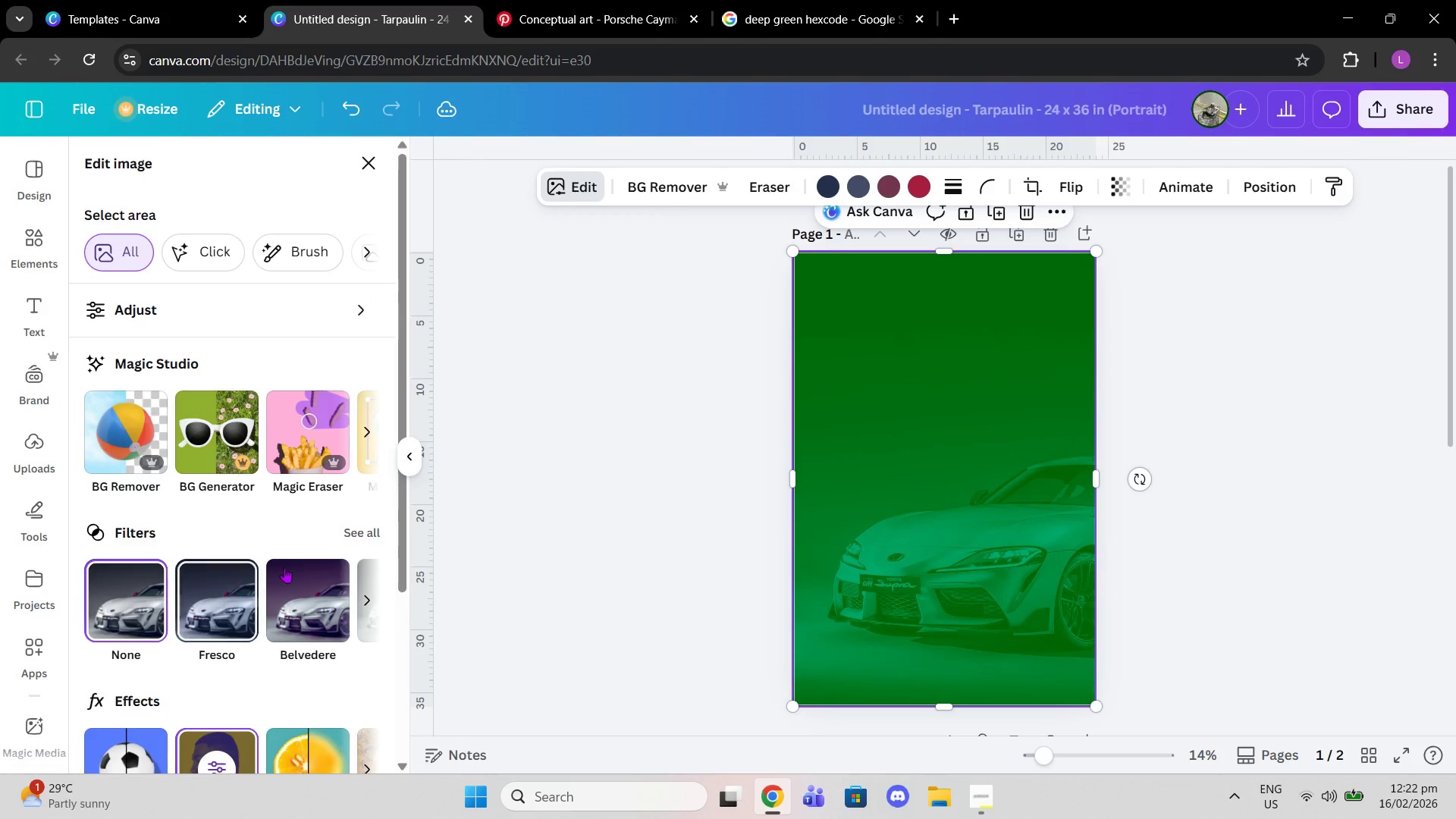 
left_click([380, 523])
 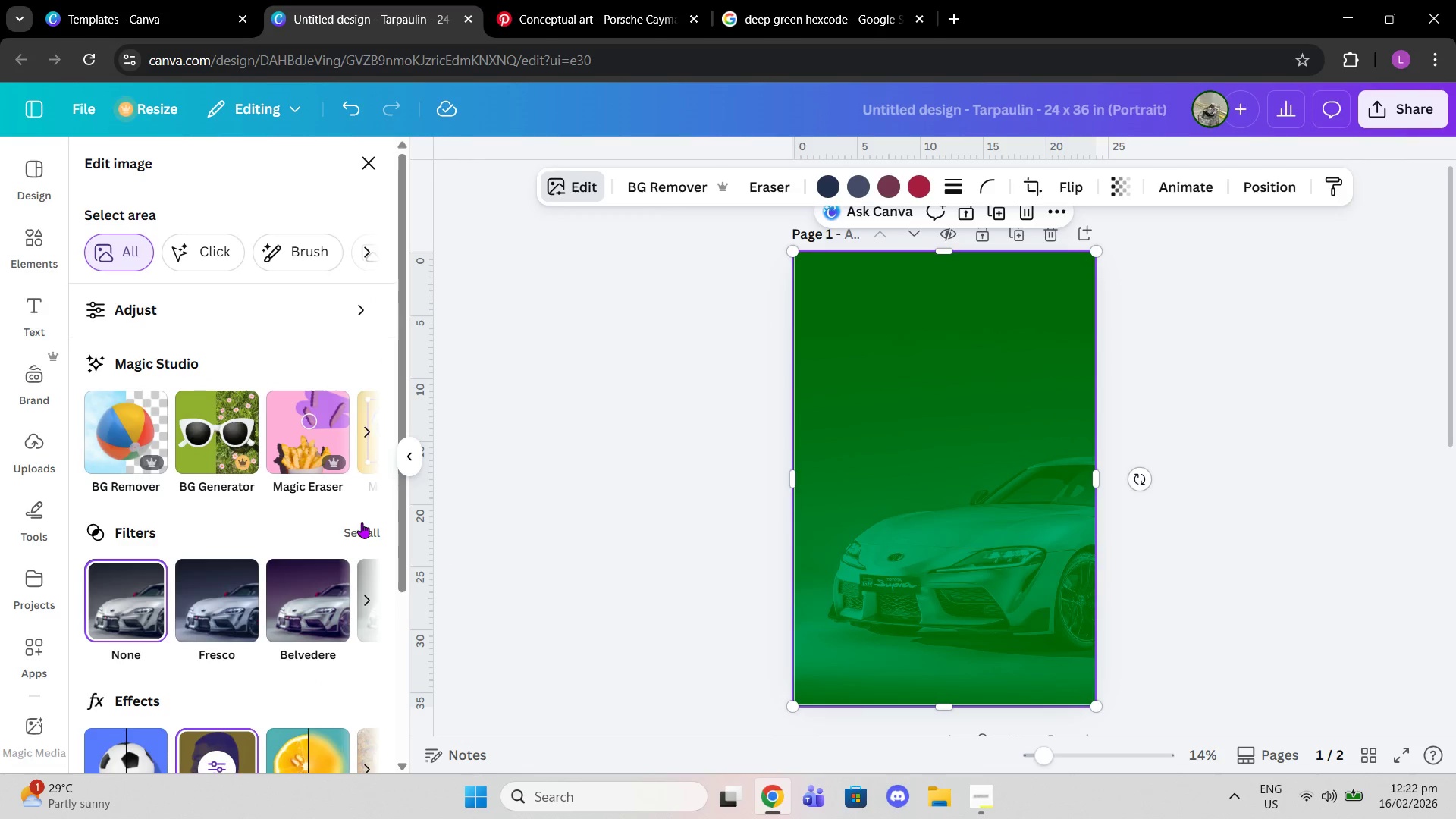 
left_click([360, 529])
 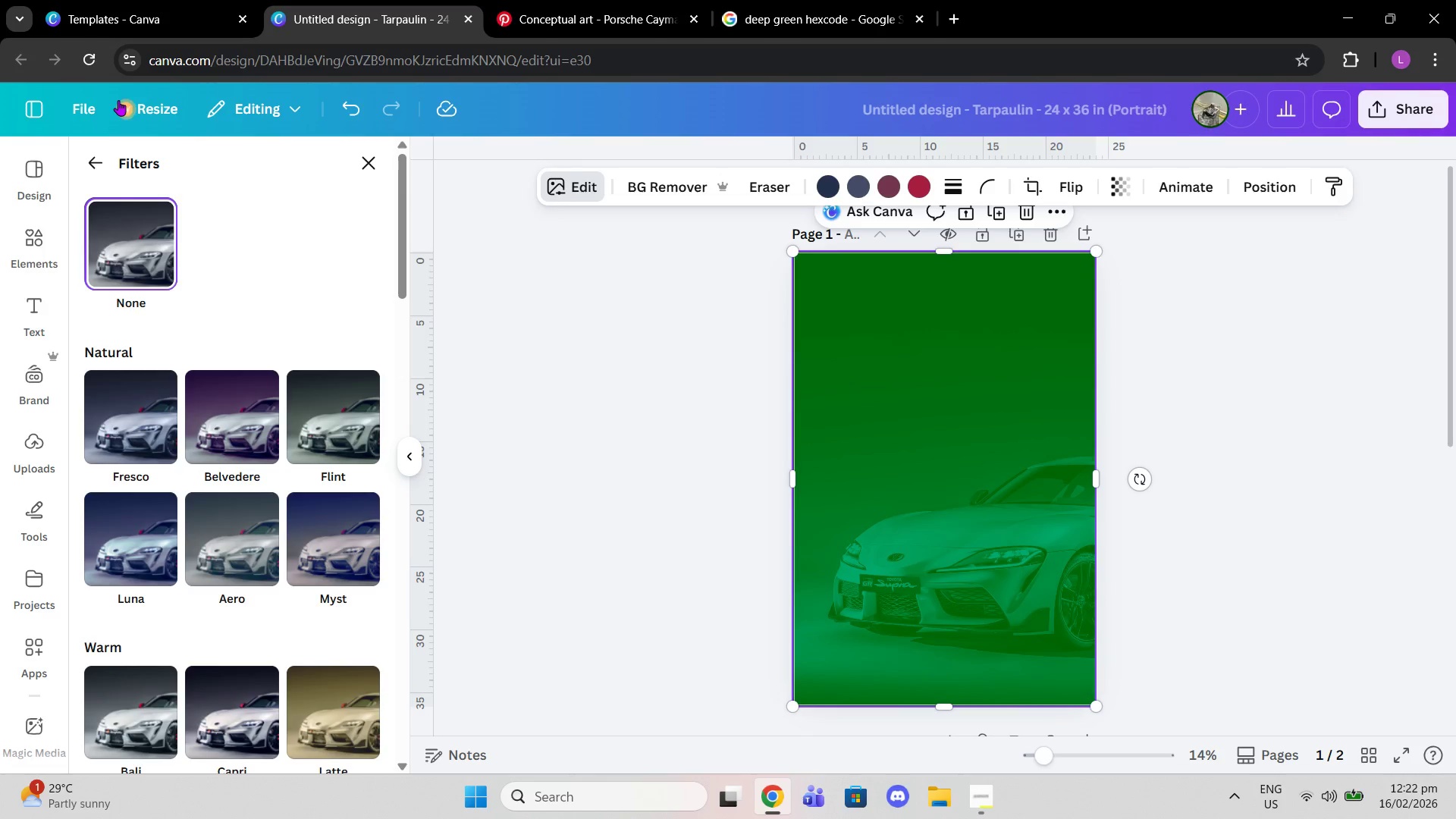 
left_click([104, 162])
 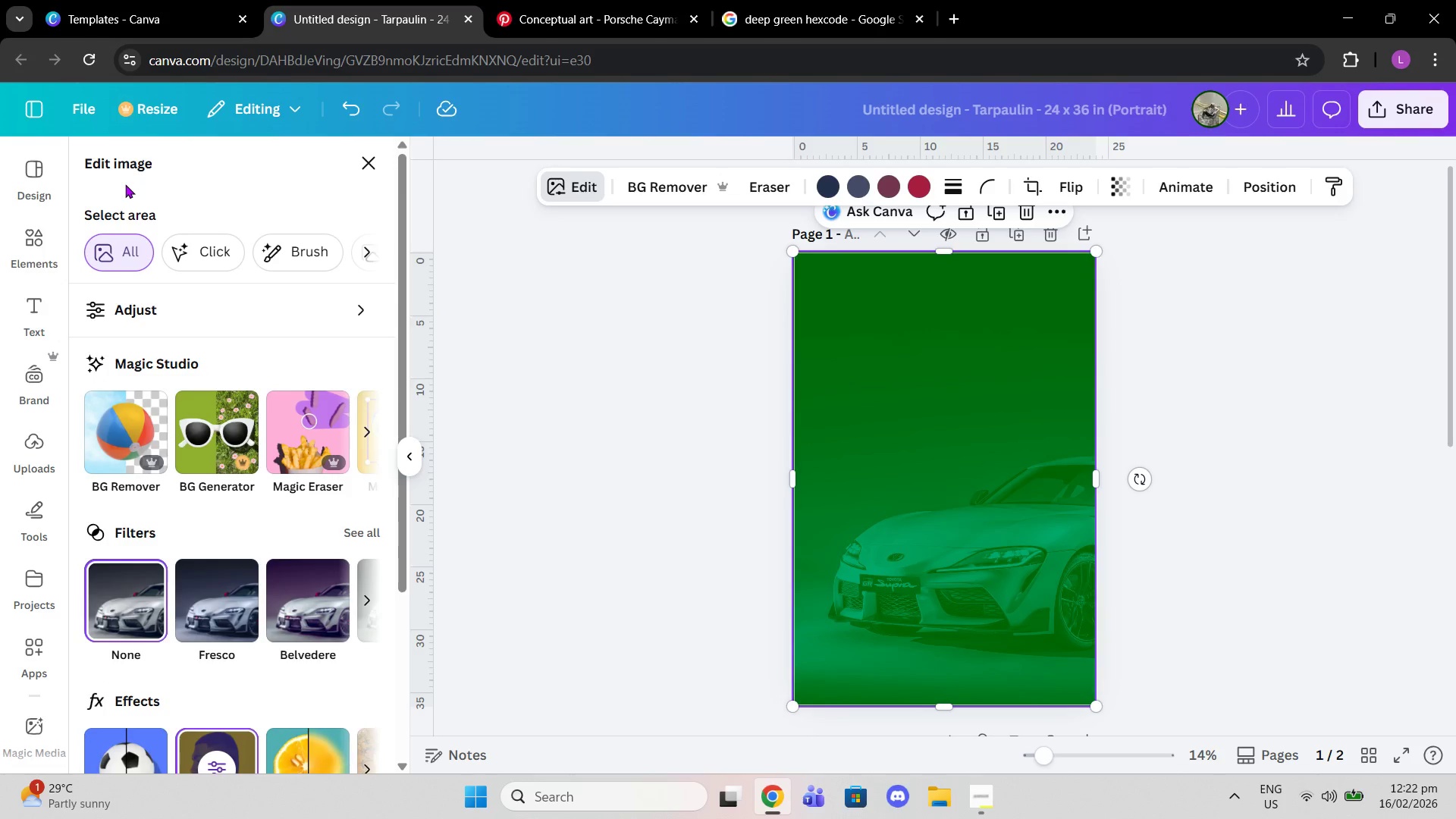 
scroll: coordinate [243, 586], scroll_direction: down, amount: 4.0
 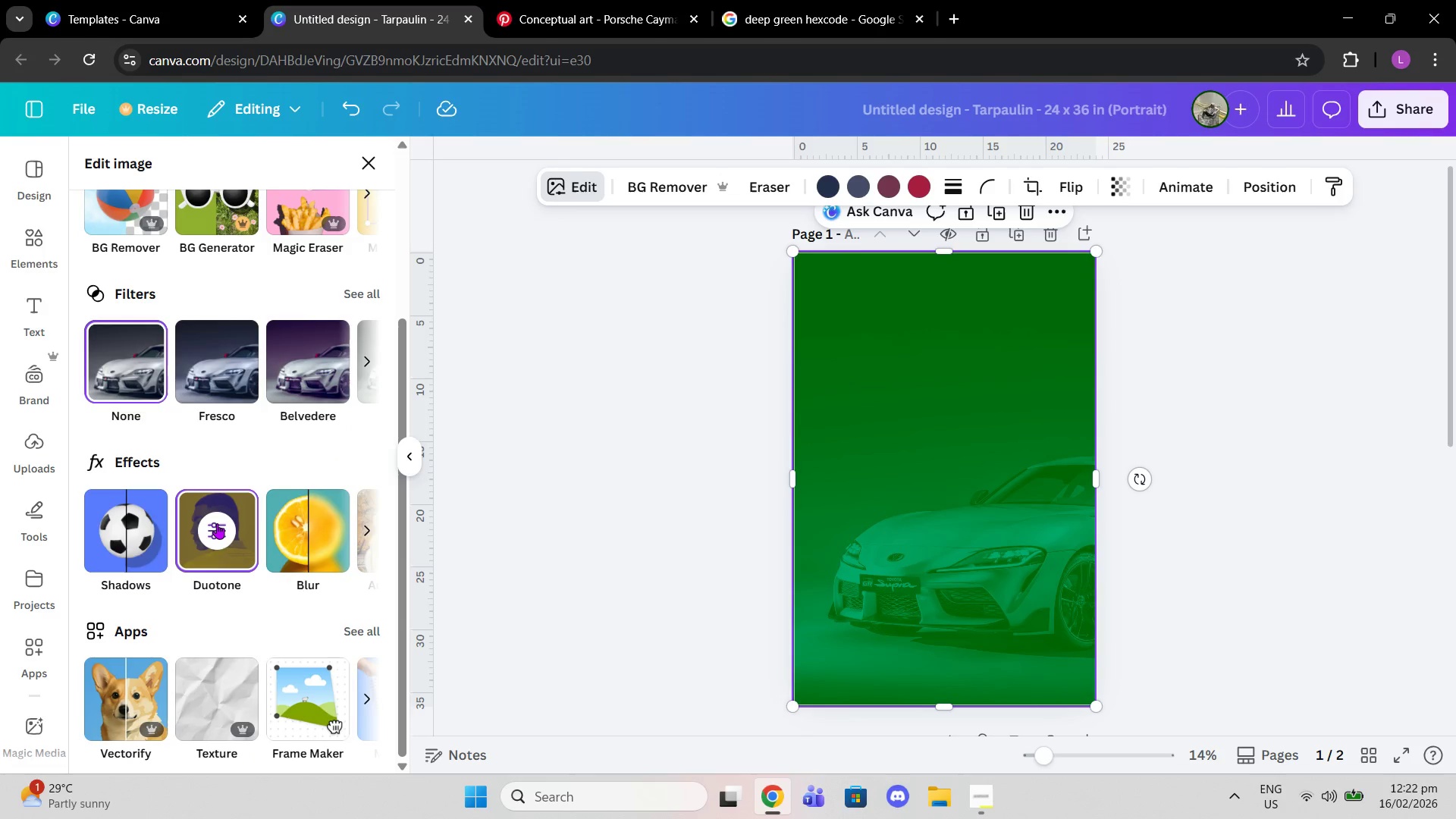 
left_click([217, 523])
 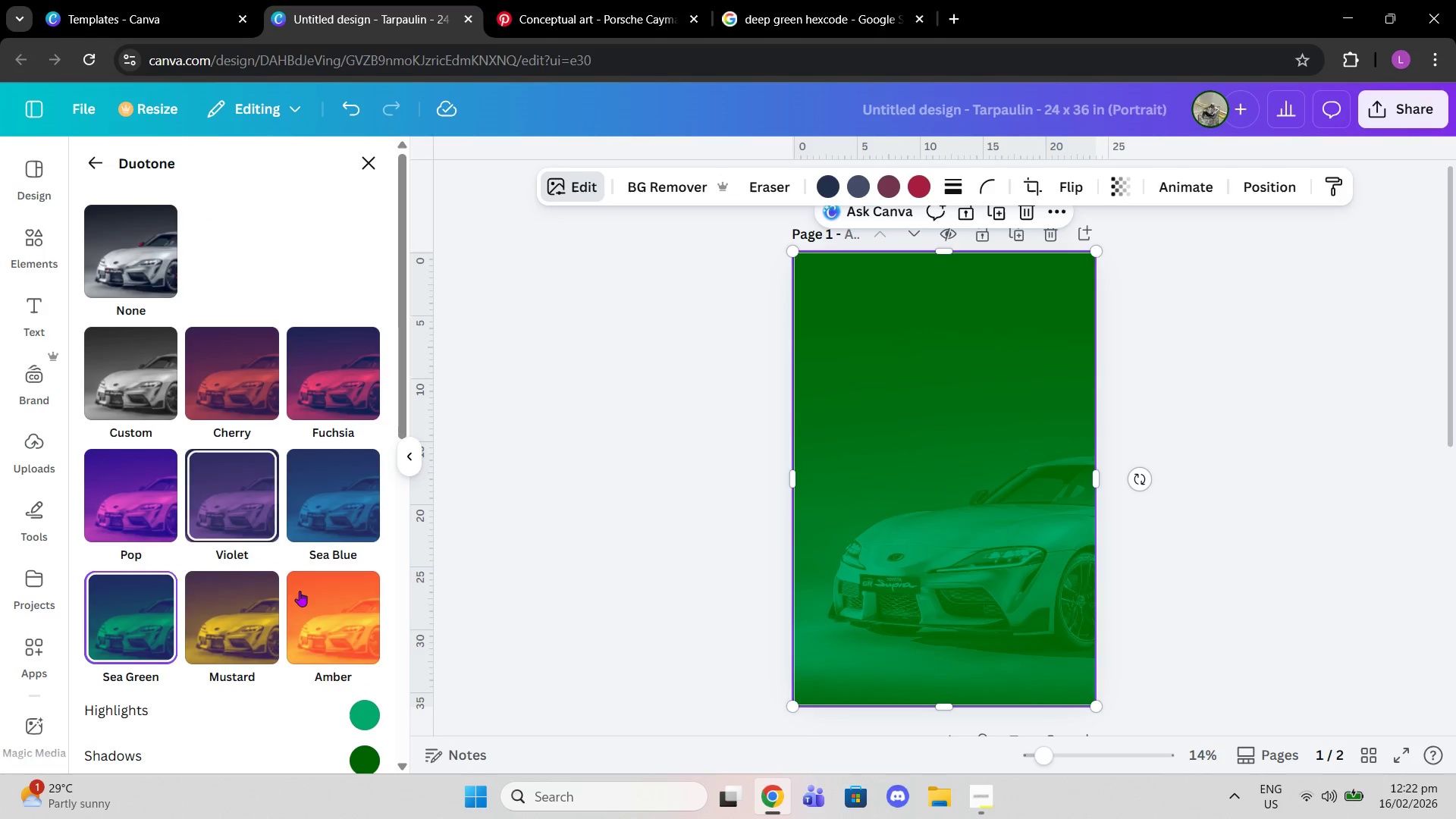 
left_click([367, 719])
 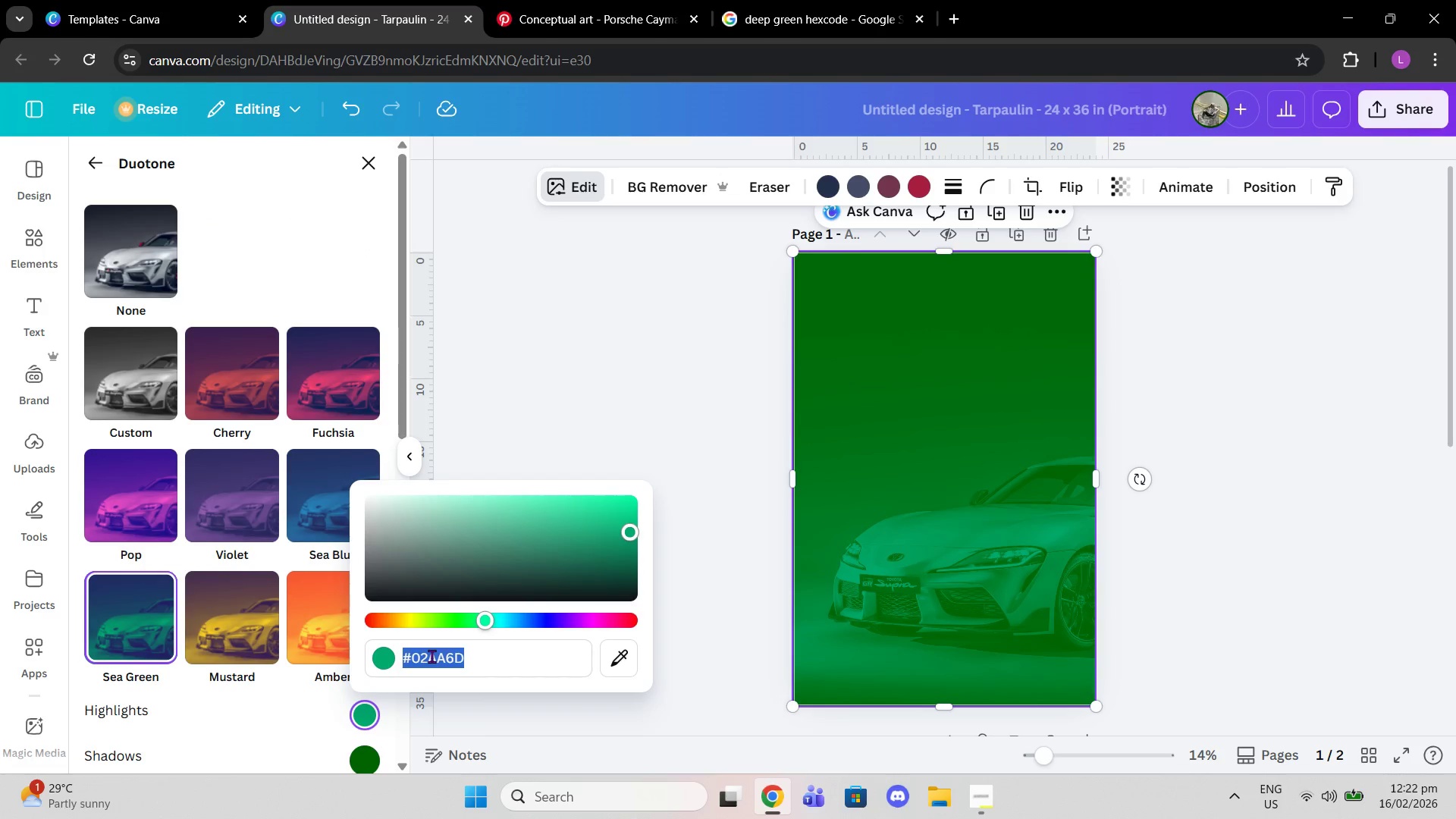 
key(Control+V)
 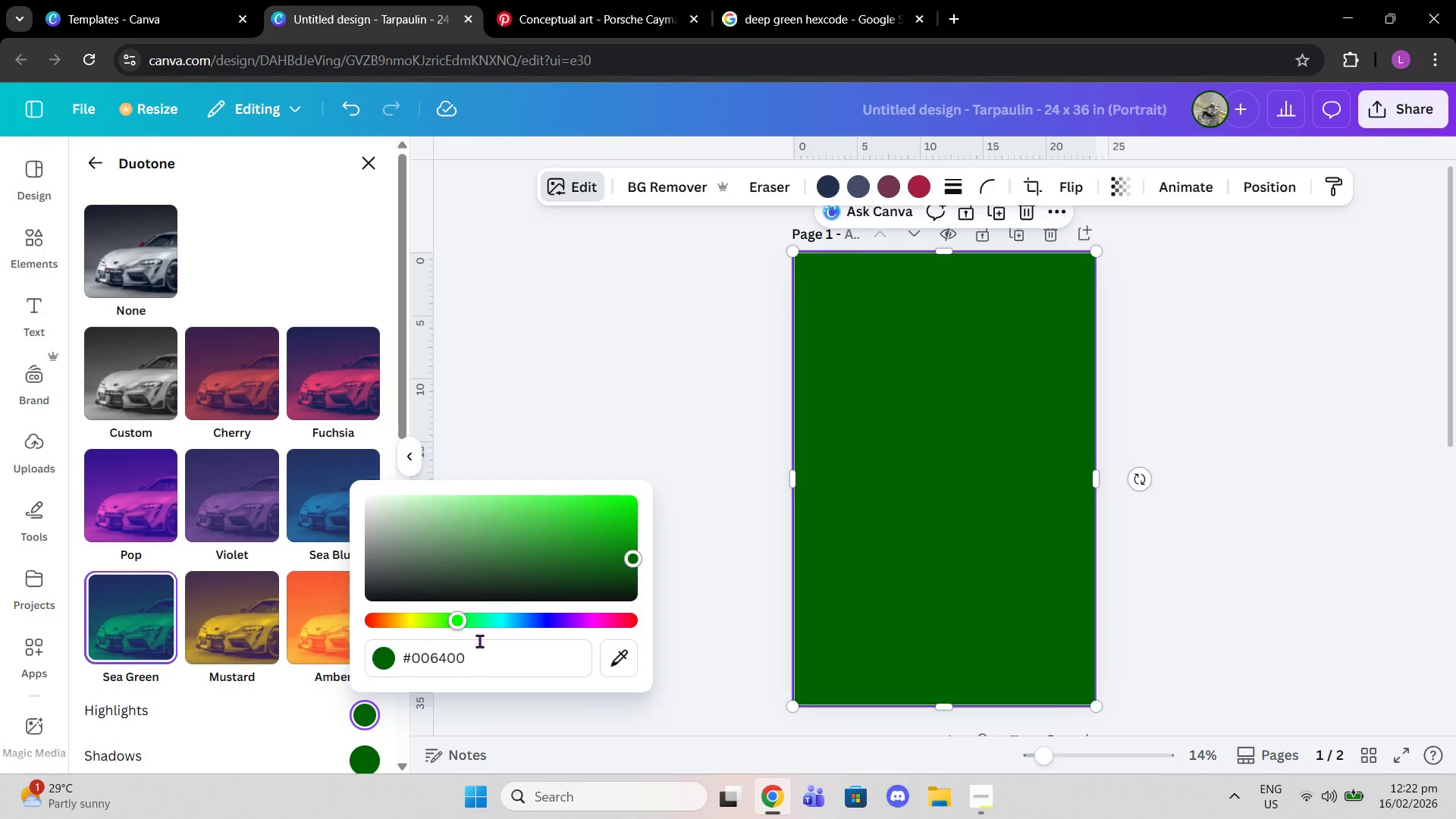 
scroll: coordinate [217, 642], scroll_direction: down, amount: 4.0
 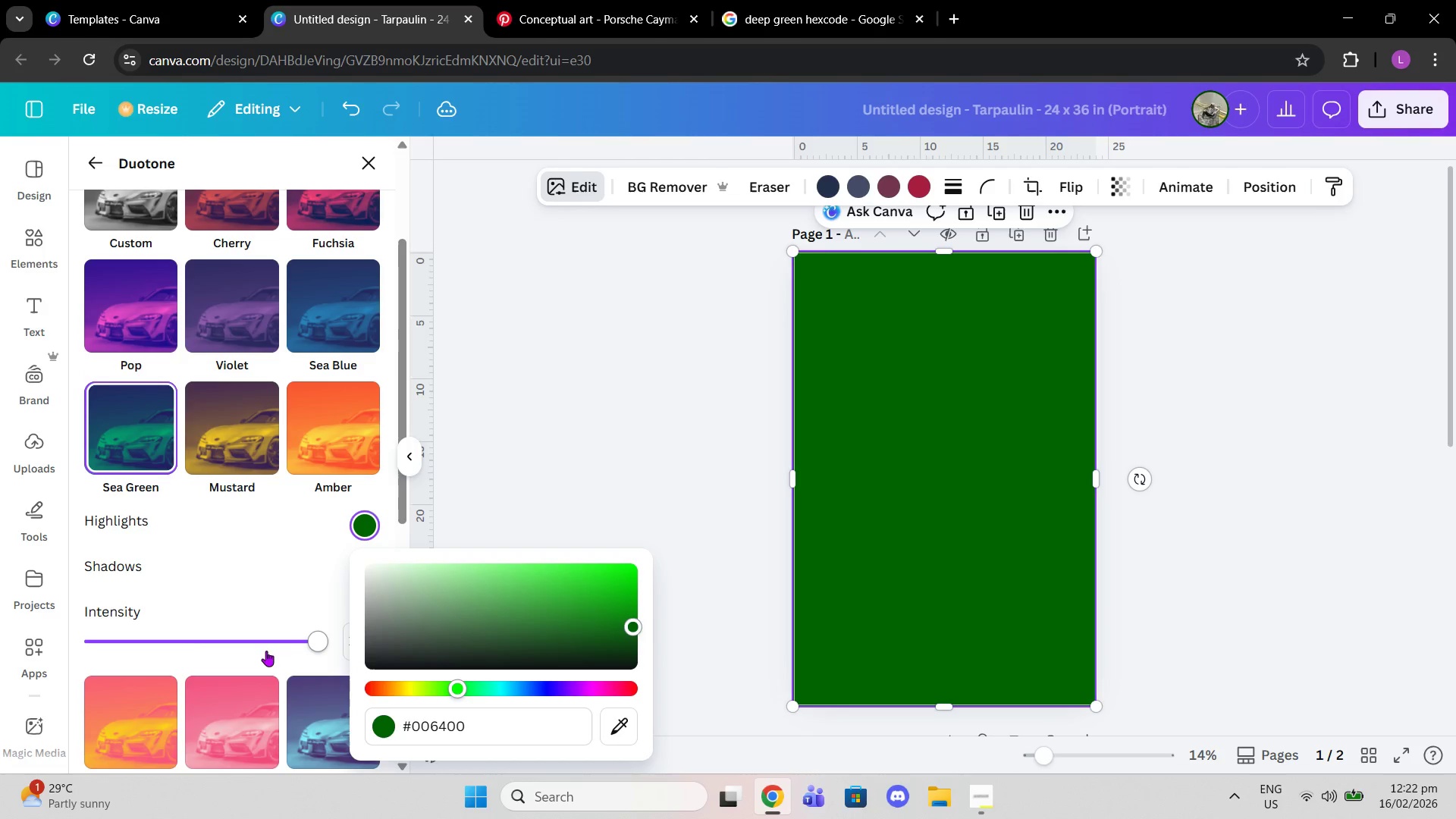 
left_click_drag(start_coordinate=[289, 645], to_coordinate=[182, 635])
 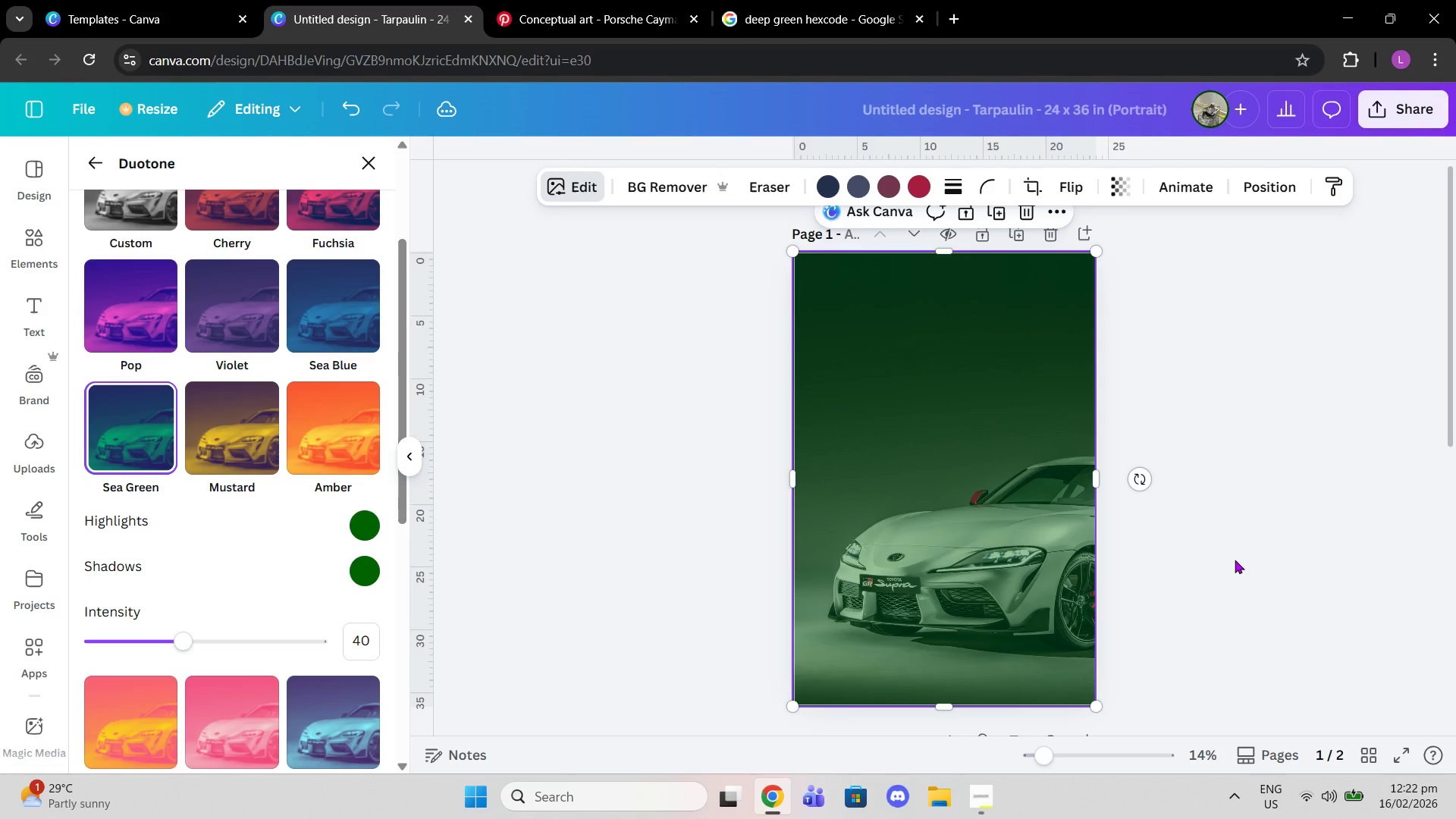 
double_click([1235, 560])
 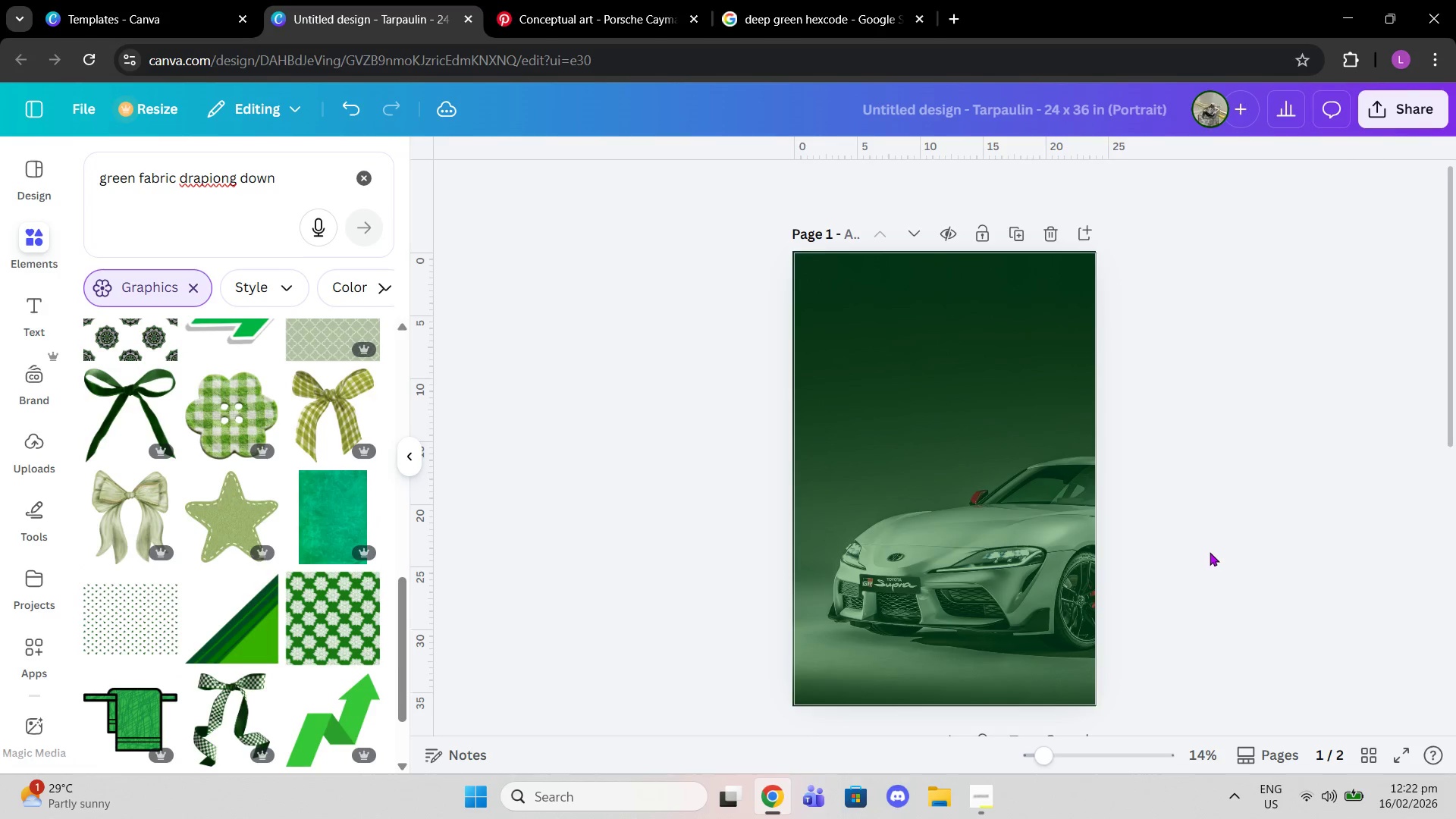 
scroll: coordinate [1197, 552], scroll_direction: down, amount: 4.0
 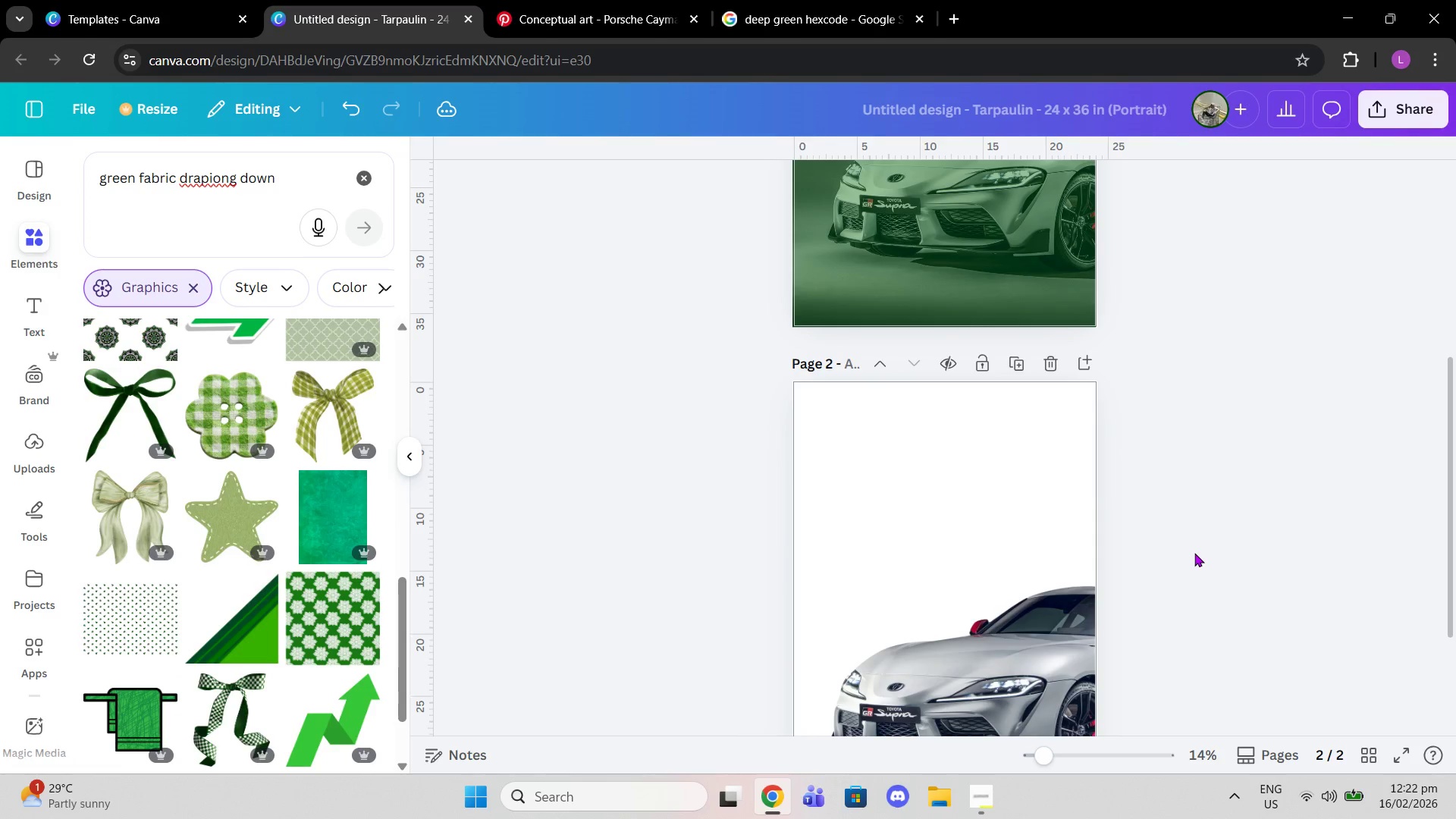 
left_click([1194, 553])
 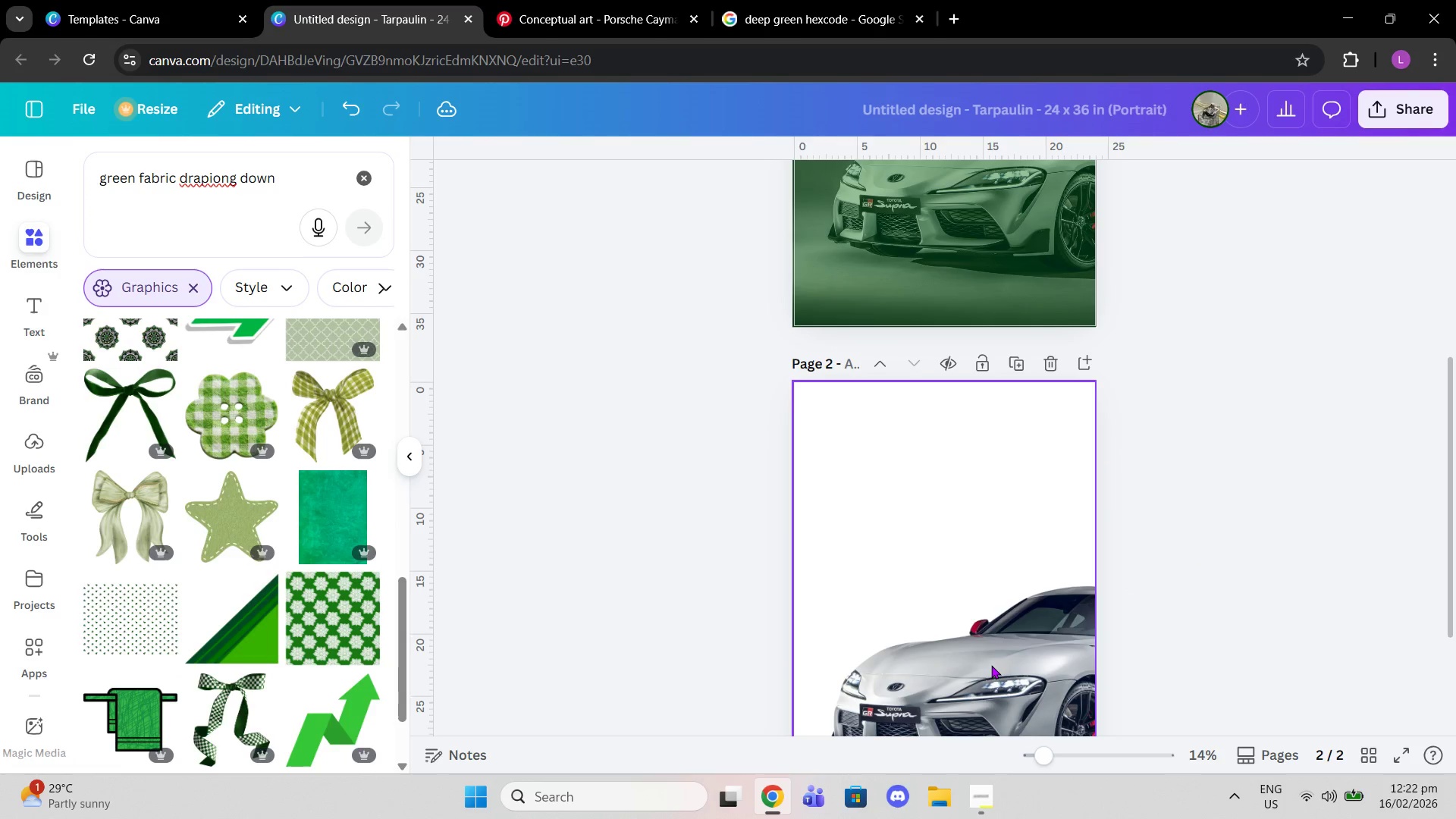 
left_click([991, 665])
 